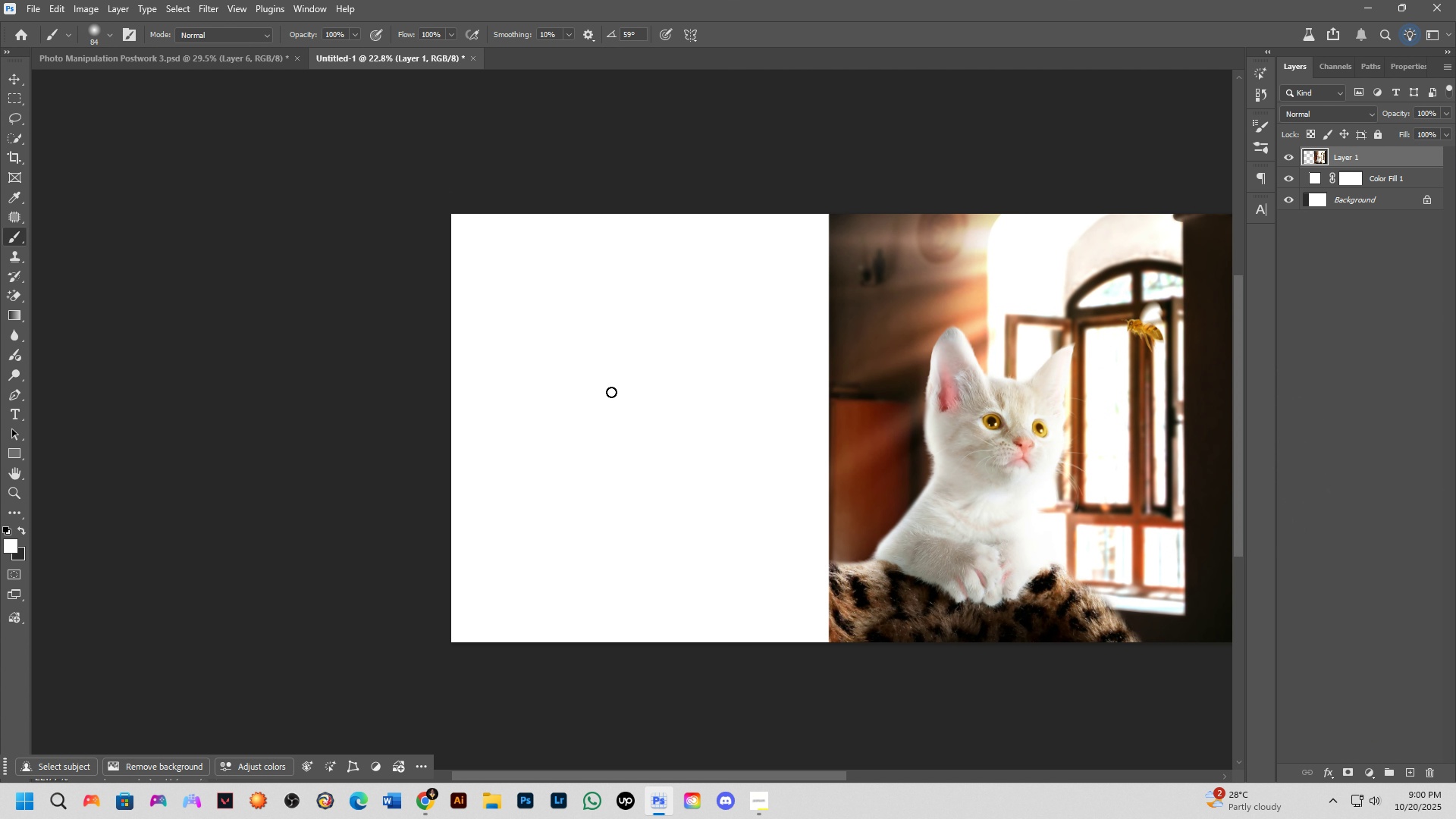 
scroll: coordinate [616, 396], scroll_direction: down, amount: 4.0
 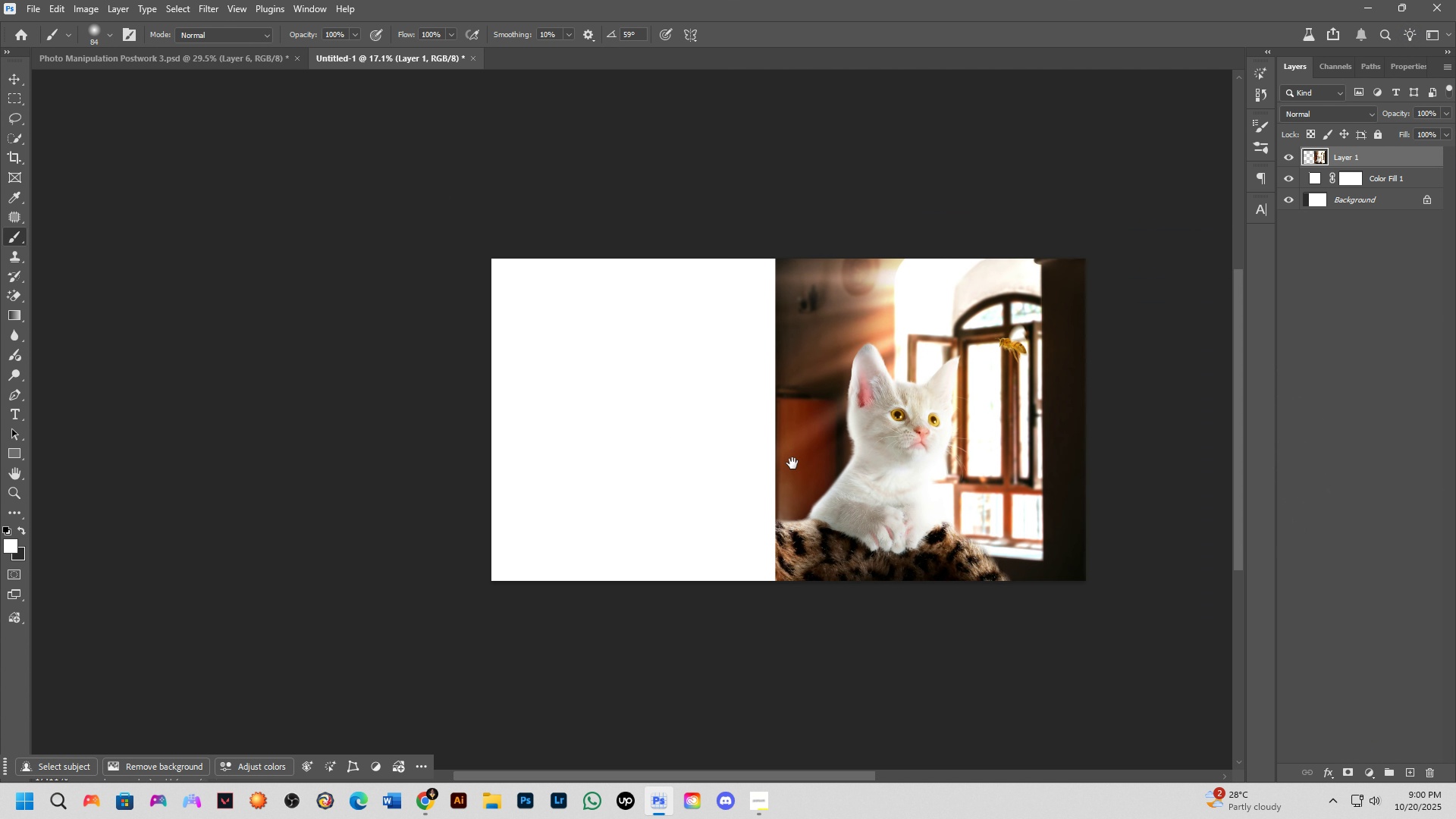 
hold_key(key=Space, duration=0.58)
 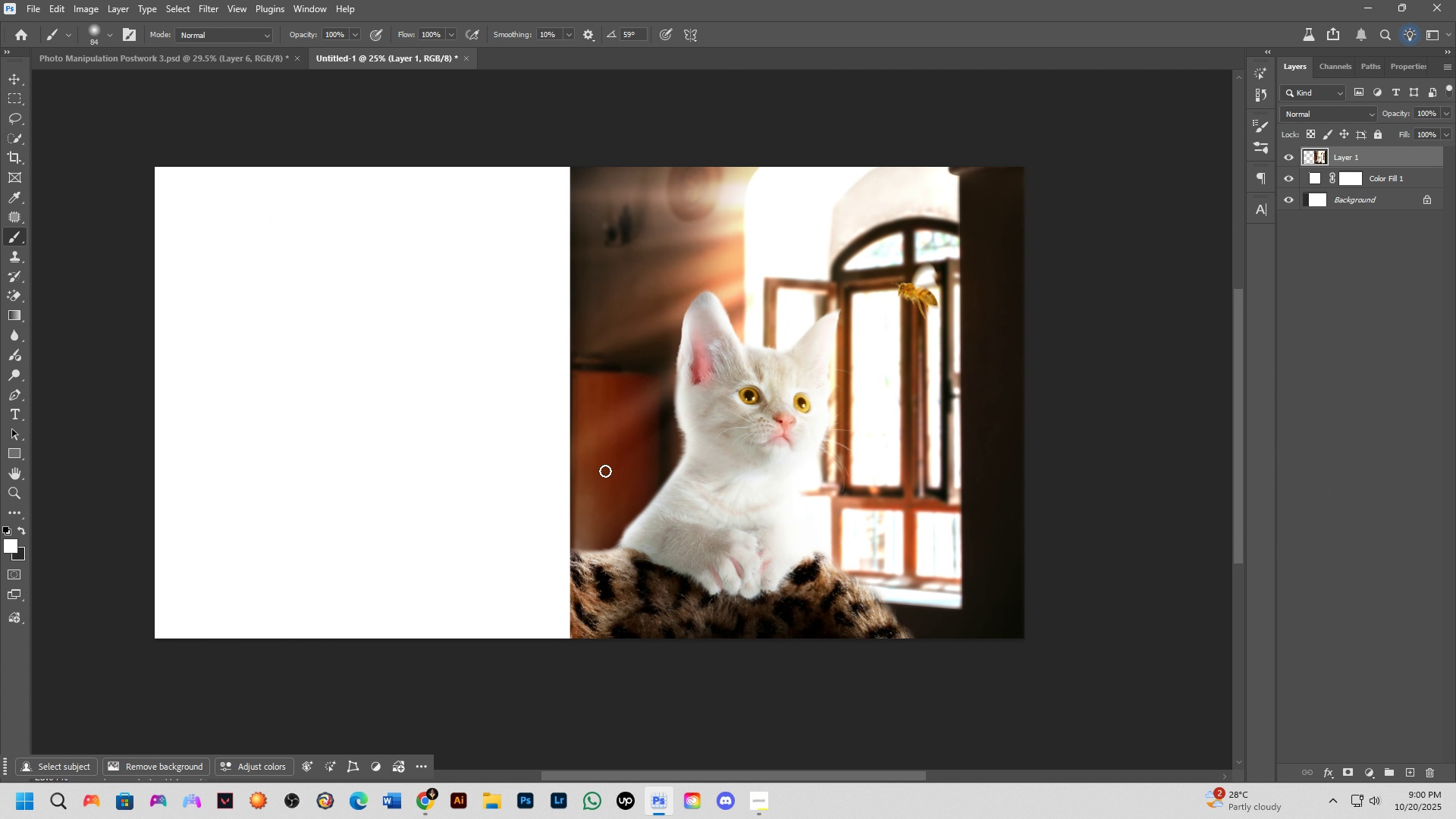 
left_click_drag(start_coordinate=[791, 463], to_coordinate=[593, 466])
 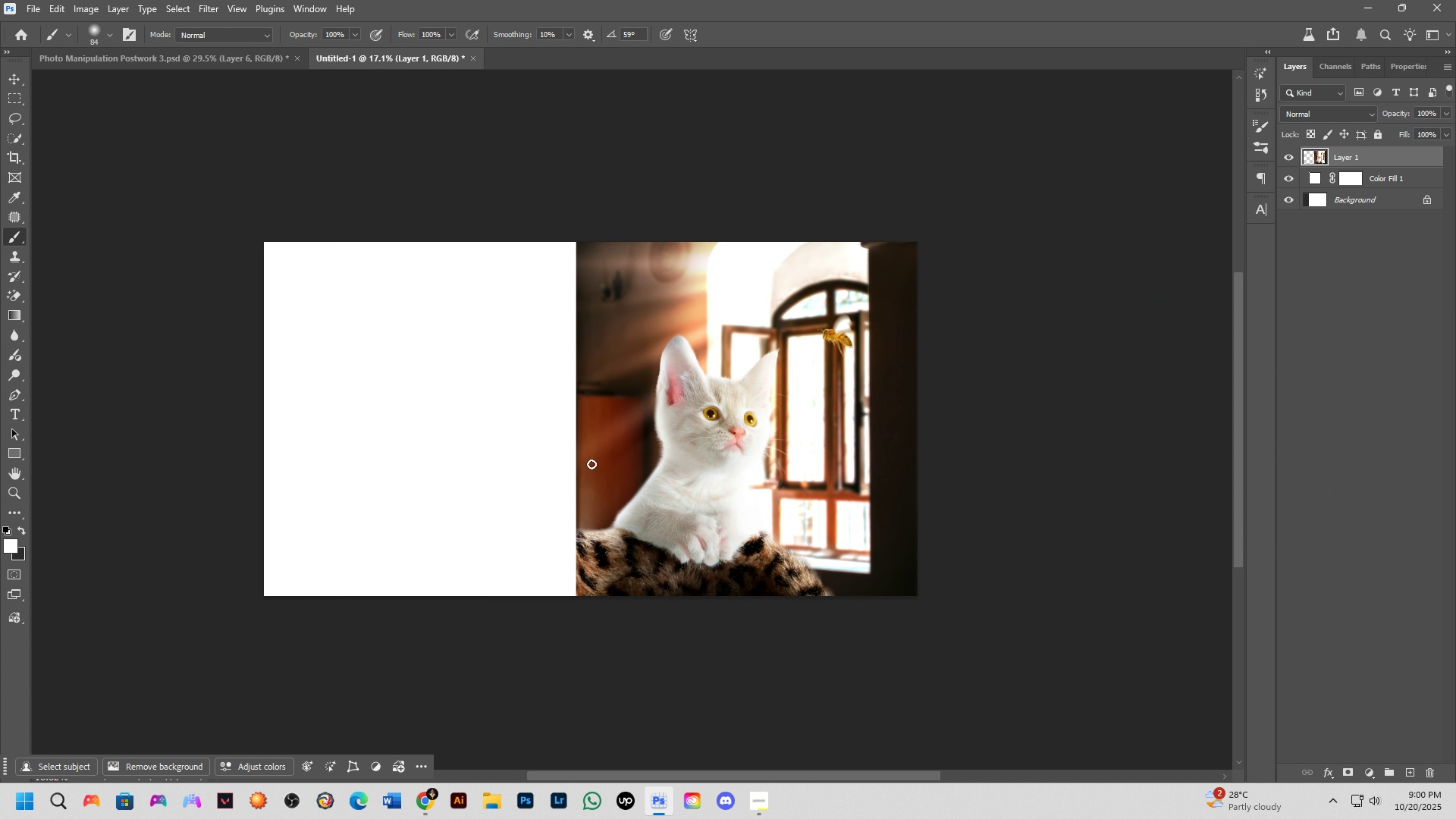 
scroll: coordinate [605, 471], scroll_direction: up, amount: 5.0
 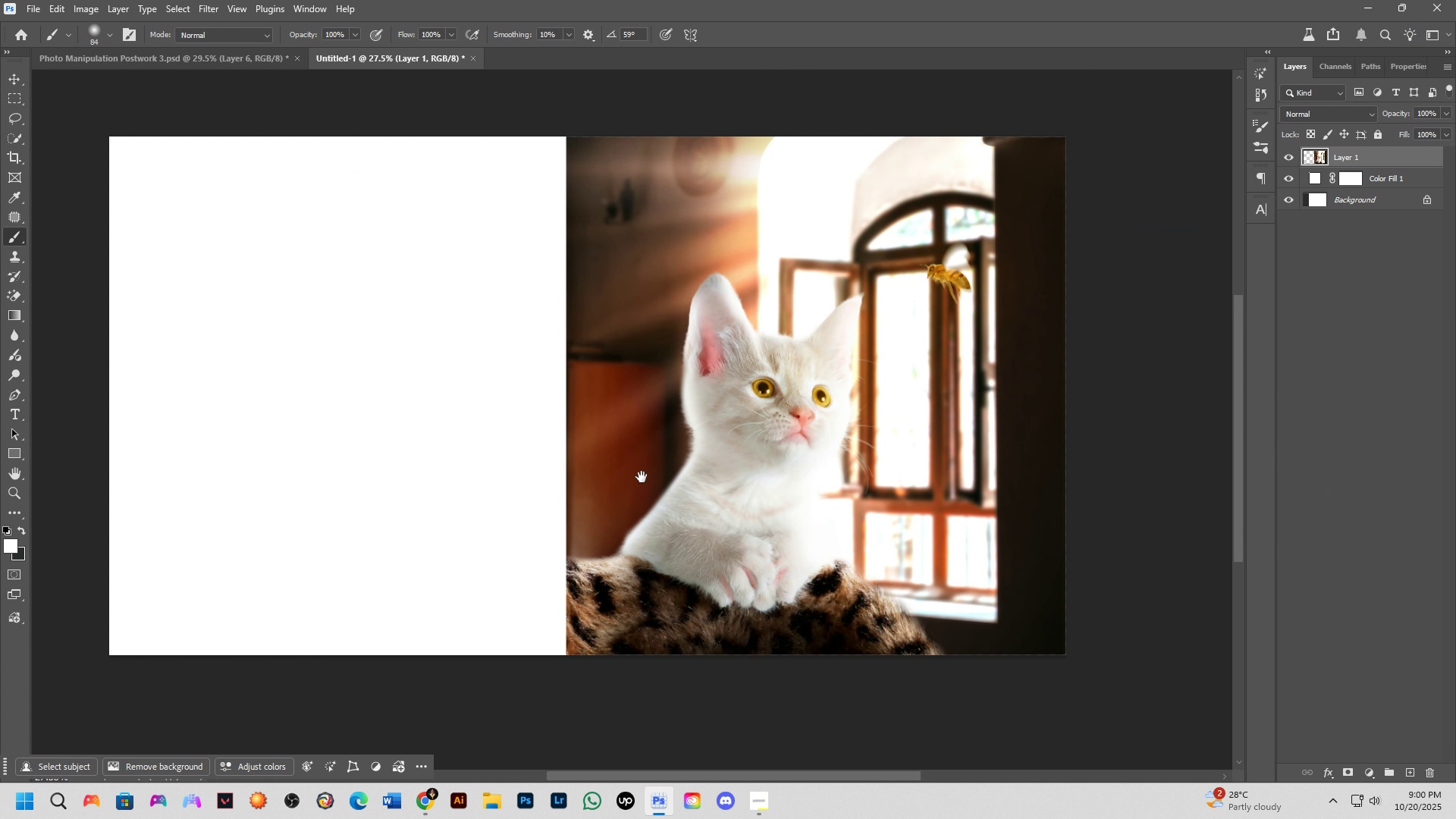 
hold_key(key=Space, duration=0.69)
 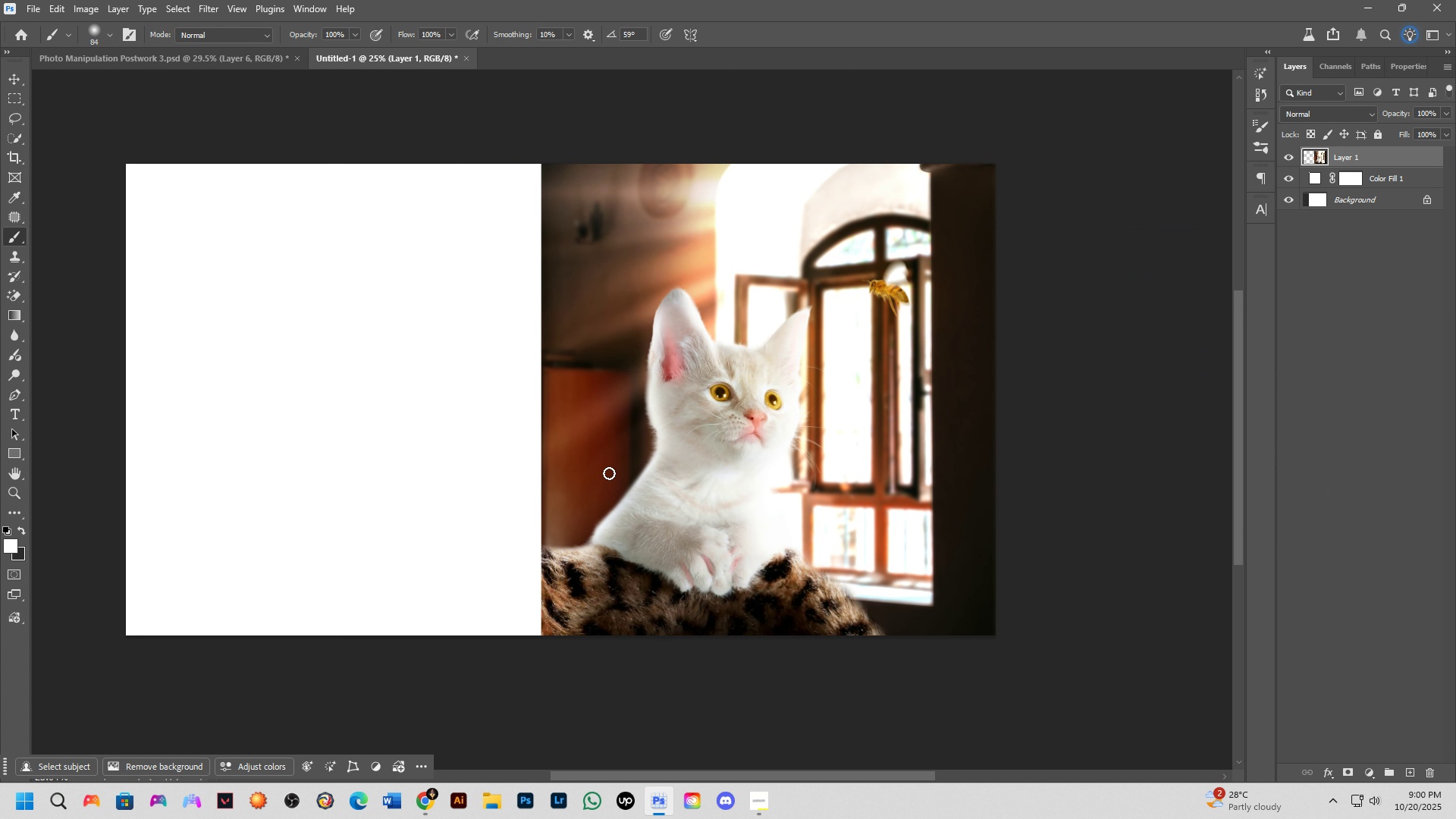 
left_click_drag(start_coordinate=[642, 477], to_coordinate=[610, 473])
 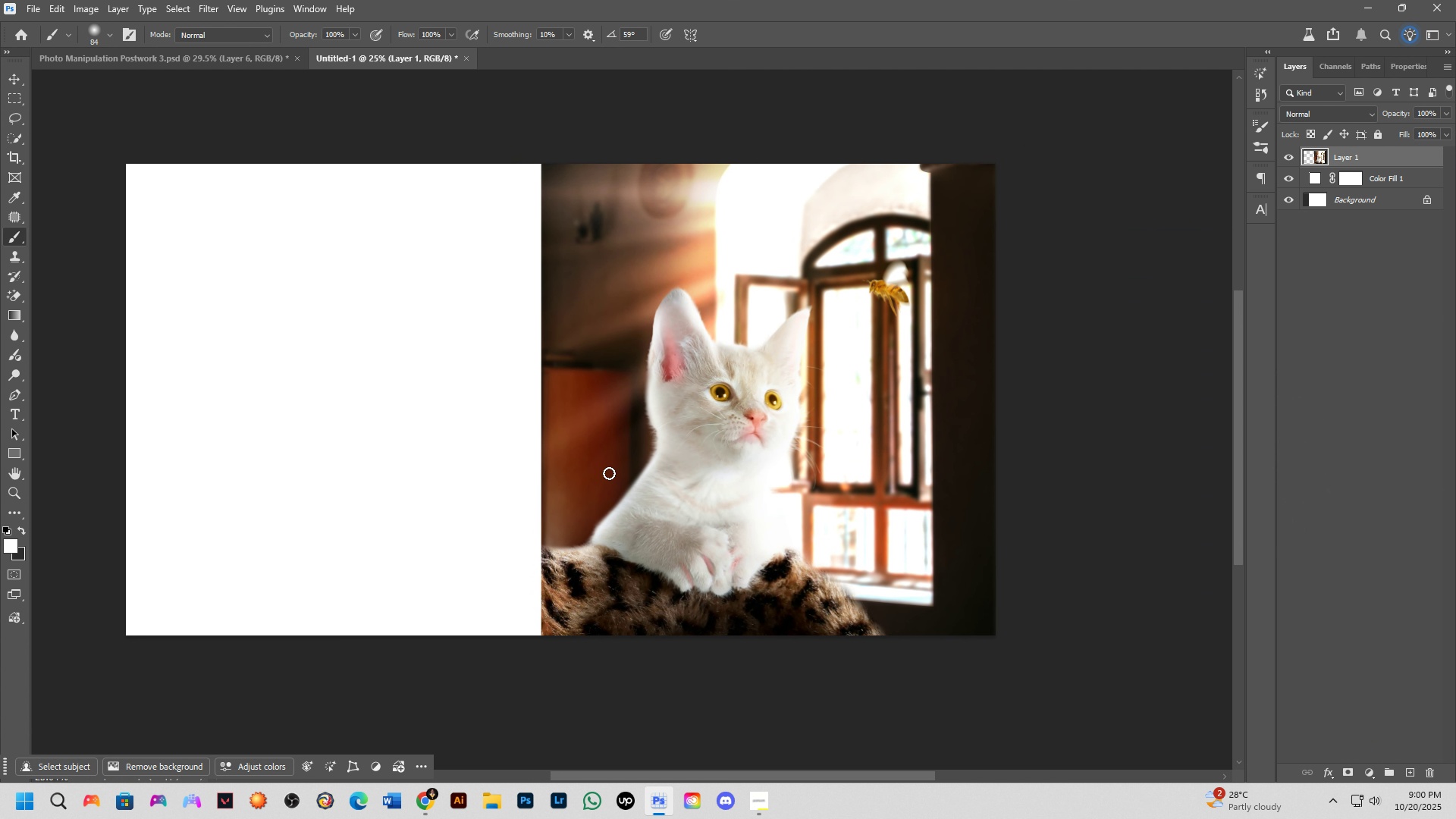 
scroll: coordinate [609, 473], scroll_direction: down, amount: 2.0
 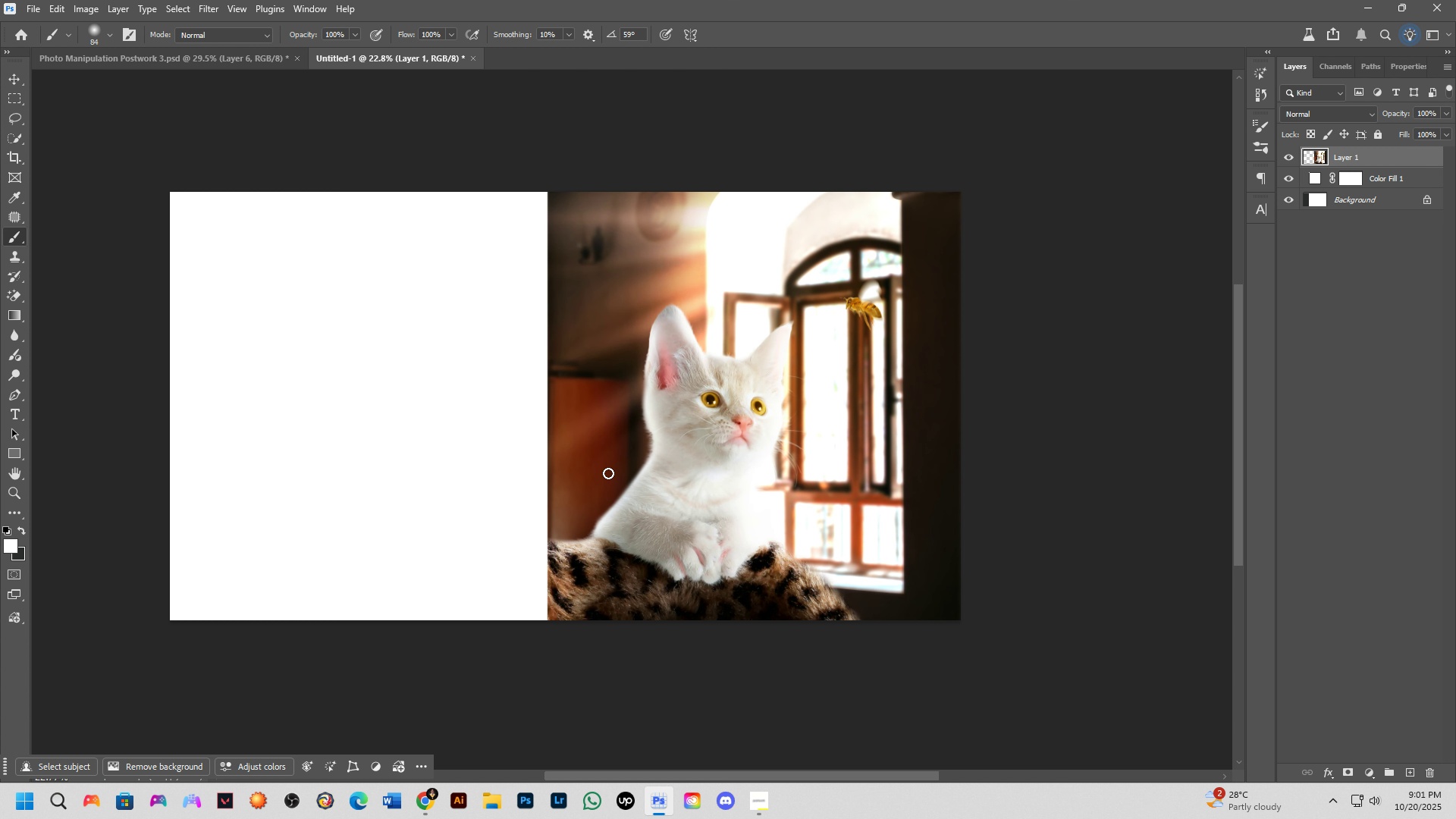 
wait(21.34)
 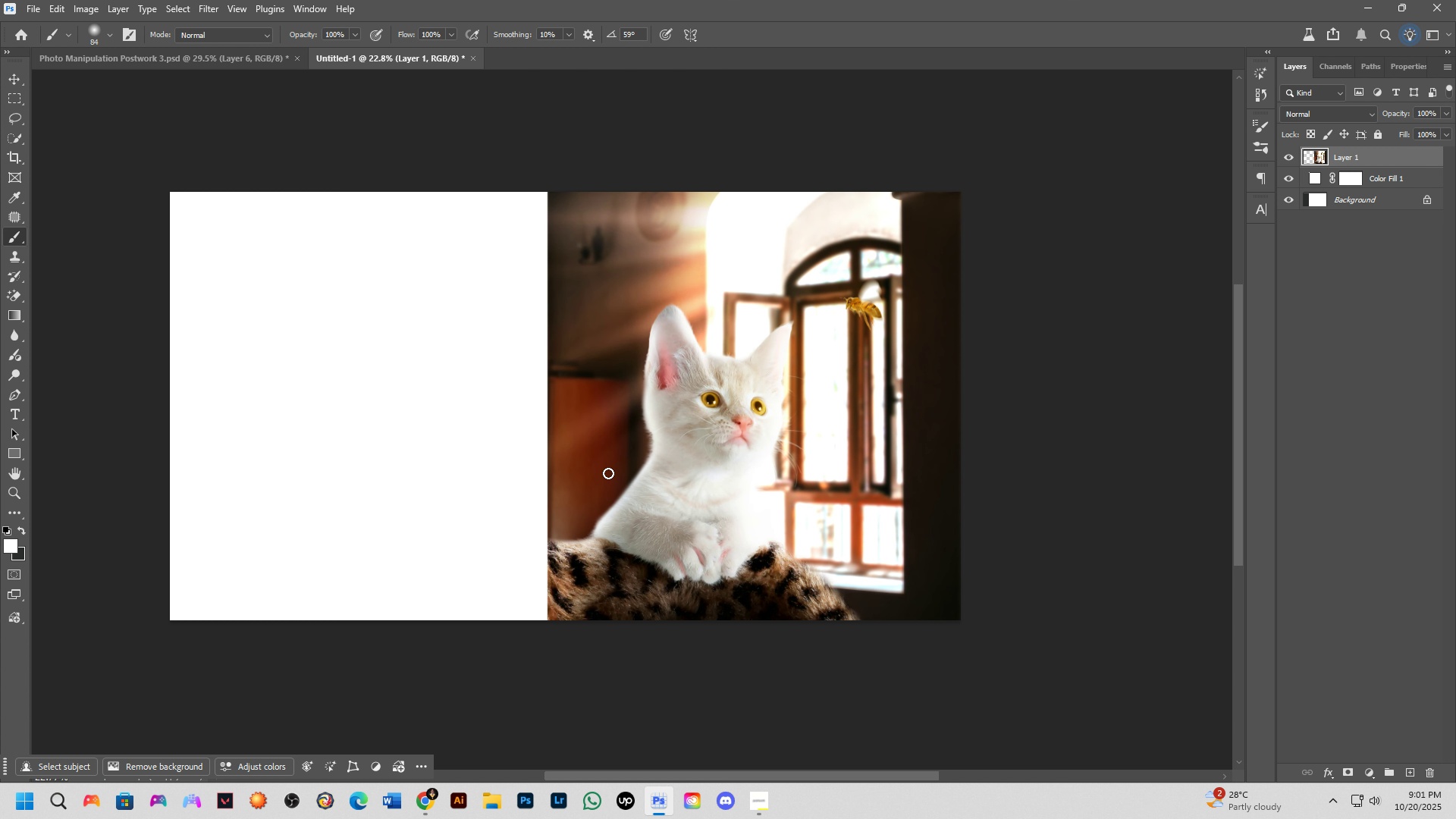 
scroll: coordinate [640, 435], scroll_direction: down, amount: 3.0
 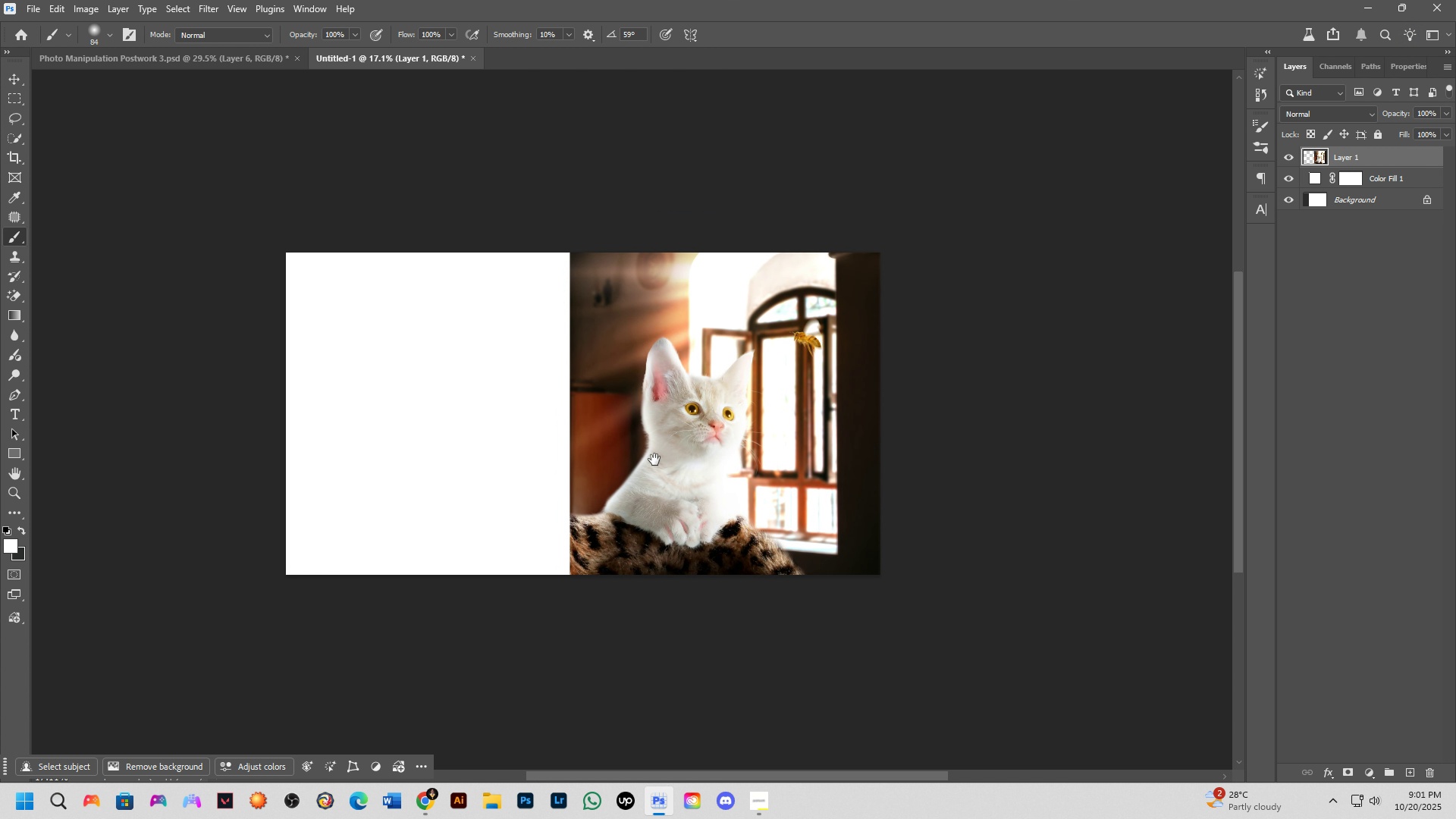 
hold_key(key=Space, duration=0.41)
 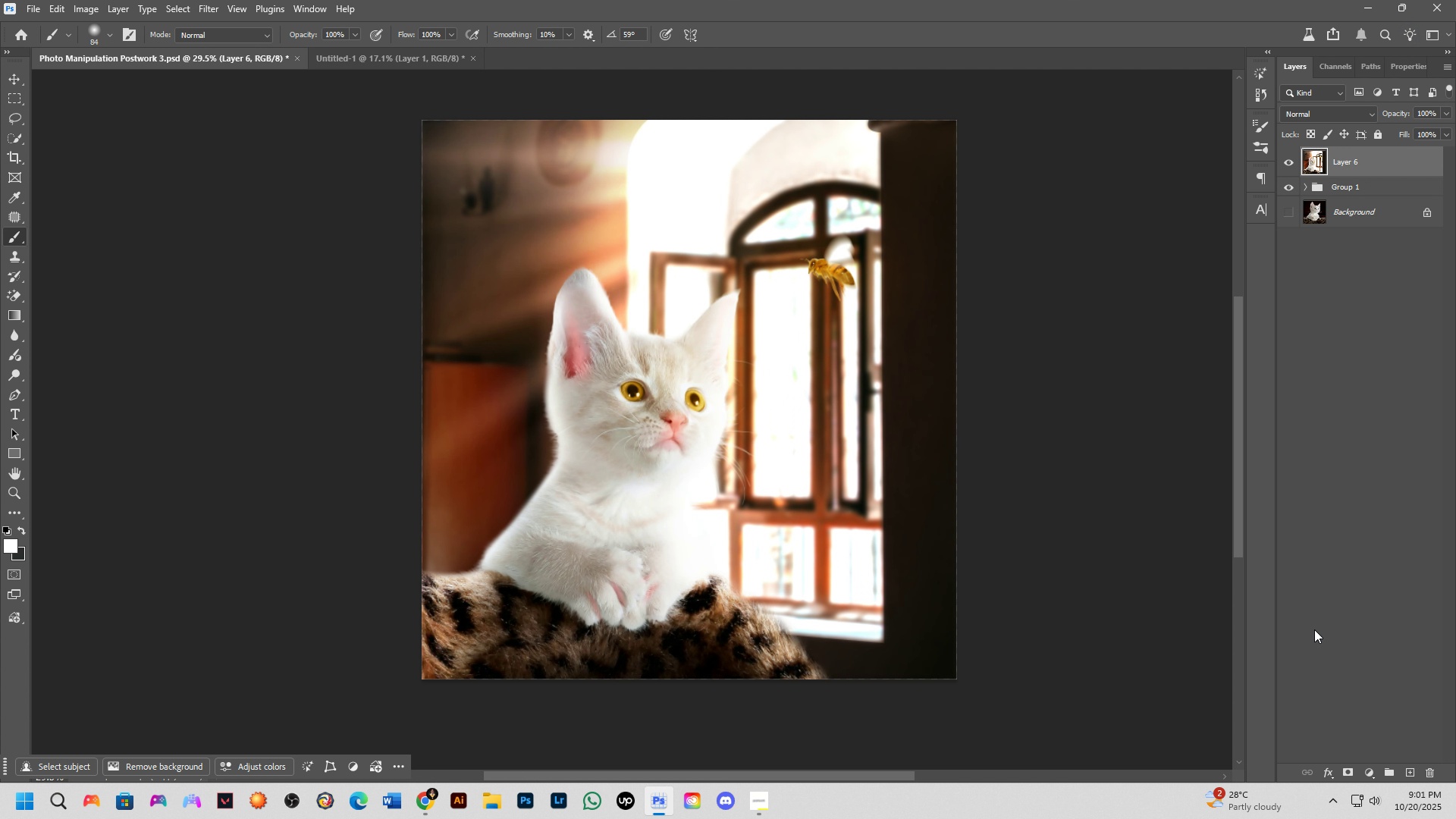 
left_click_drag(start_coordinate=[654, 460], to_coordinate=[713, 491])
 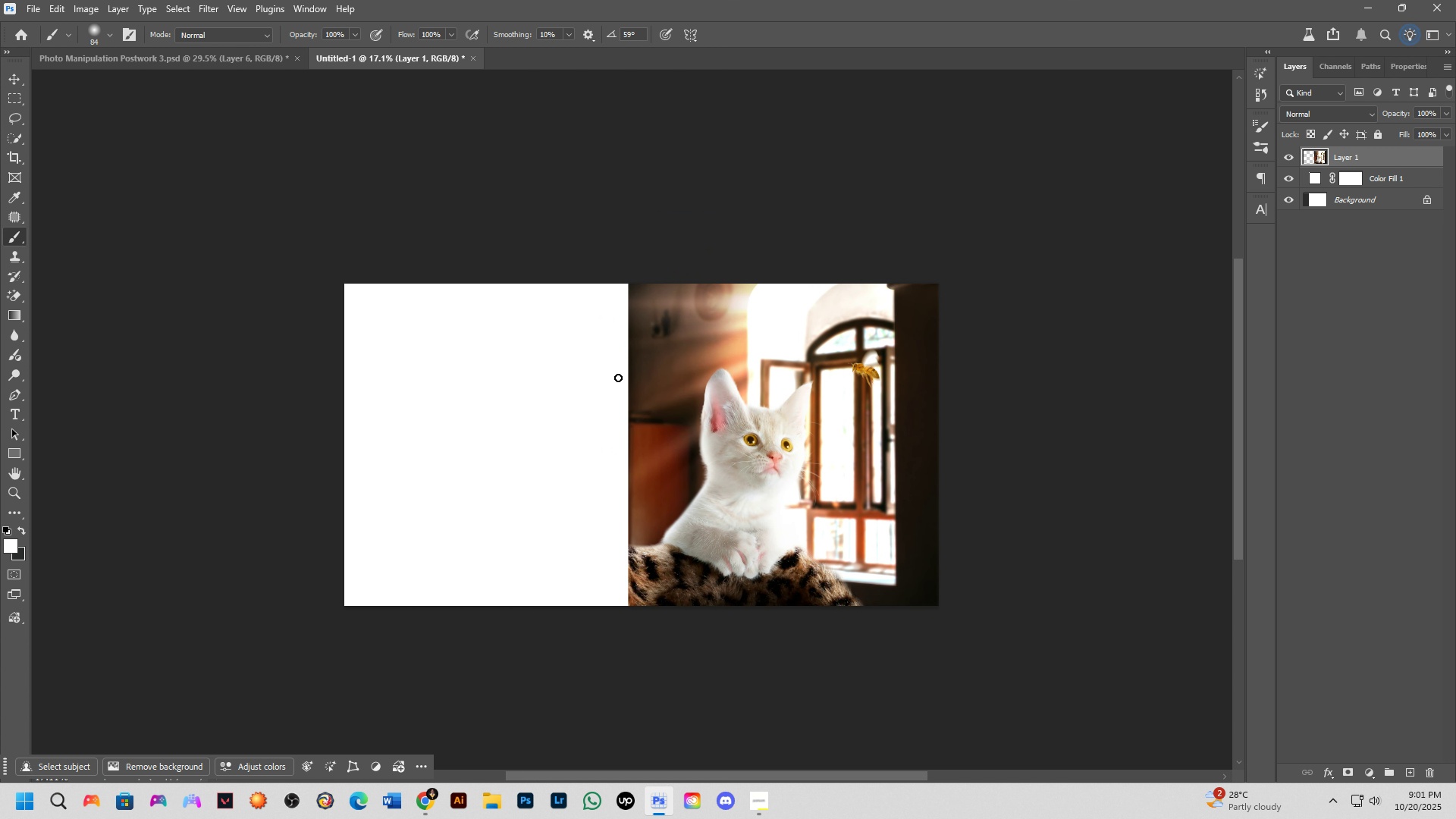 
key(Control+ControlLeft)
 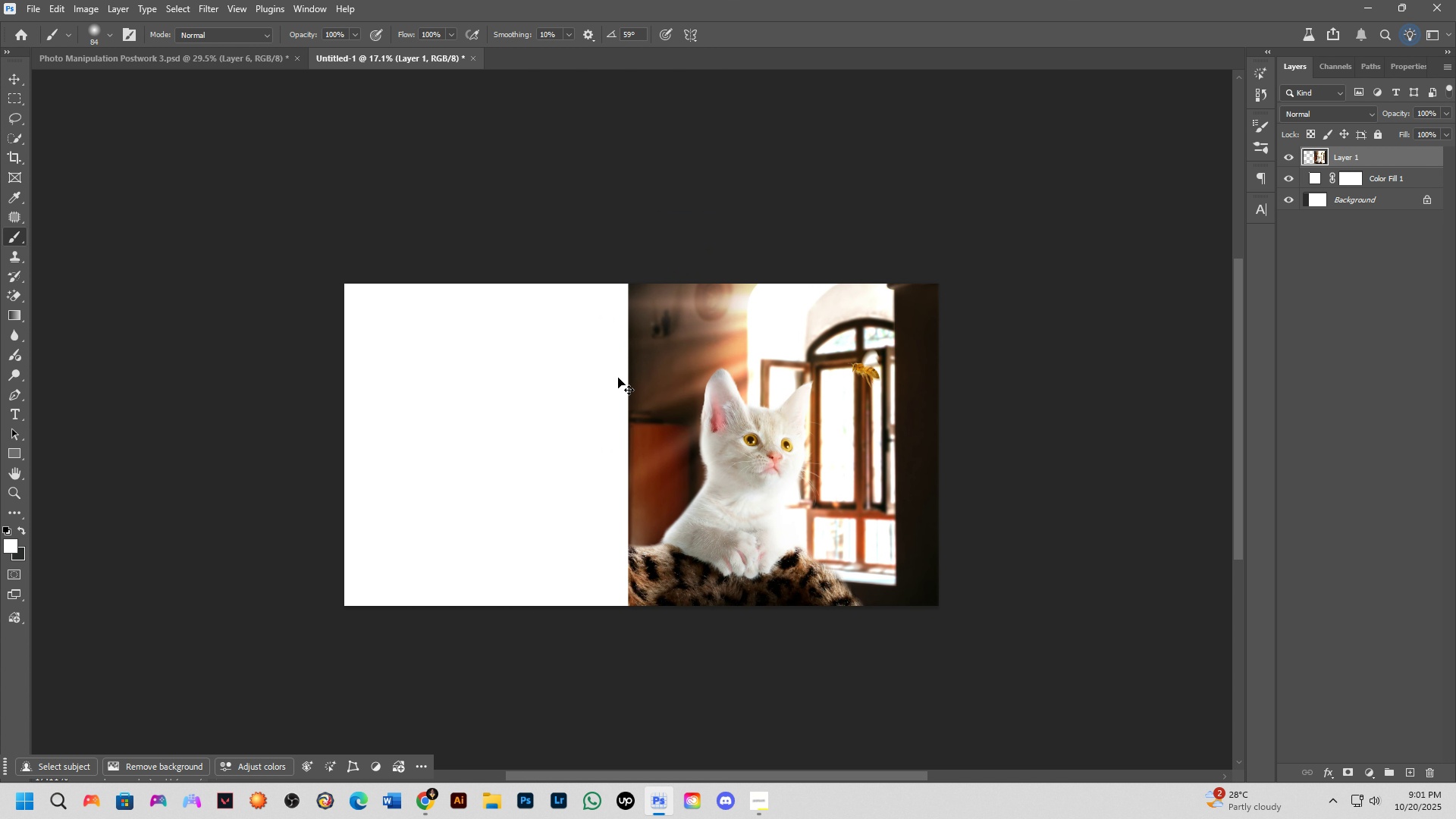 
key(Control+Tab)
 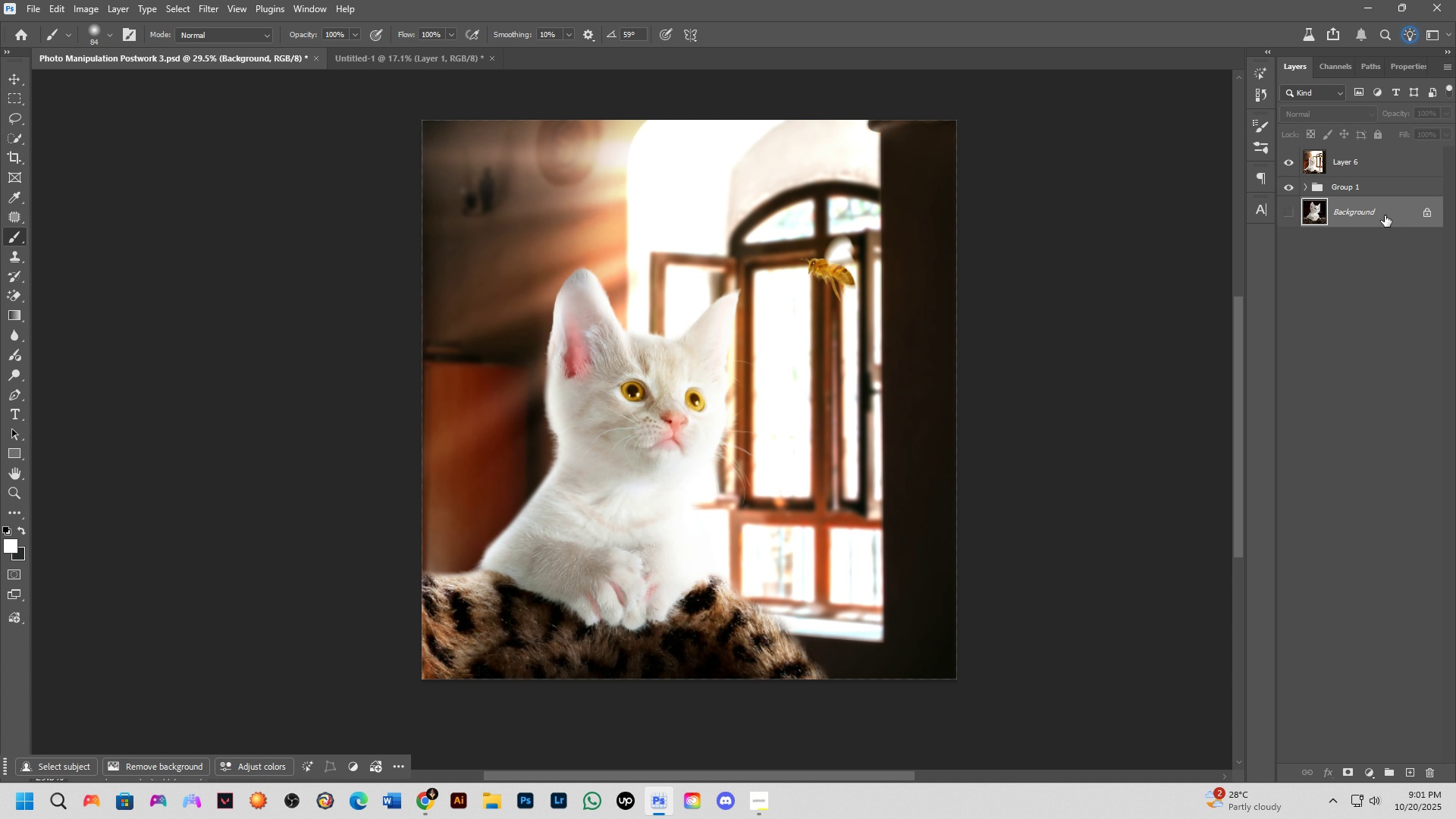 
left_click_drag(start_coordinate=[1387, 215], to_coordinate=[547, 484])
 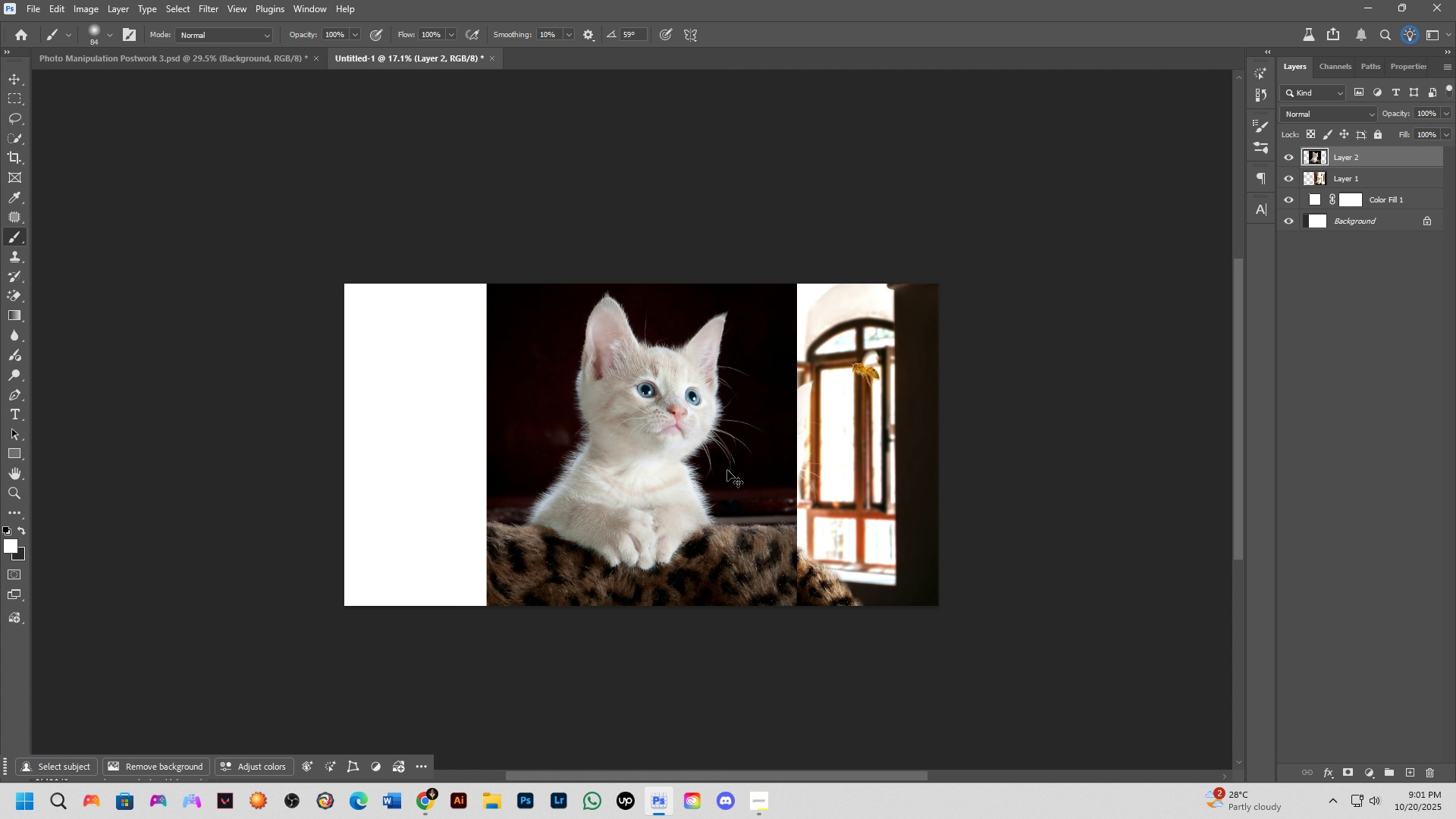 
hold_key(key=ShiftLeft, duration=0.81)
 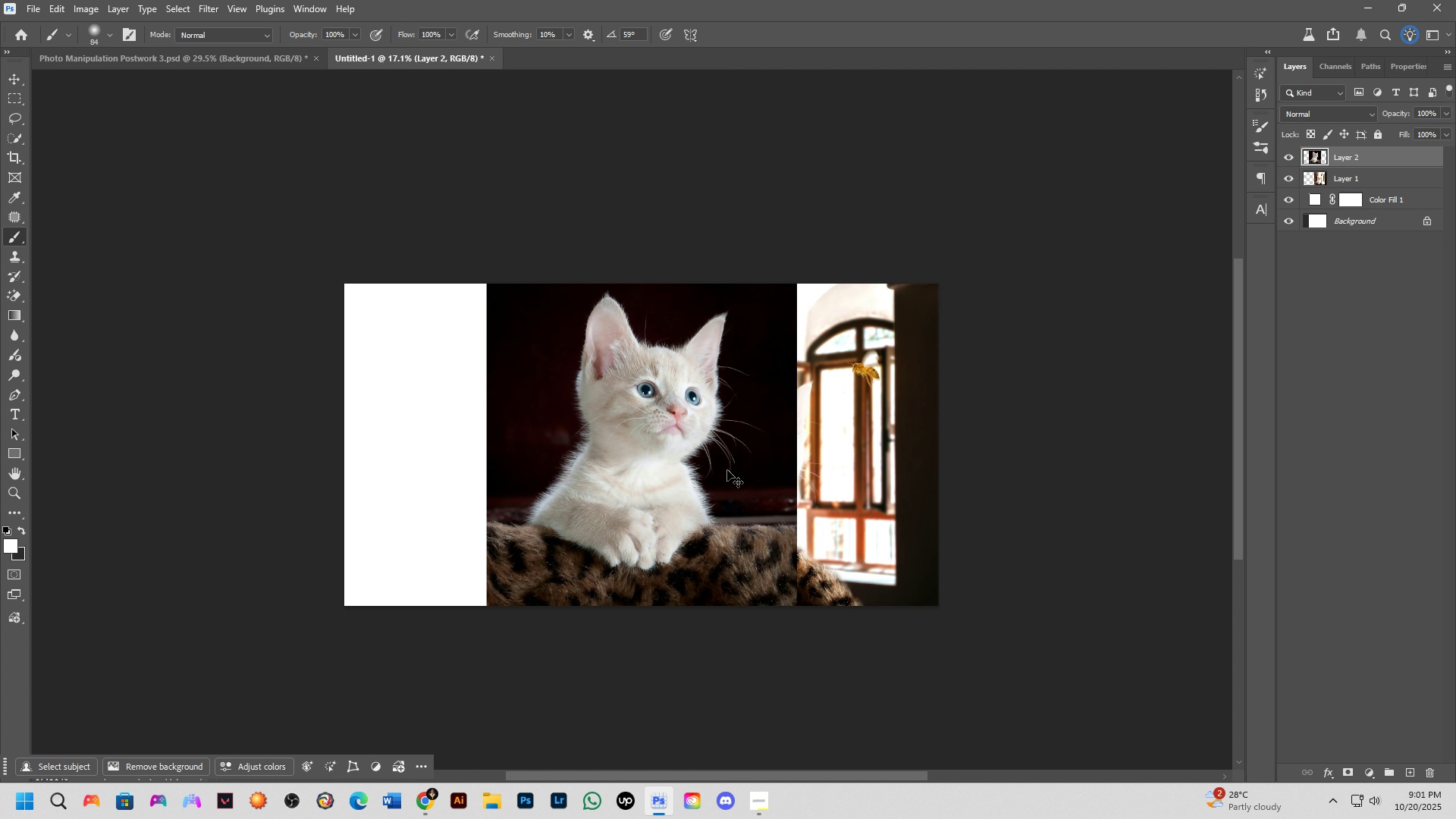 
hold_key(key=ControlLeft, duration=0.51)
left_click_drag(start_coordinate=[727, 470], to_coordinate=[558, 475])
 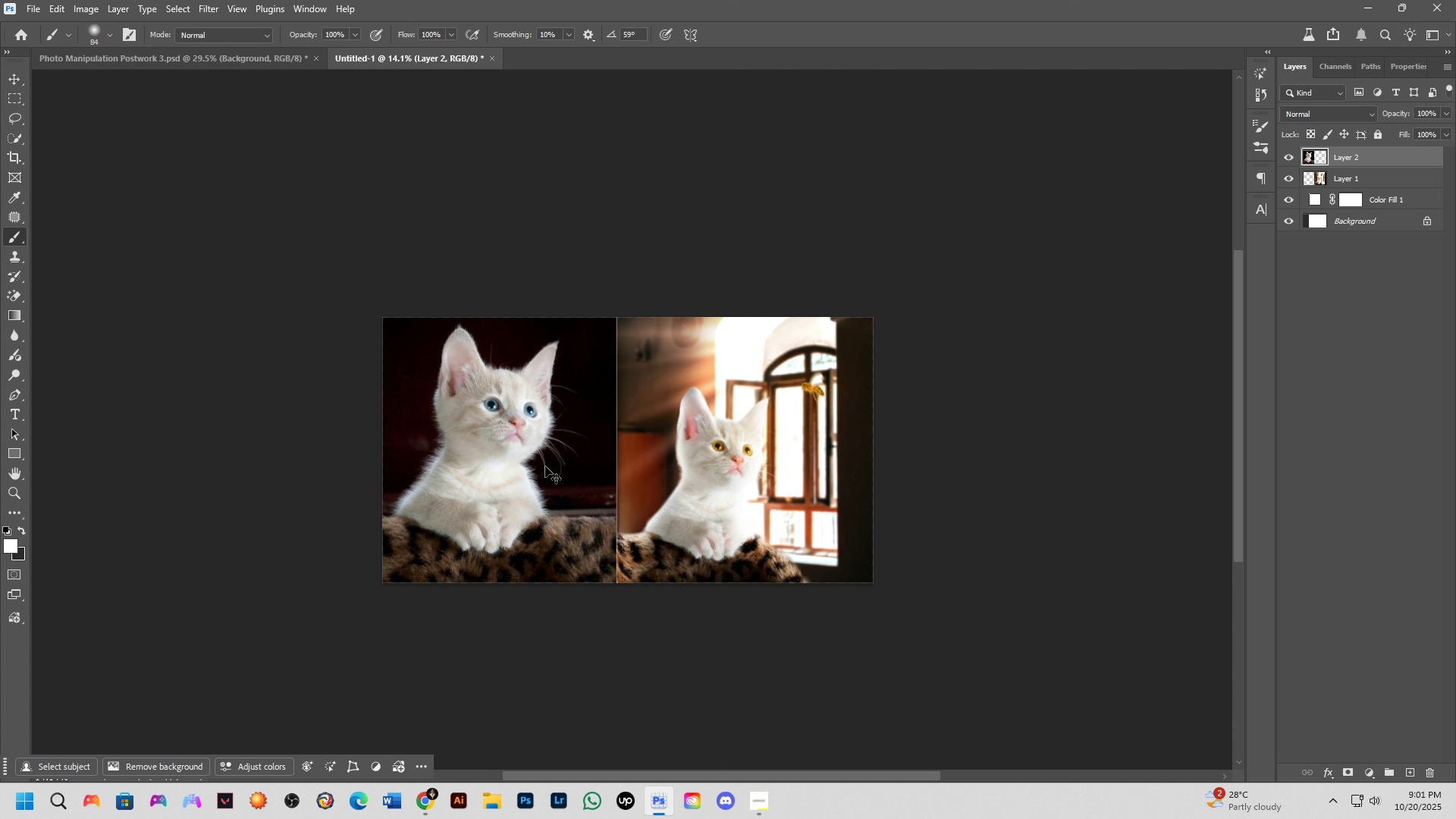 
hold_key(key=ShiftLeft, duration=1.48)
 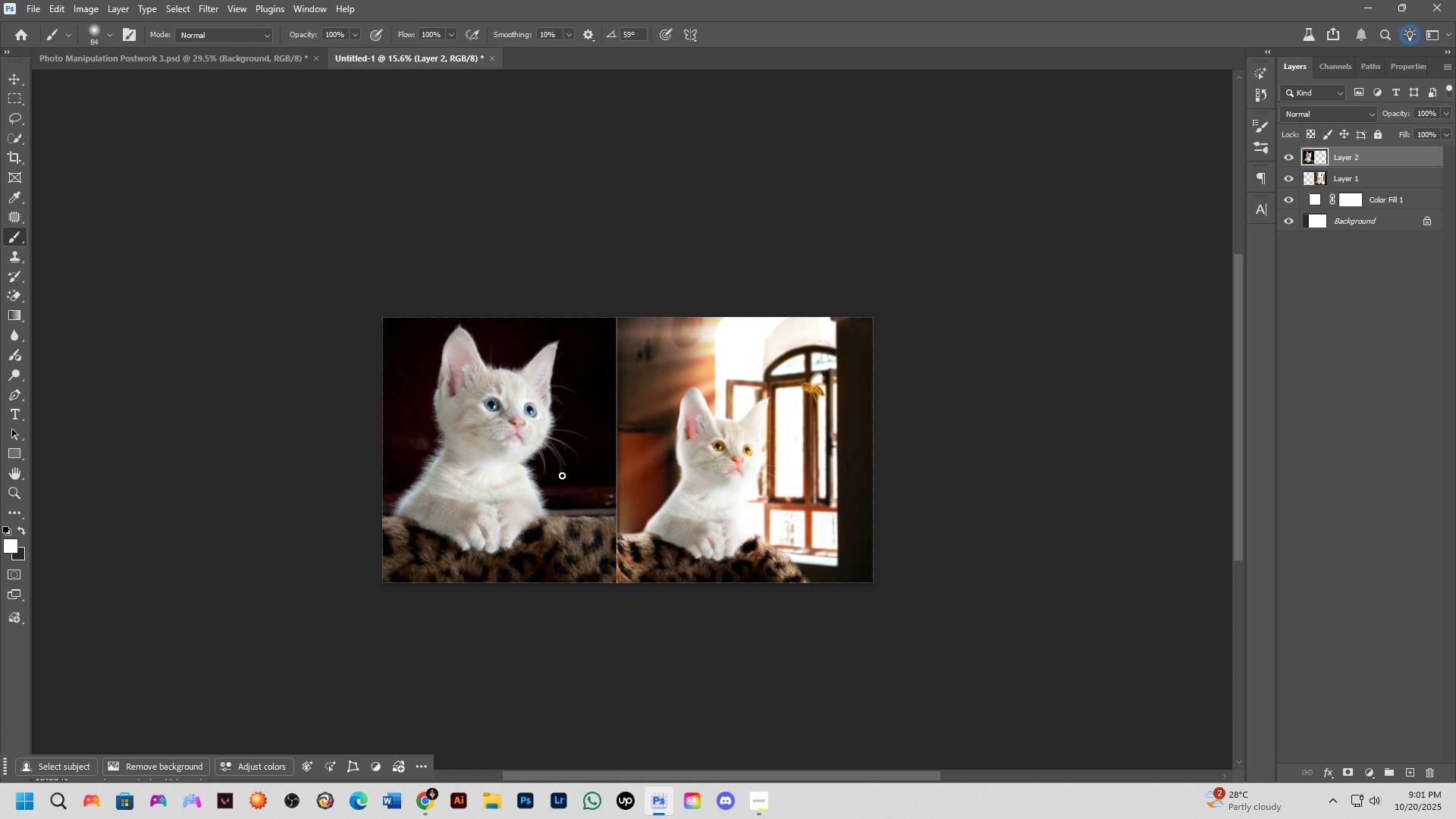 
scroll: coordinate [562, 475], scroll_direction: down, amount: 2.0
 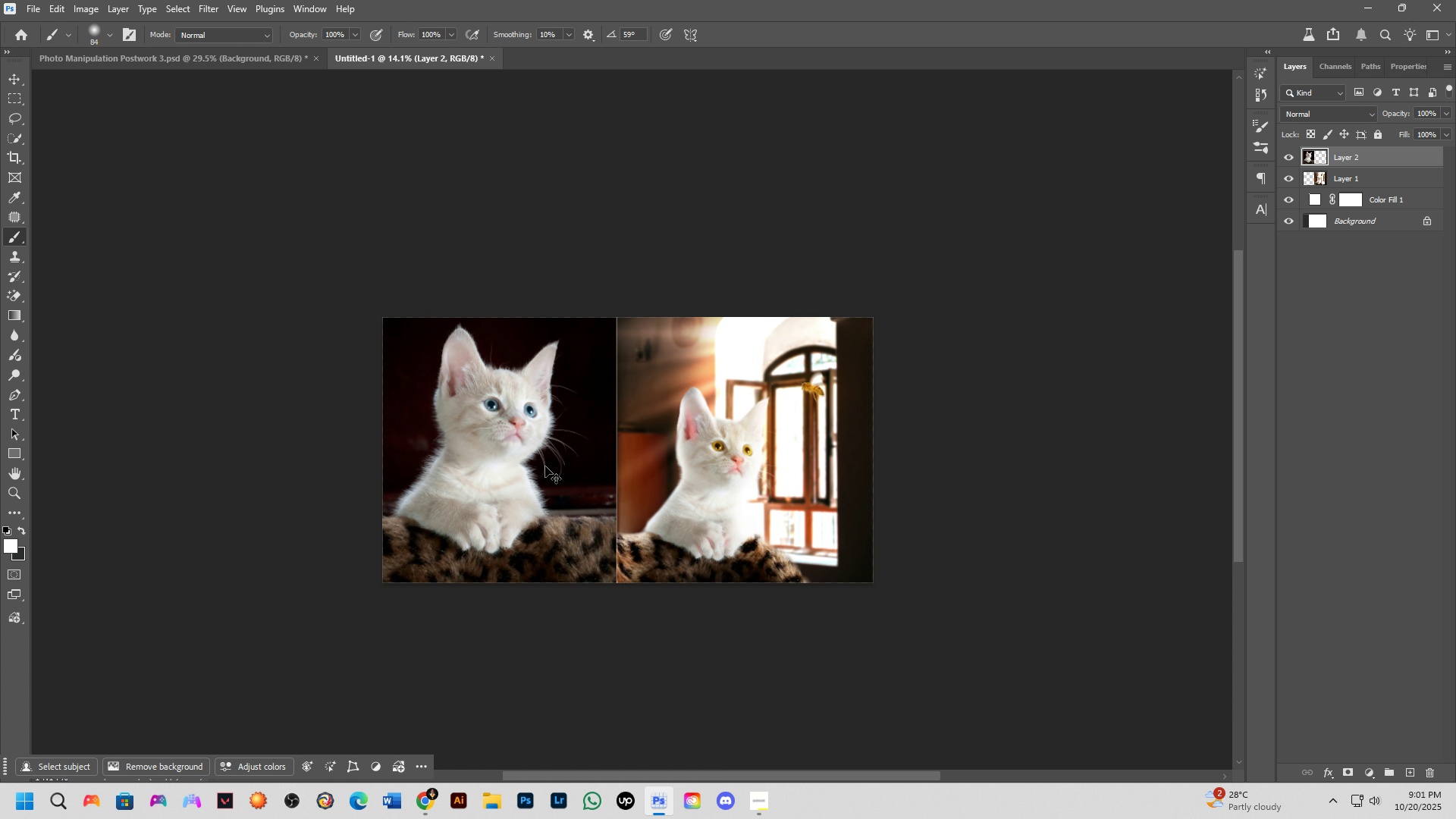 
key(Control+T)
 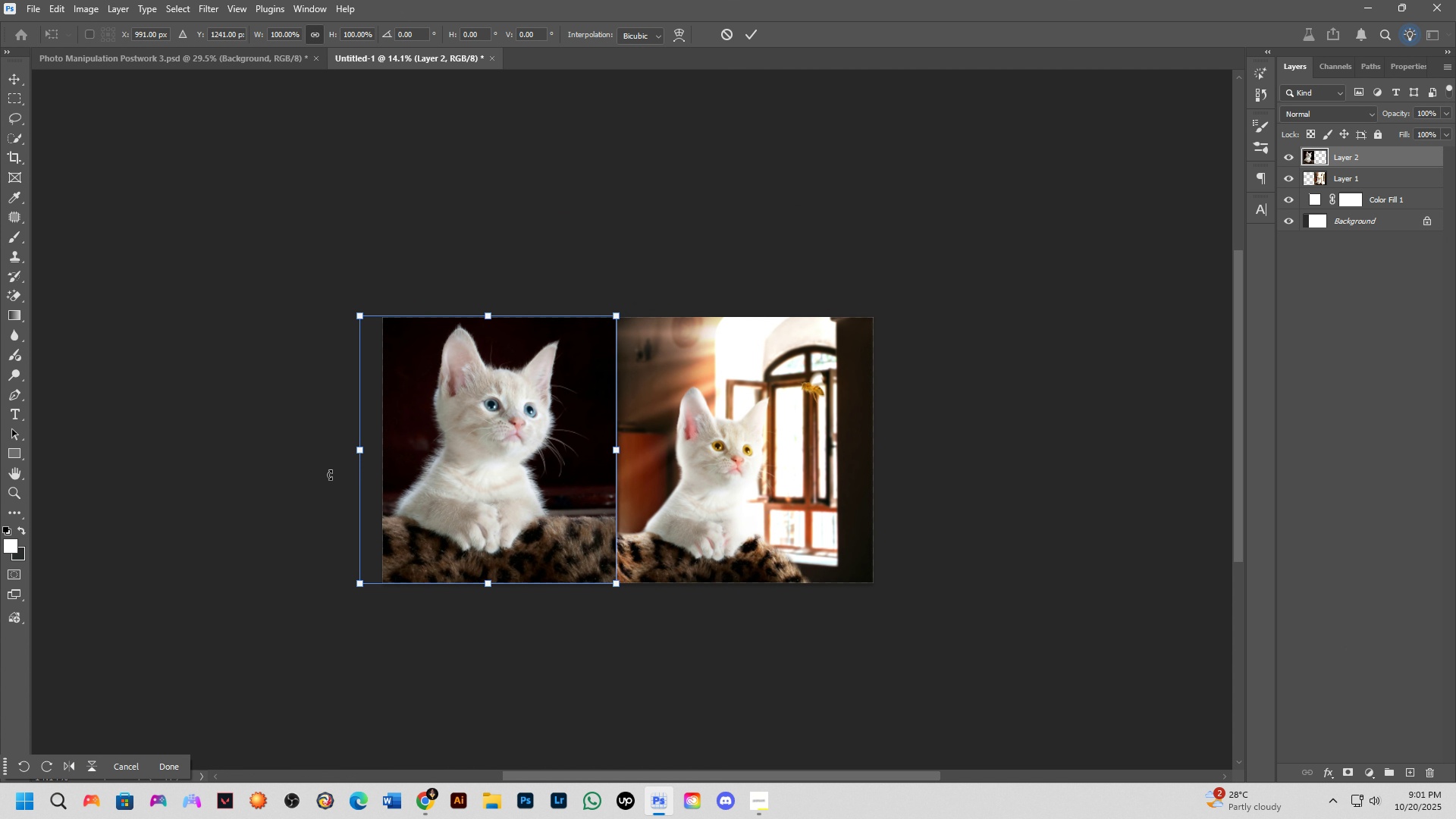 
left_click_drag(start_coordinate=[365, 448], to_coordinate=[387, 457])
 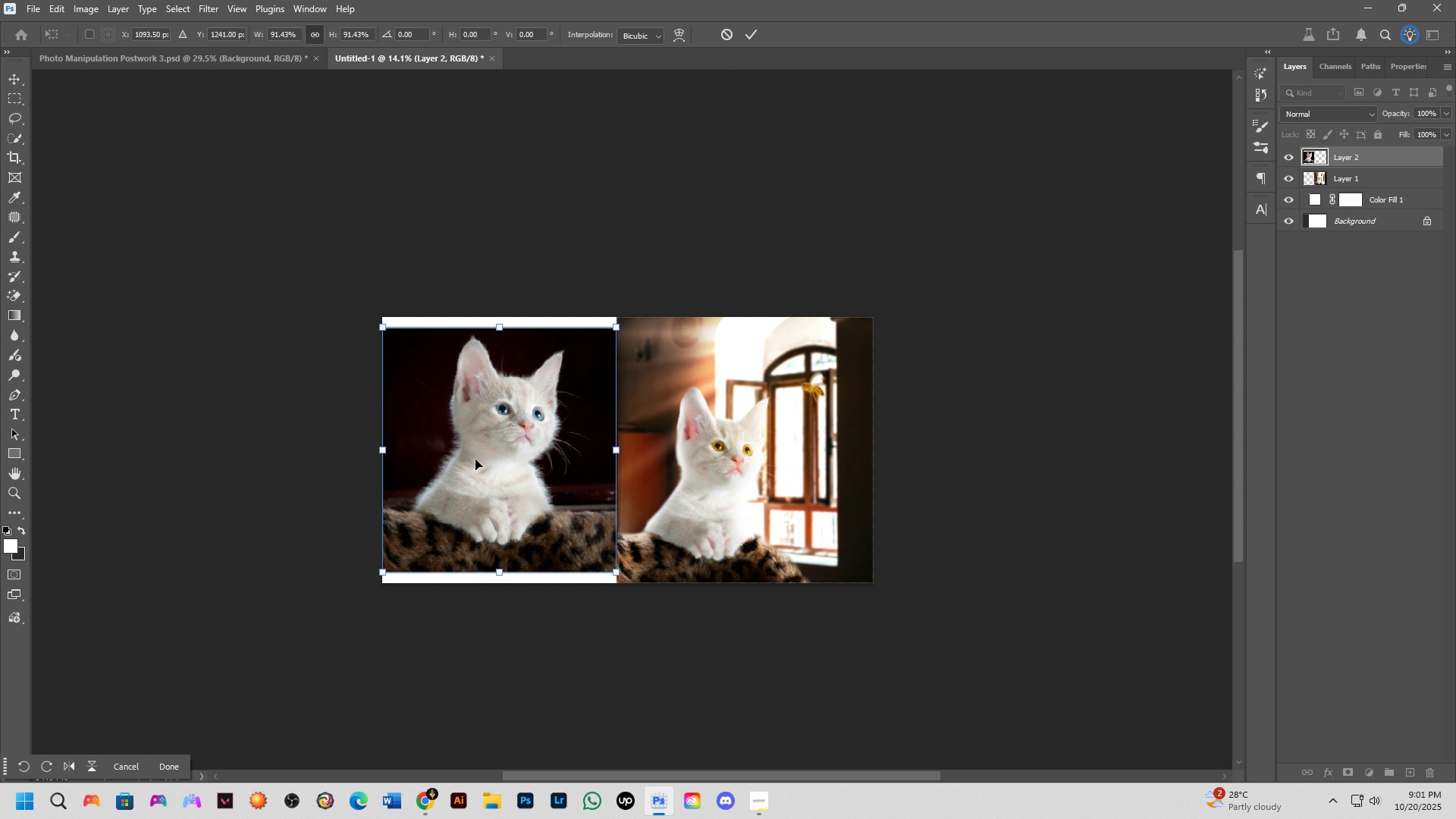 
hold_key(key=ShiftLeft, duration=0.93)
left_click_drag(start_coordinate=[480, 456], to_coordinate=[479, 470])
 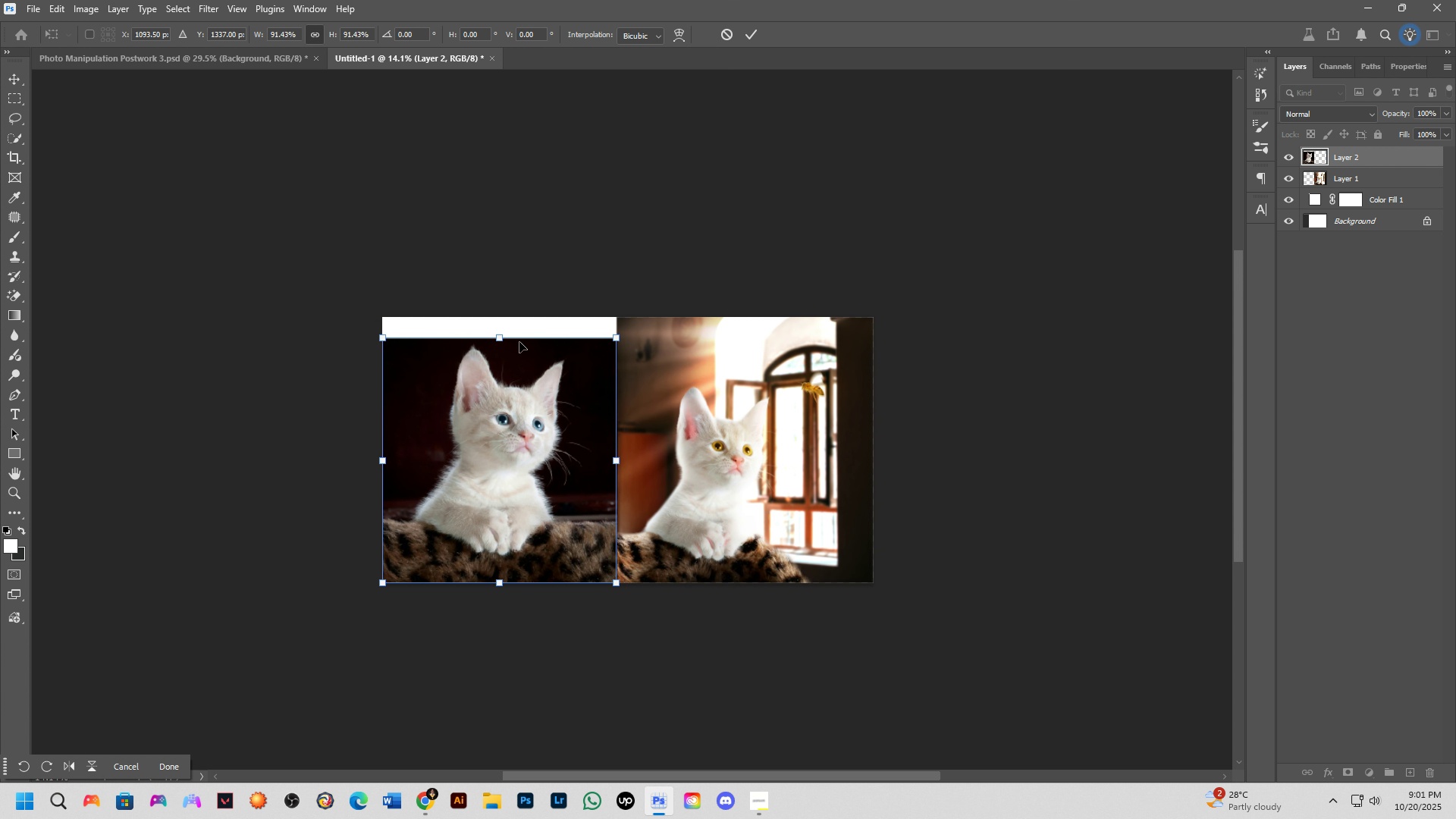 
left_click_drag(start_coordinate=[505, 338], to_coordinate=[503, 375])
 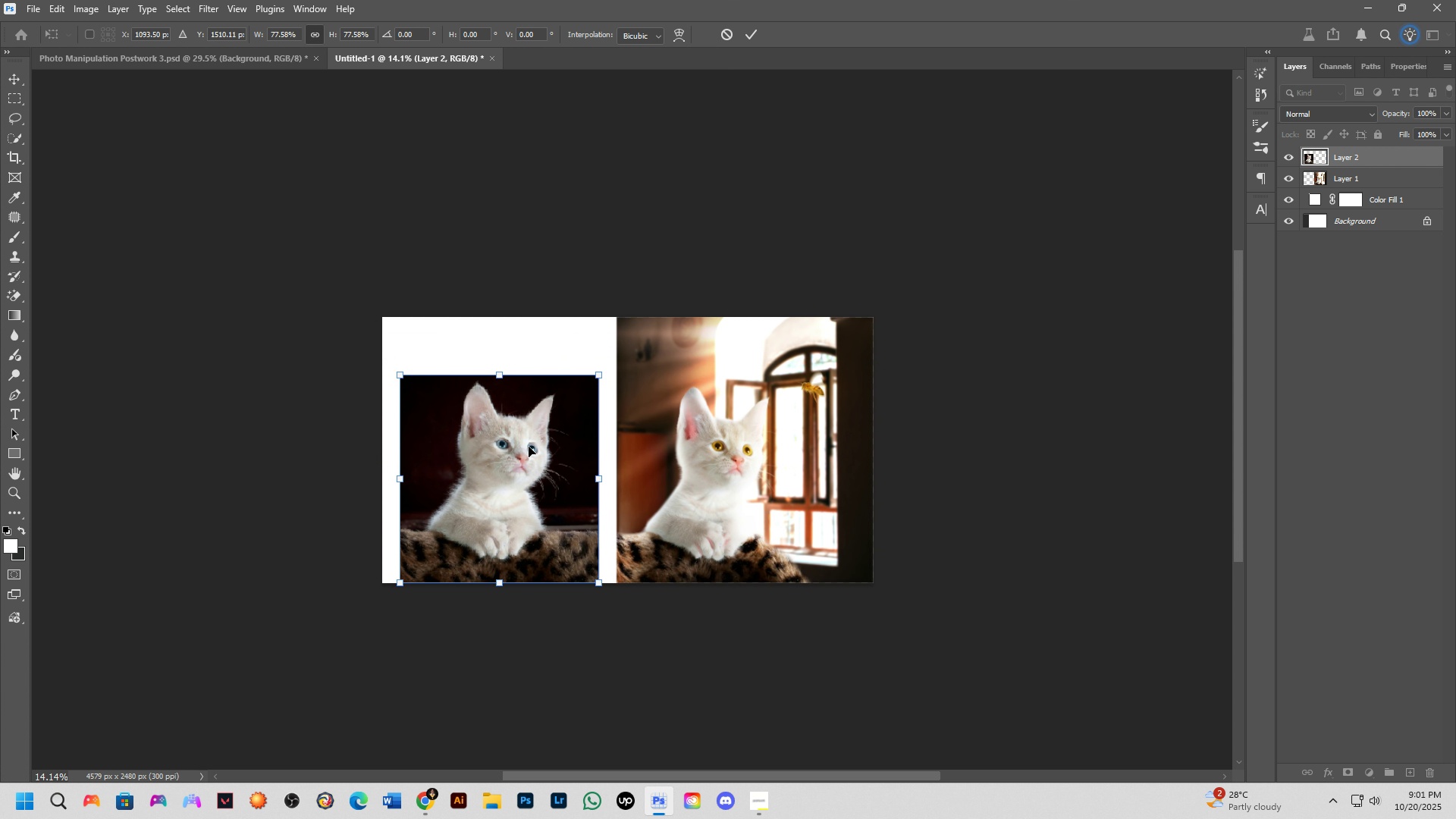 
left_click_drag(start_coordinate=[529, 447], to_coordinate=[548, 447])
 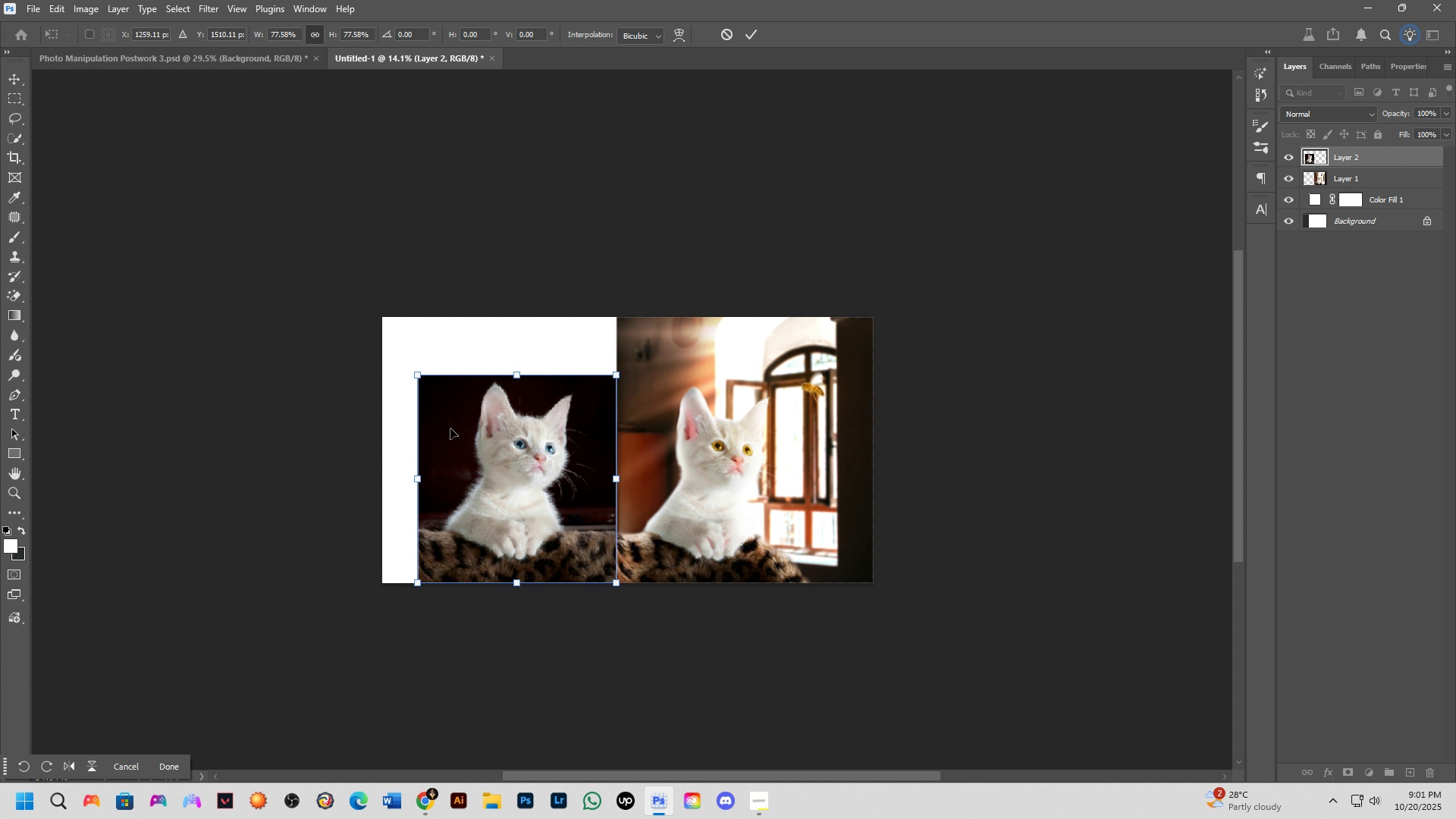 
key(NumpadEnter)
 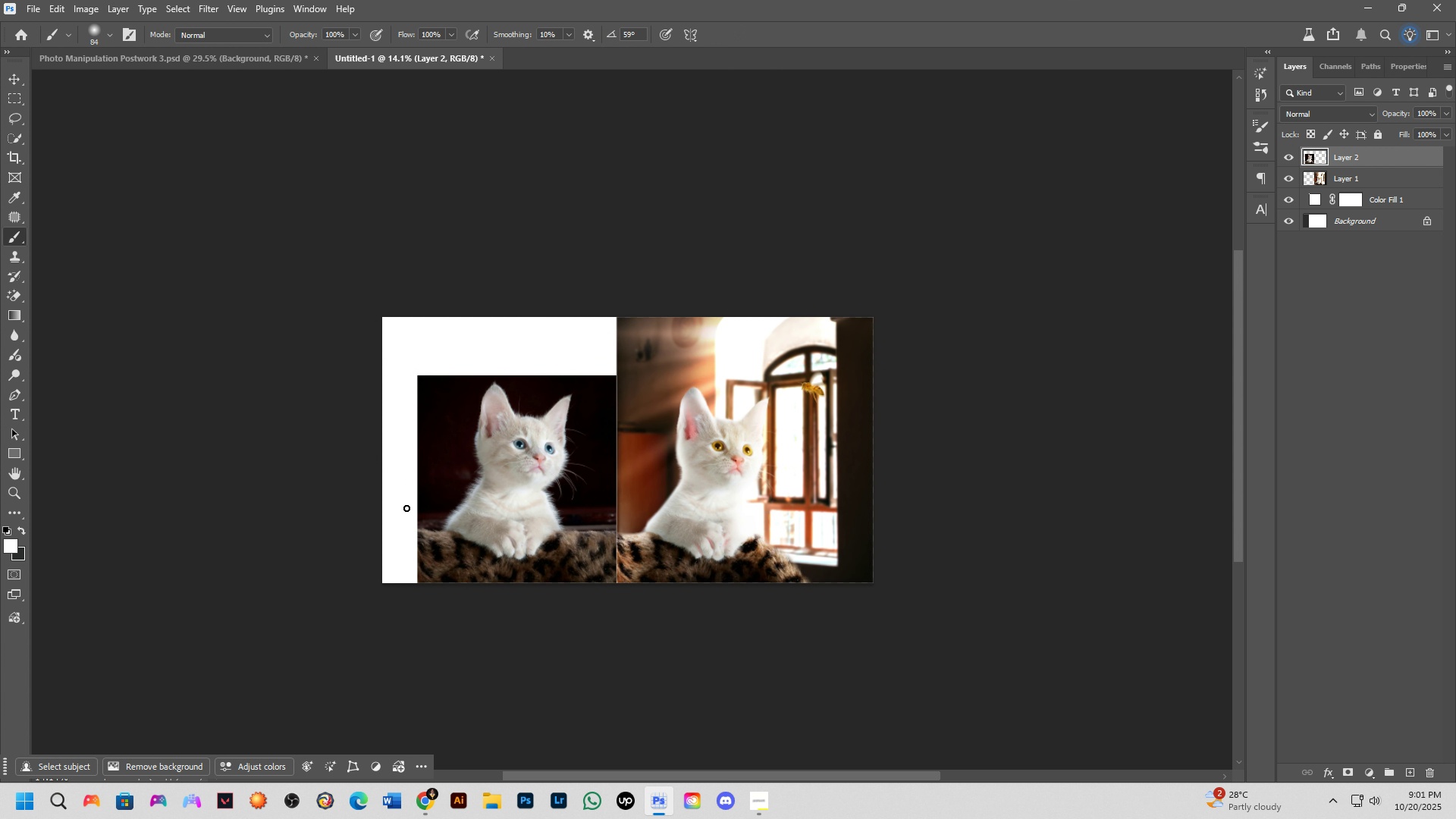 
scroll: coordinate [566, 480], scroll_direction: up, amount: 5.0
 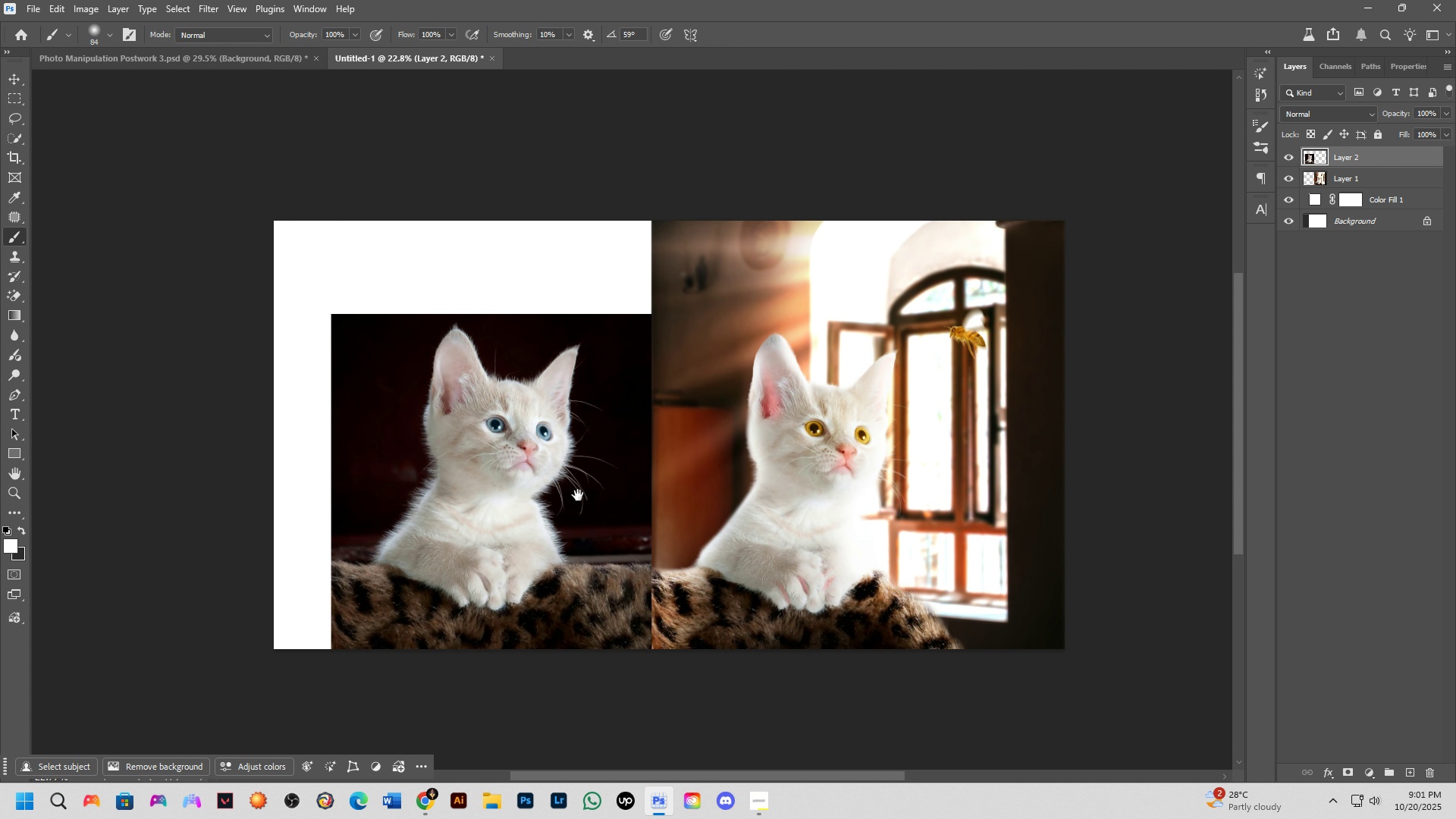 
hold_key(key=Space, duration=0.71)
 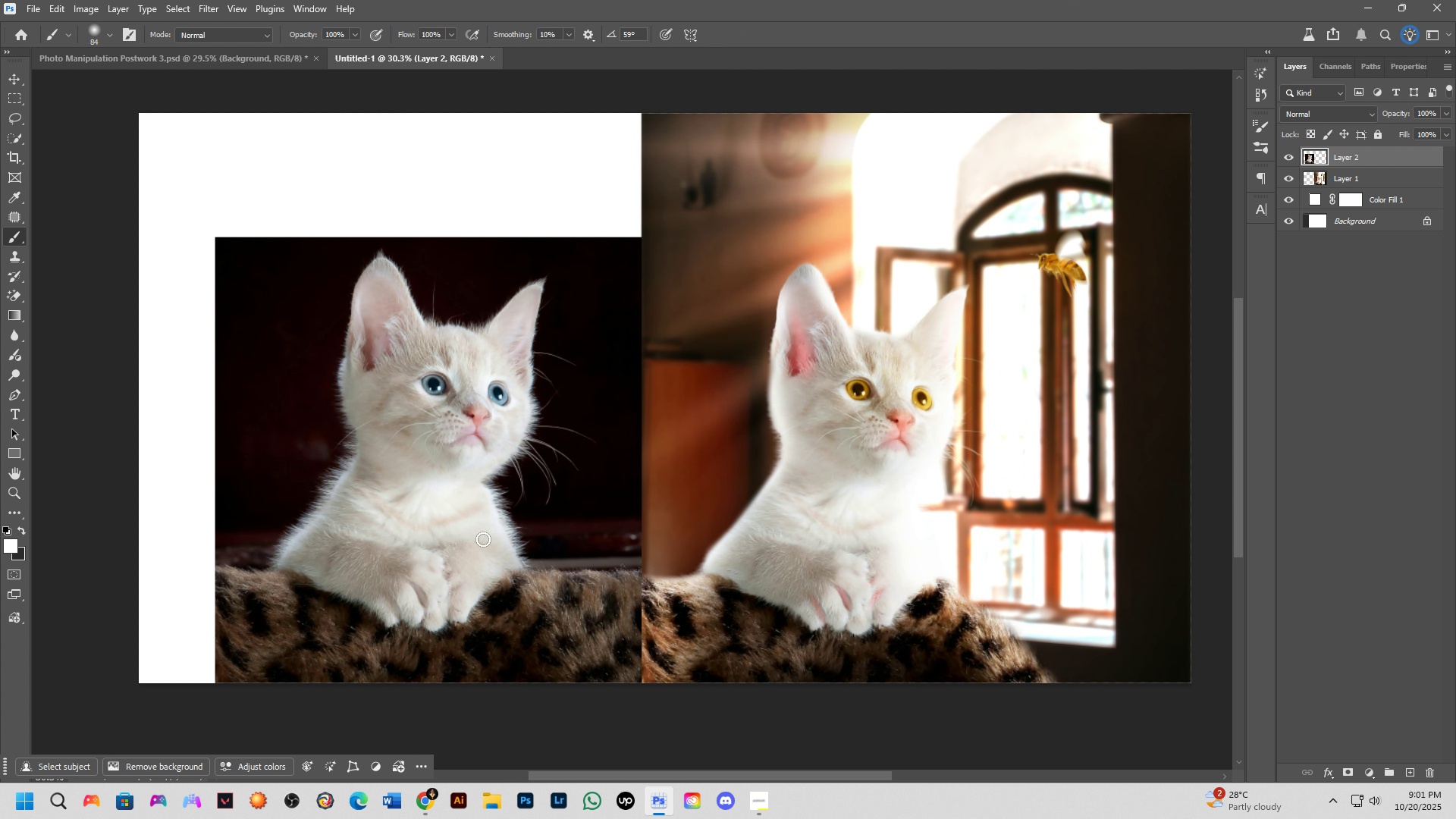 
left_click_drag(start_coordinate=[578, 495], to_coordinate=[548, 485])
 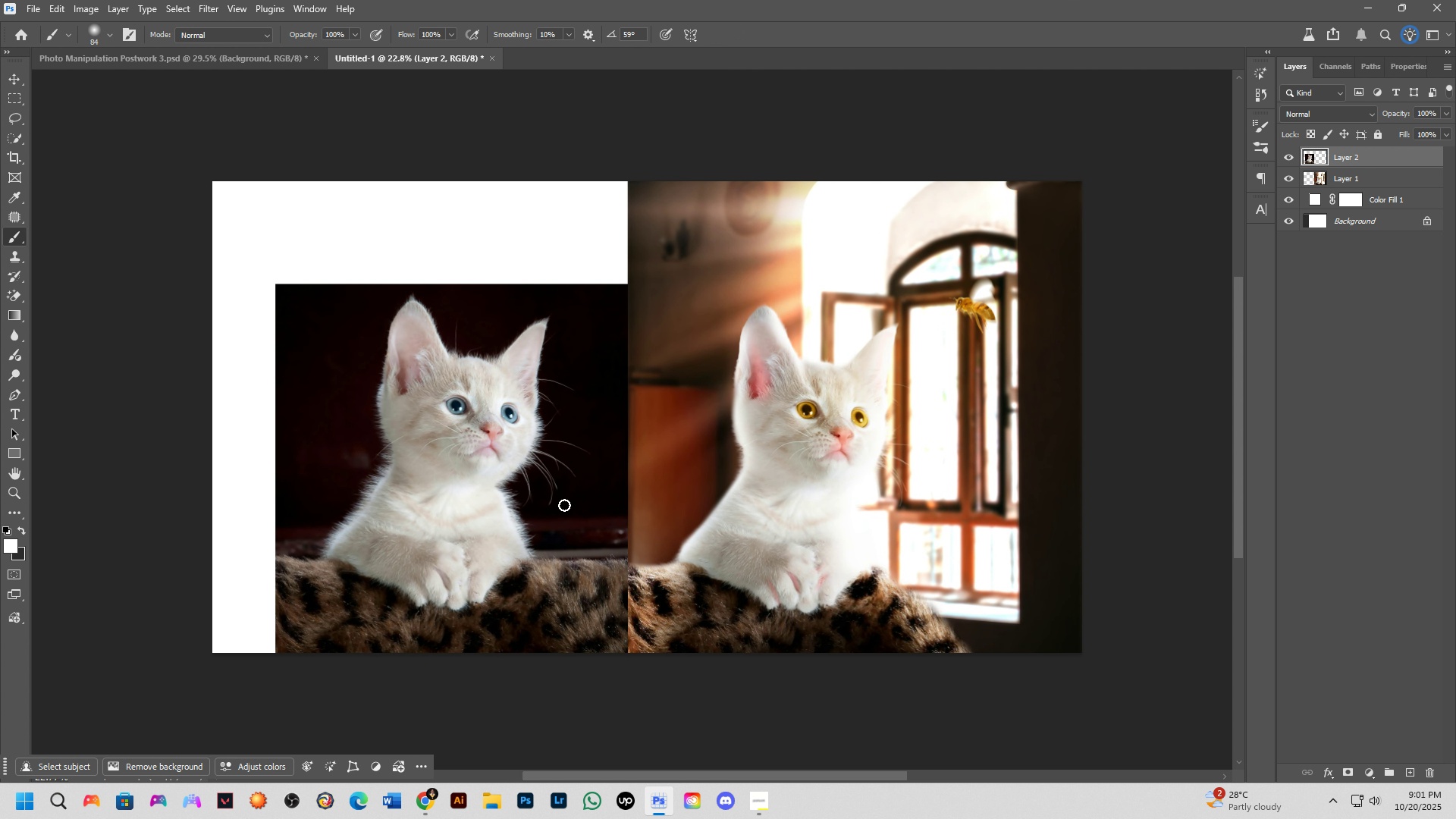 
scroll: coordinate [563, 506], scroll_direction: up, amount: 3.0
 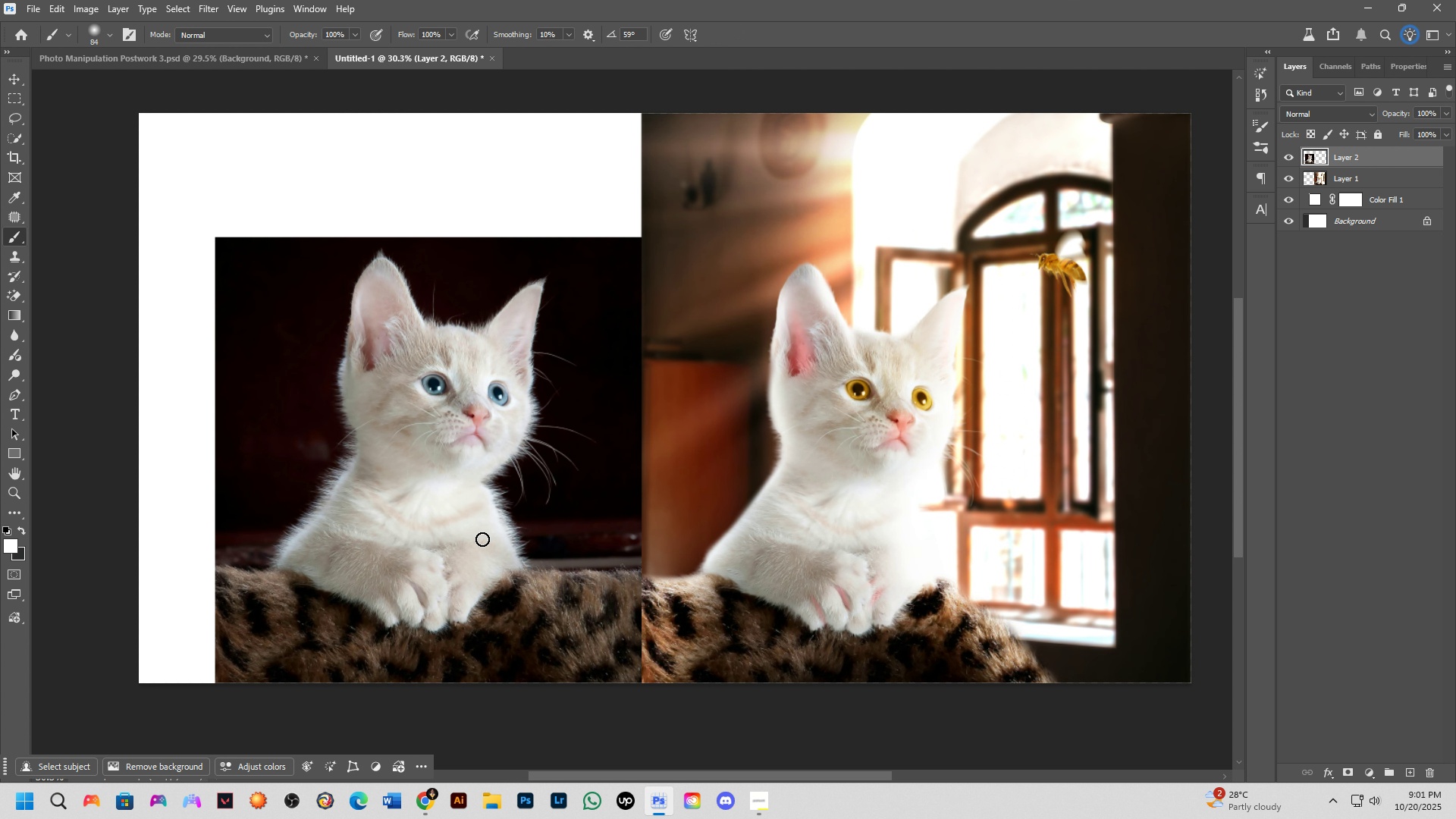 
key(C)
 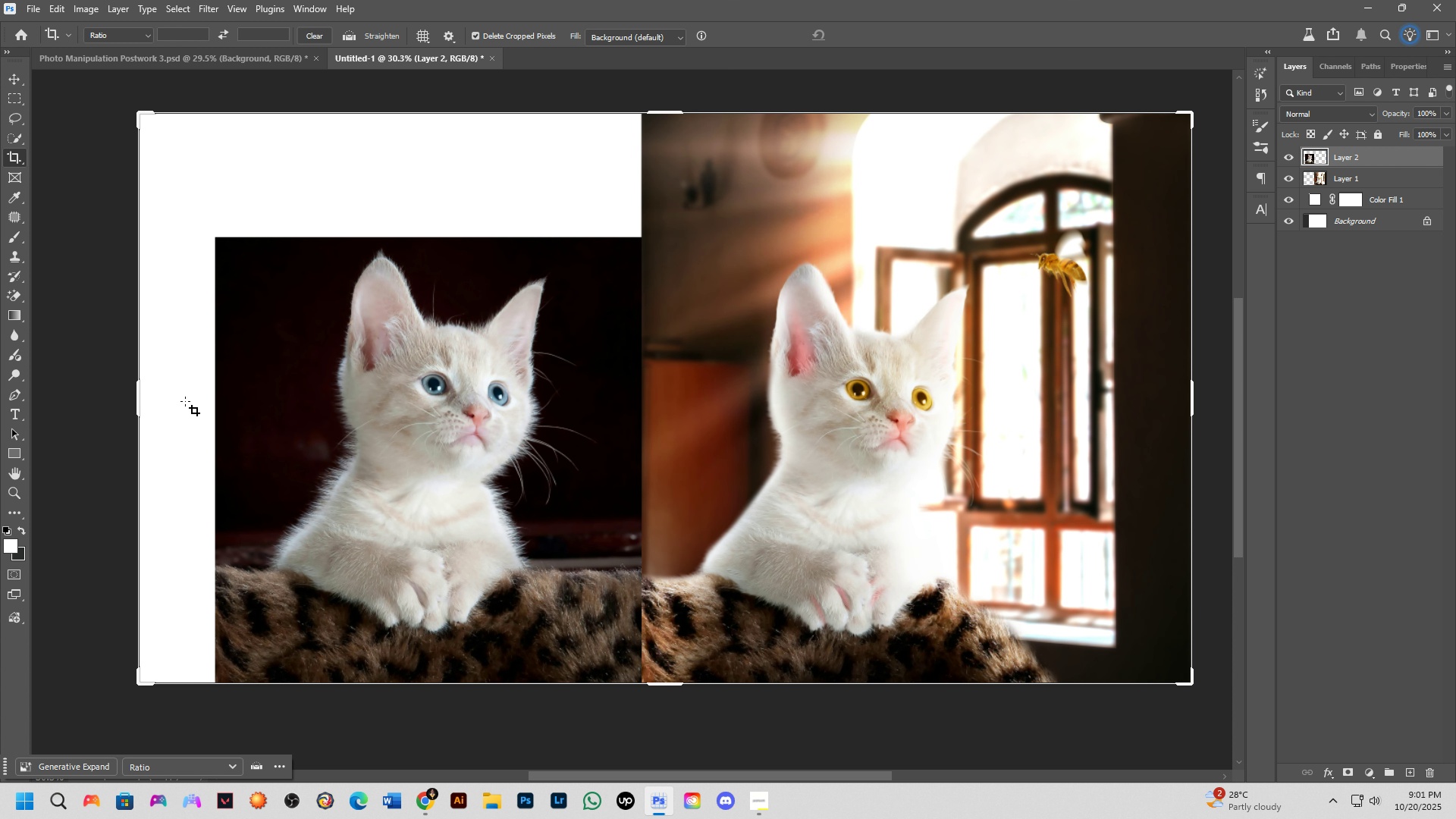 
left_click_drag(start_coordinate=[135, 410], to_coordinate=[175, 421])
 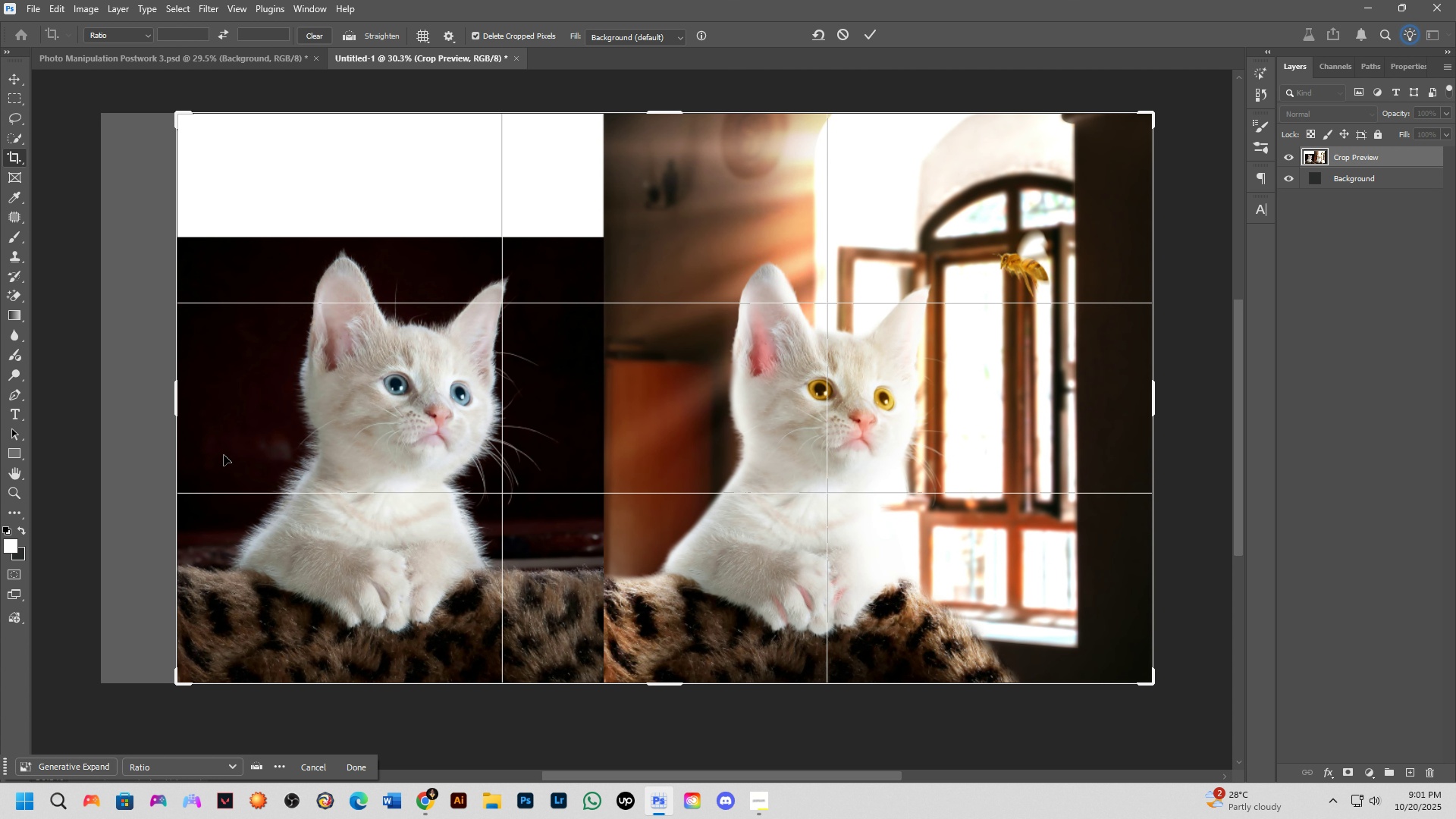 
key(NumpadEnter)
 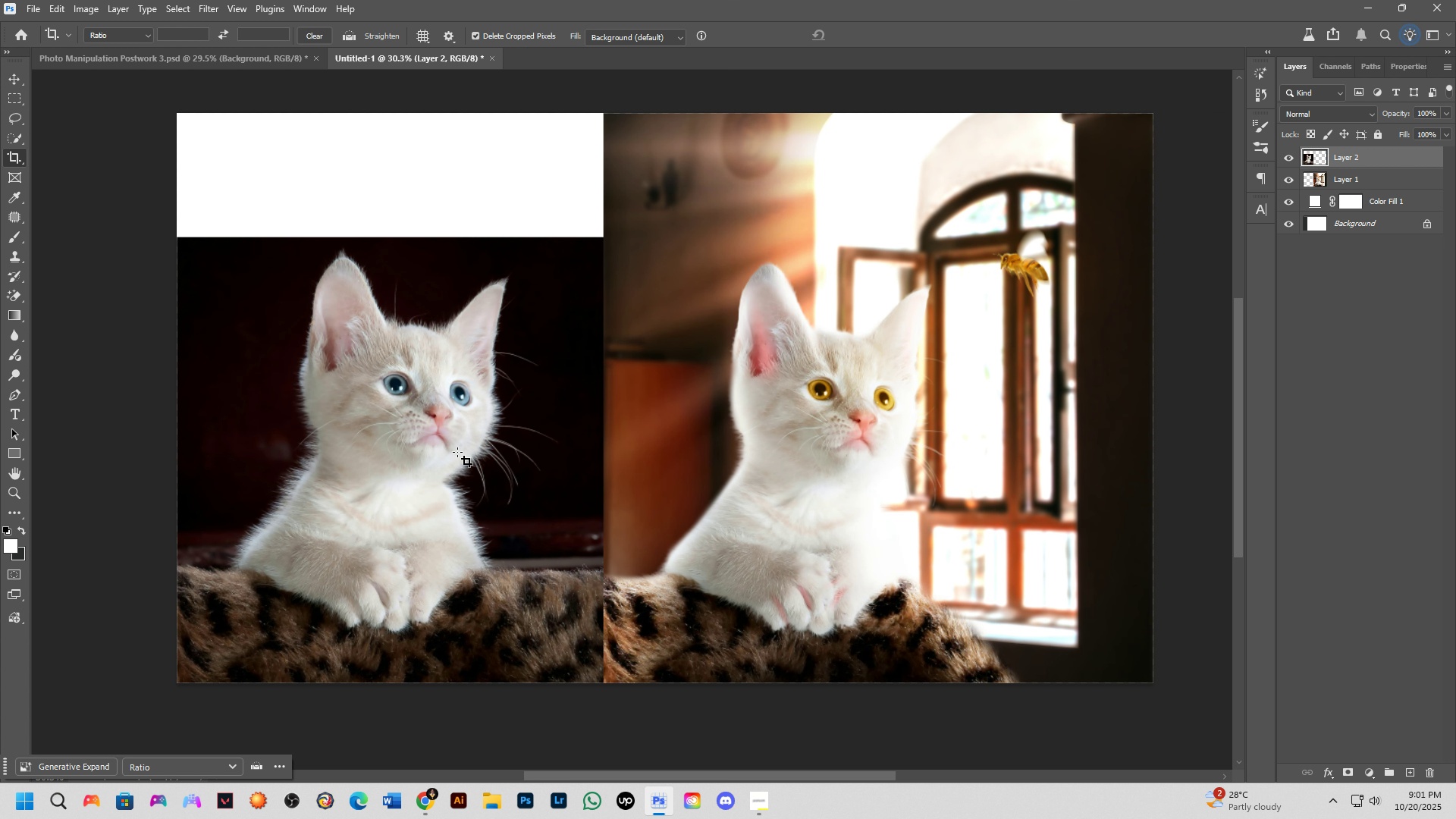 
hold_key(key=Space, duration=0.58)
 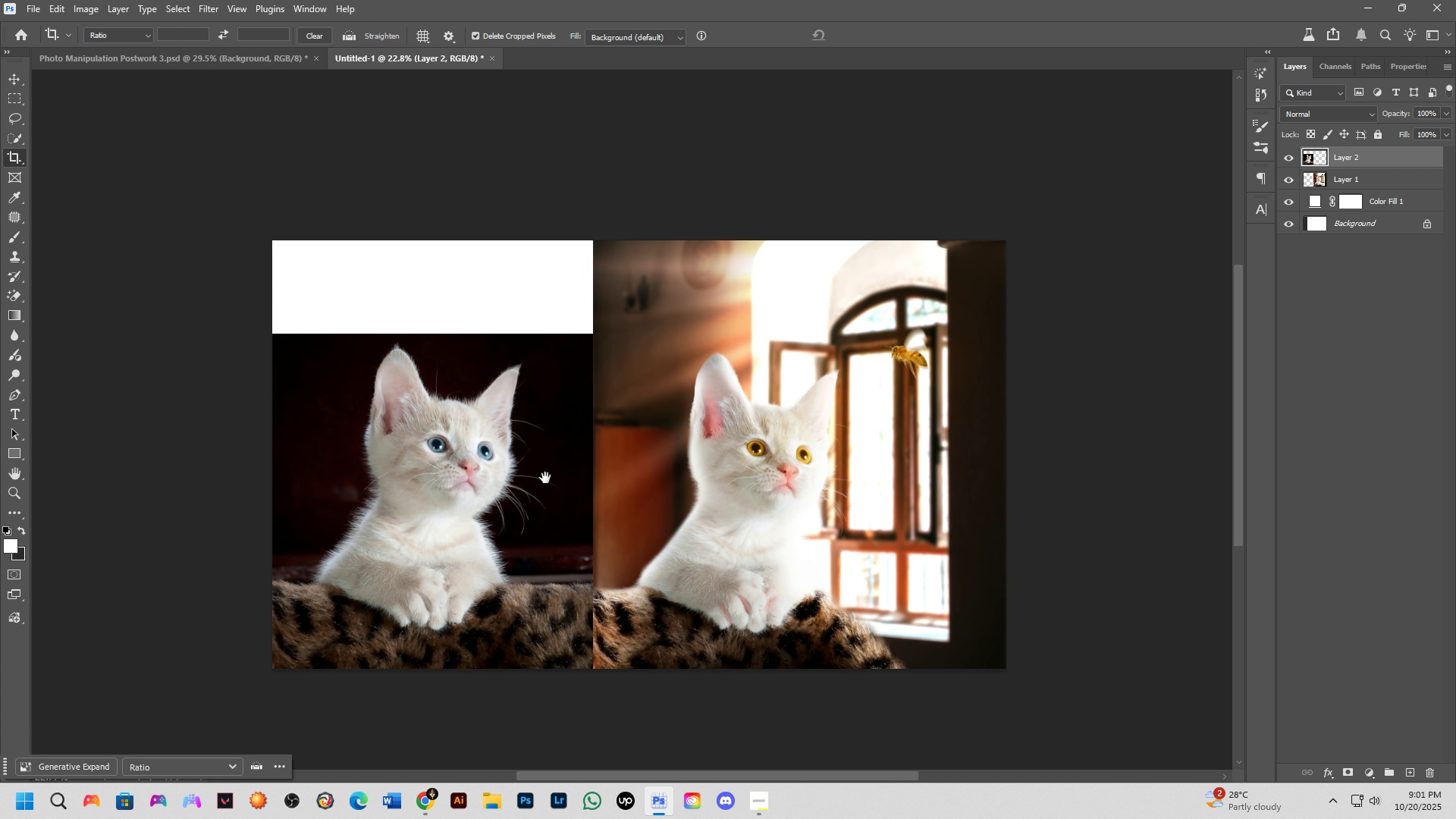 
left_click_drag(start_coordinate=[510, 433], to_coordinate=[522, 470])
 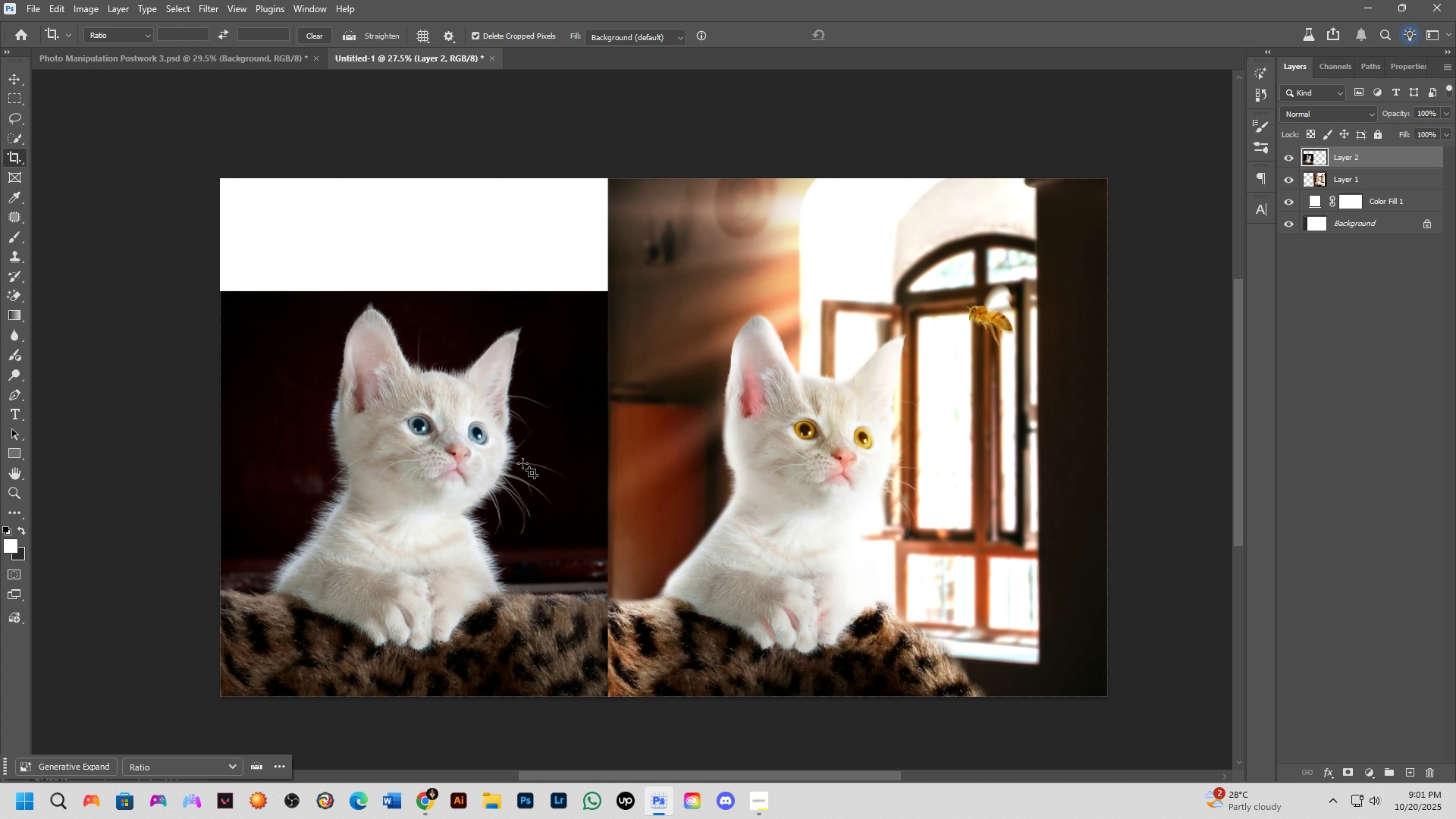 
scroll: coordinate [522, 463], scroll_direction: down, amount: 3.0
 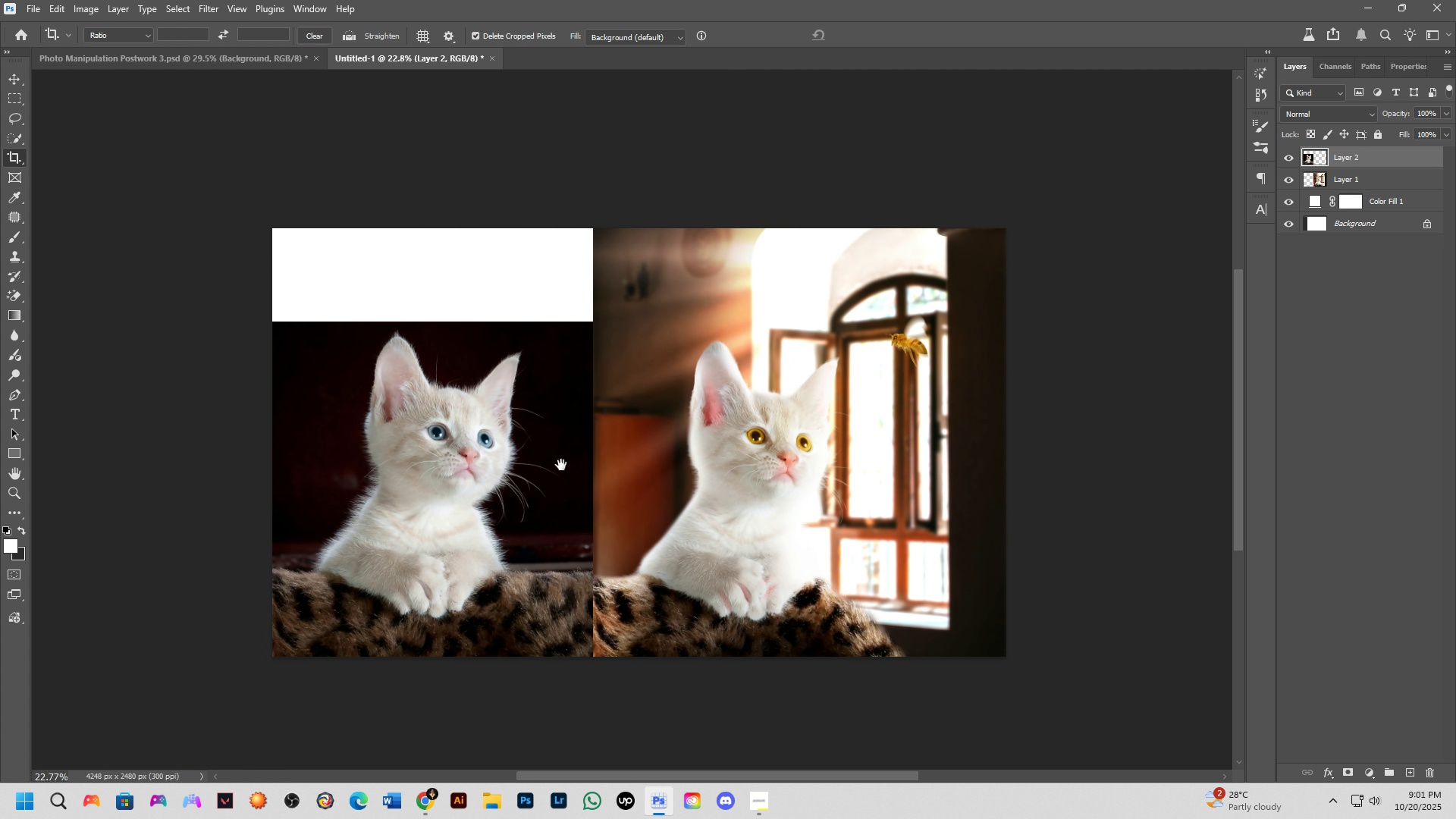 
hold_key(key=Space, duration=0.43)
 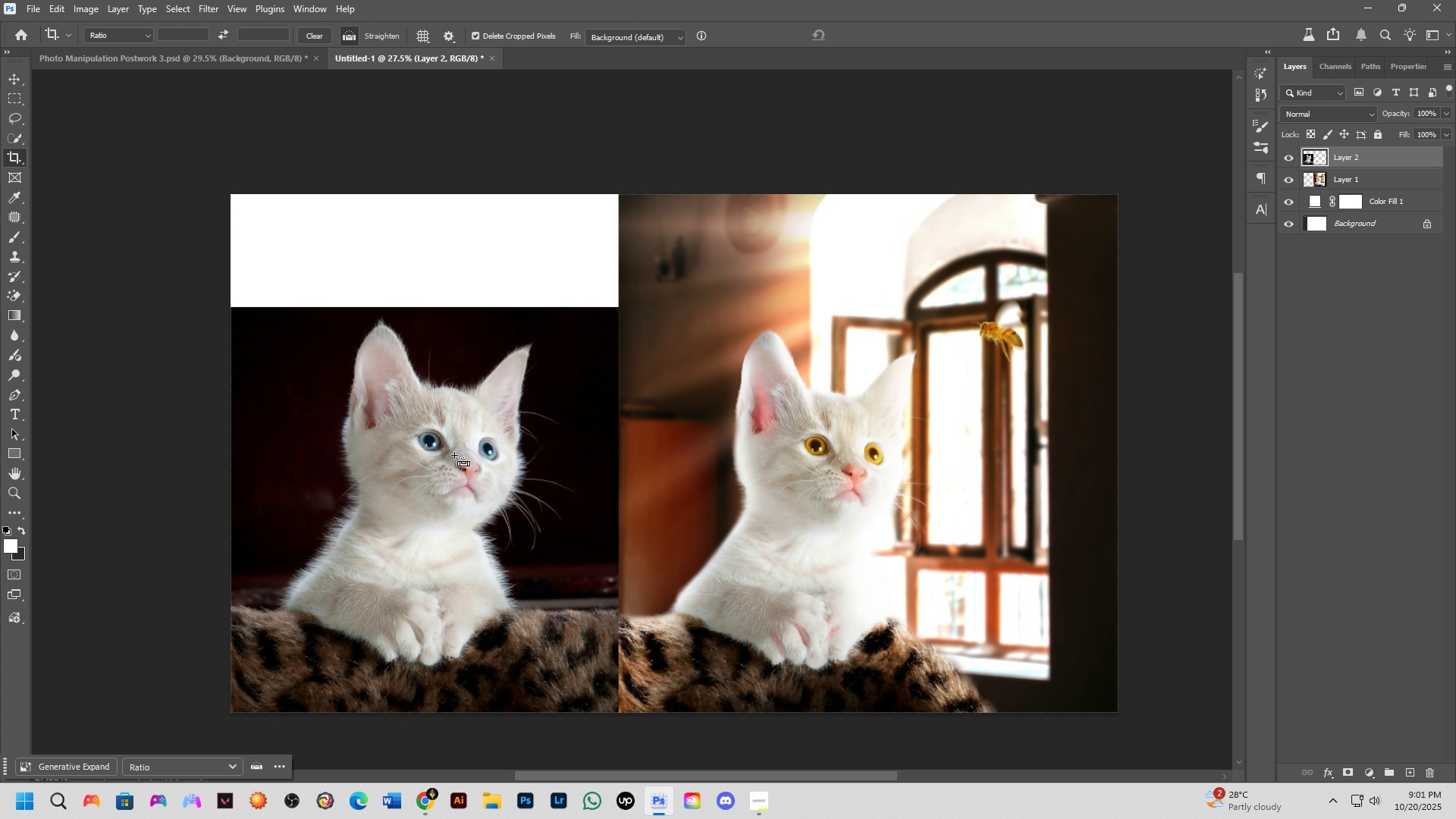 
left_click_drag(start_coordinate=[561, 463], to_coordinate=[561, 475])
 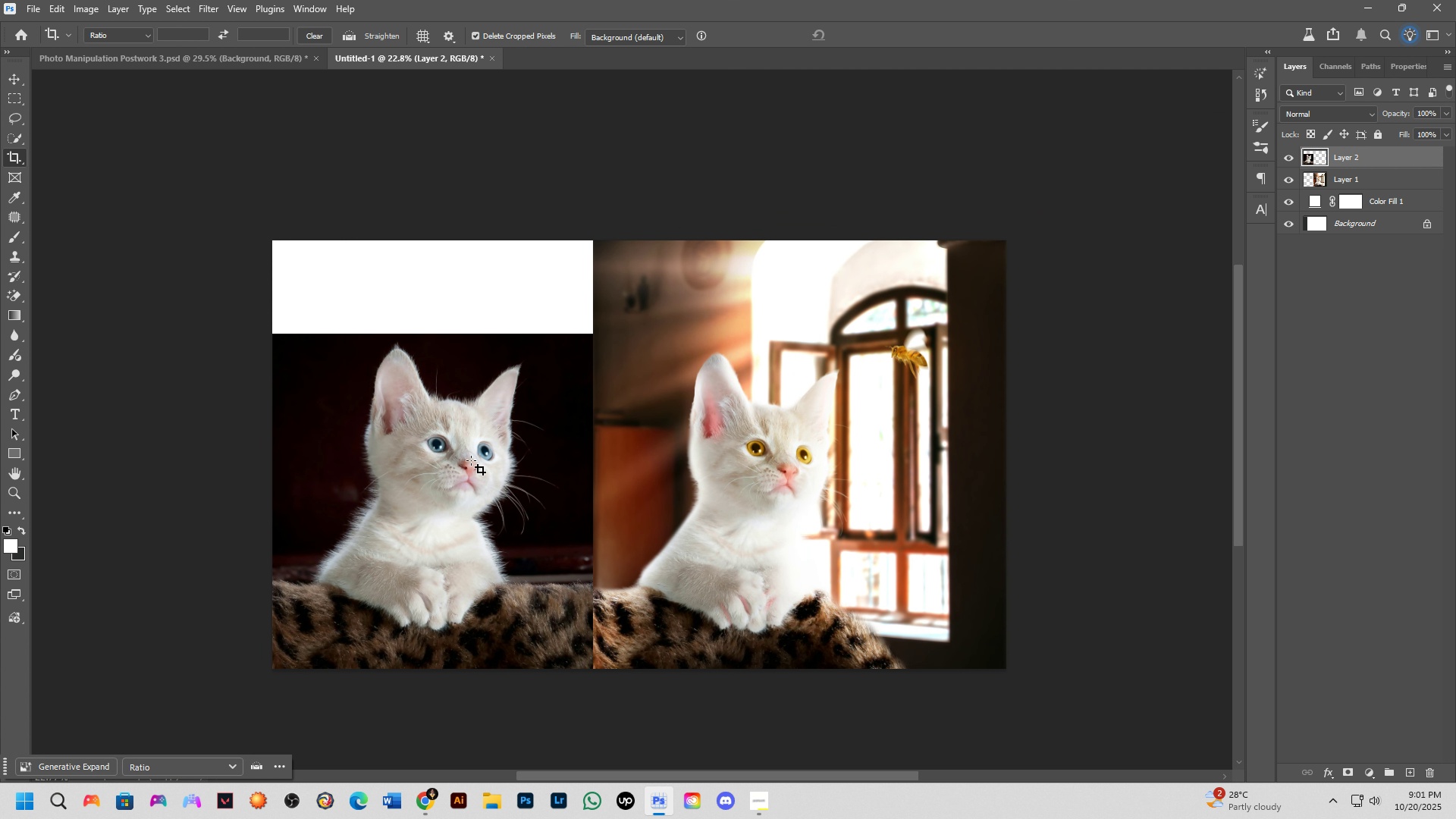 
scroll: coordinate [470, 460], scroll_direction: up, amount: 2.0
 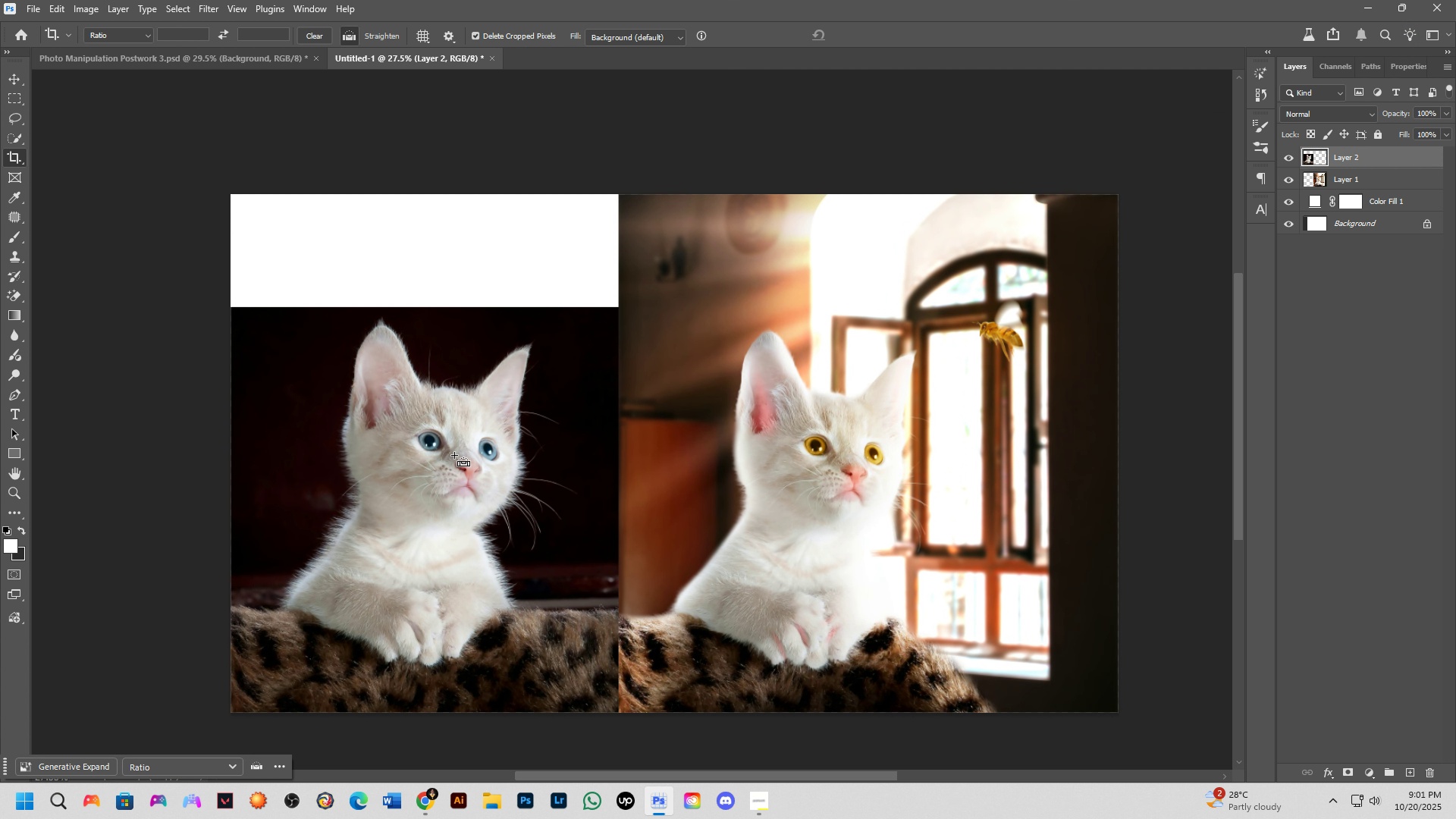 
key(Control+T)
 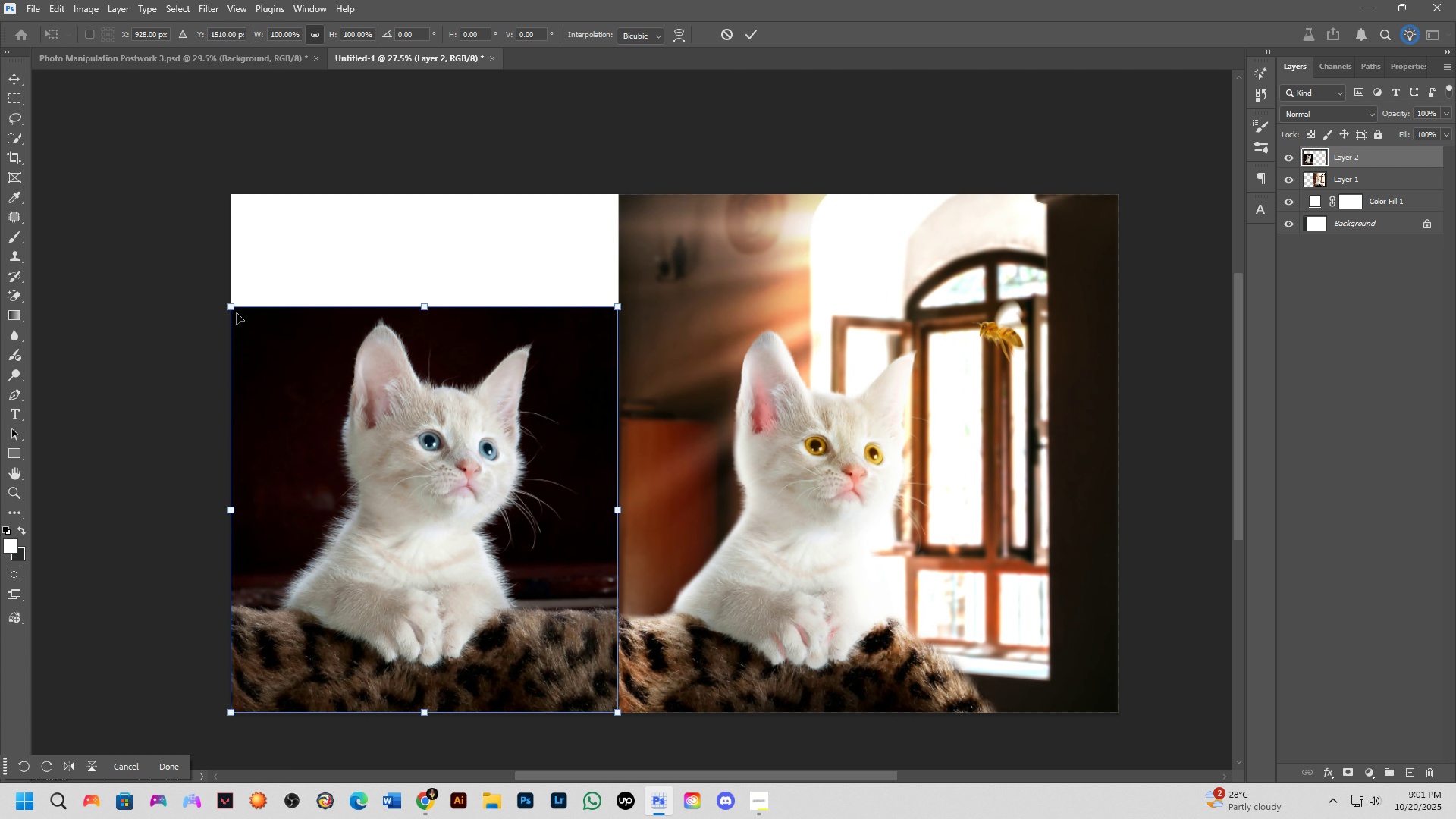 
left_click_drag(start_coordinate=[229, 304], to_coordinate=[243, 312])
 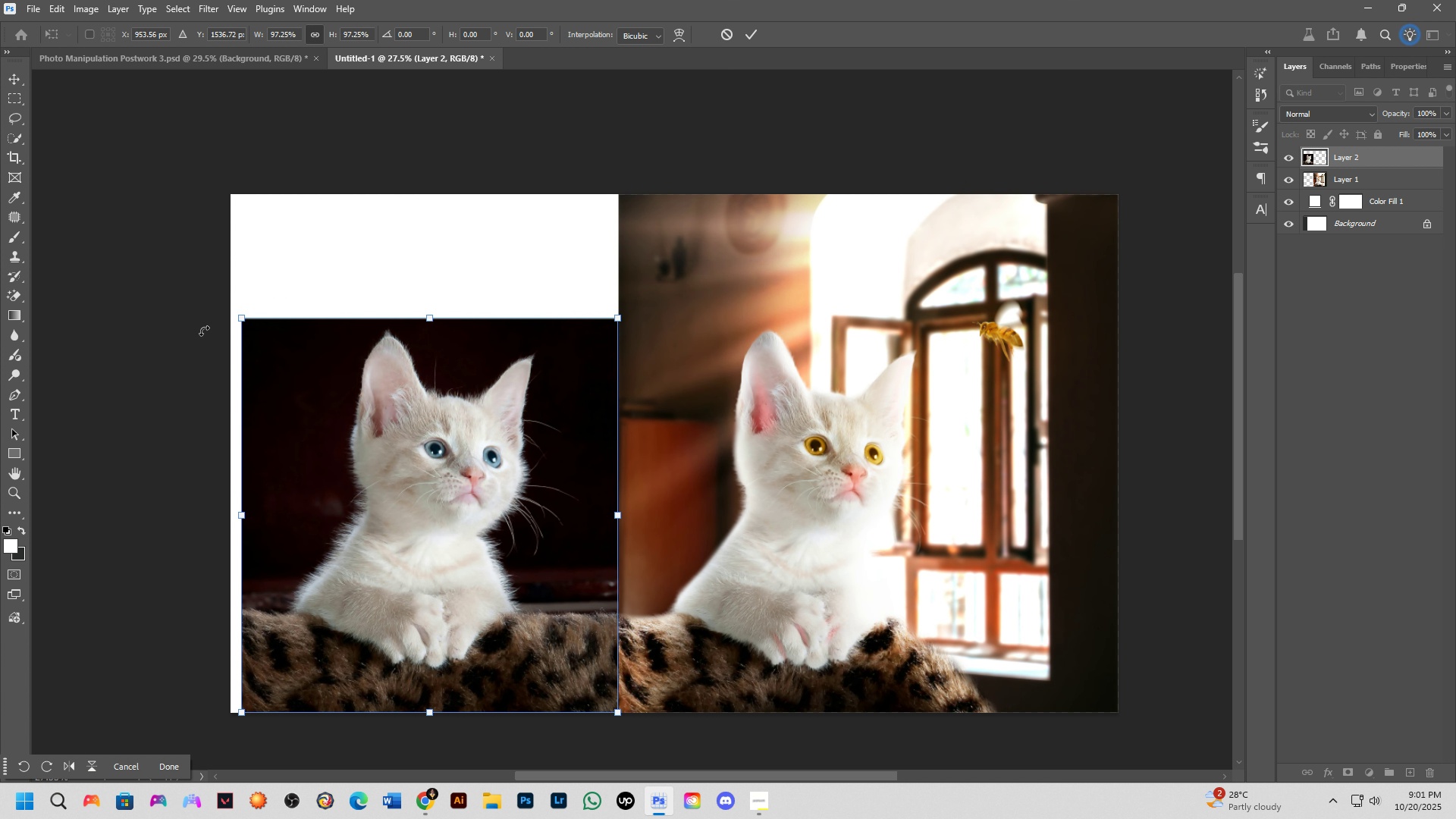 
key(NumpadEnter)
 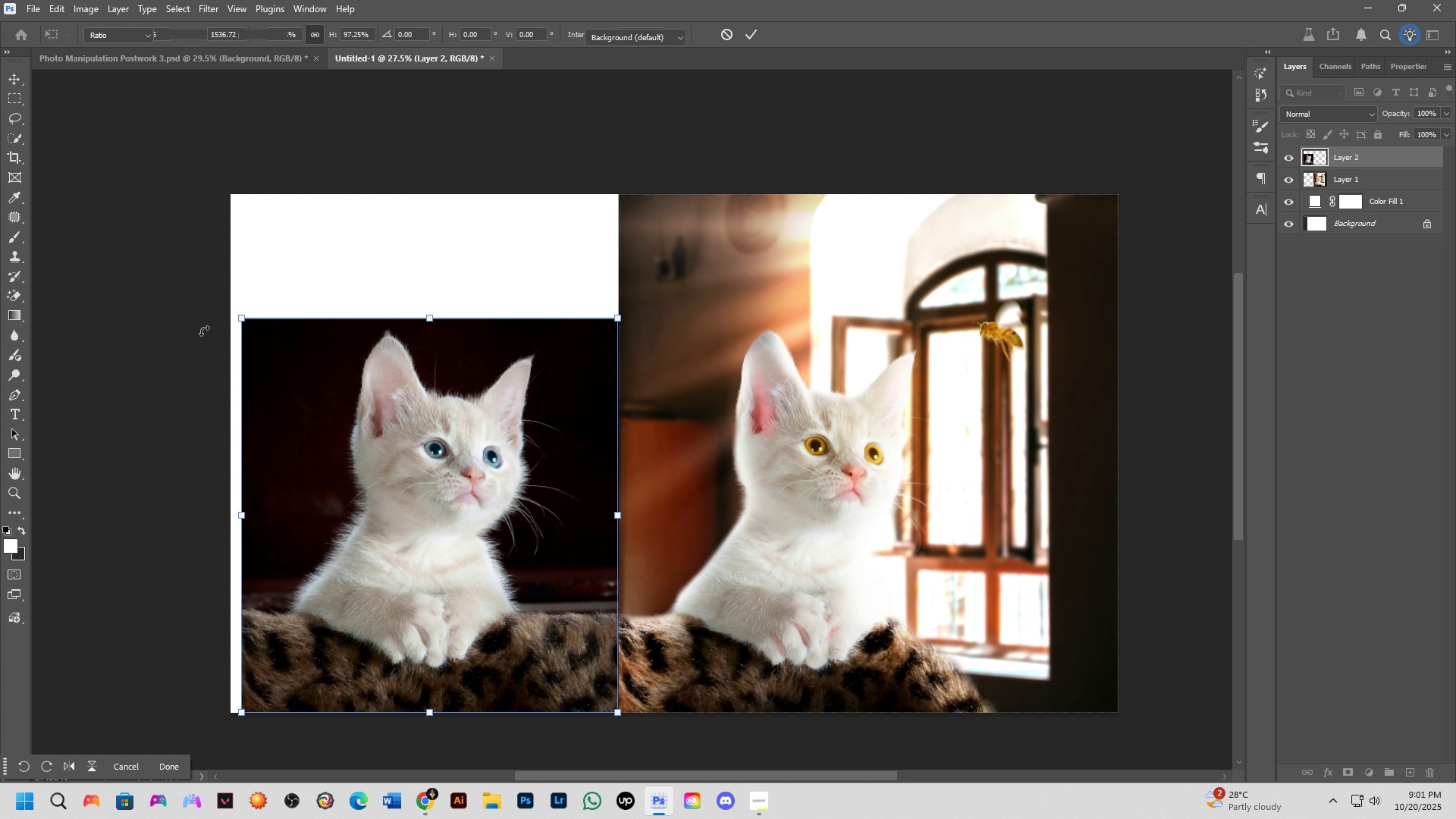 
key(C)
 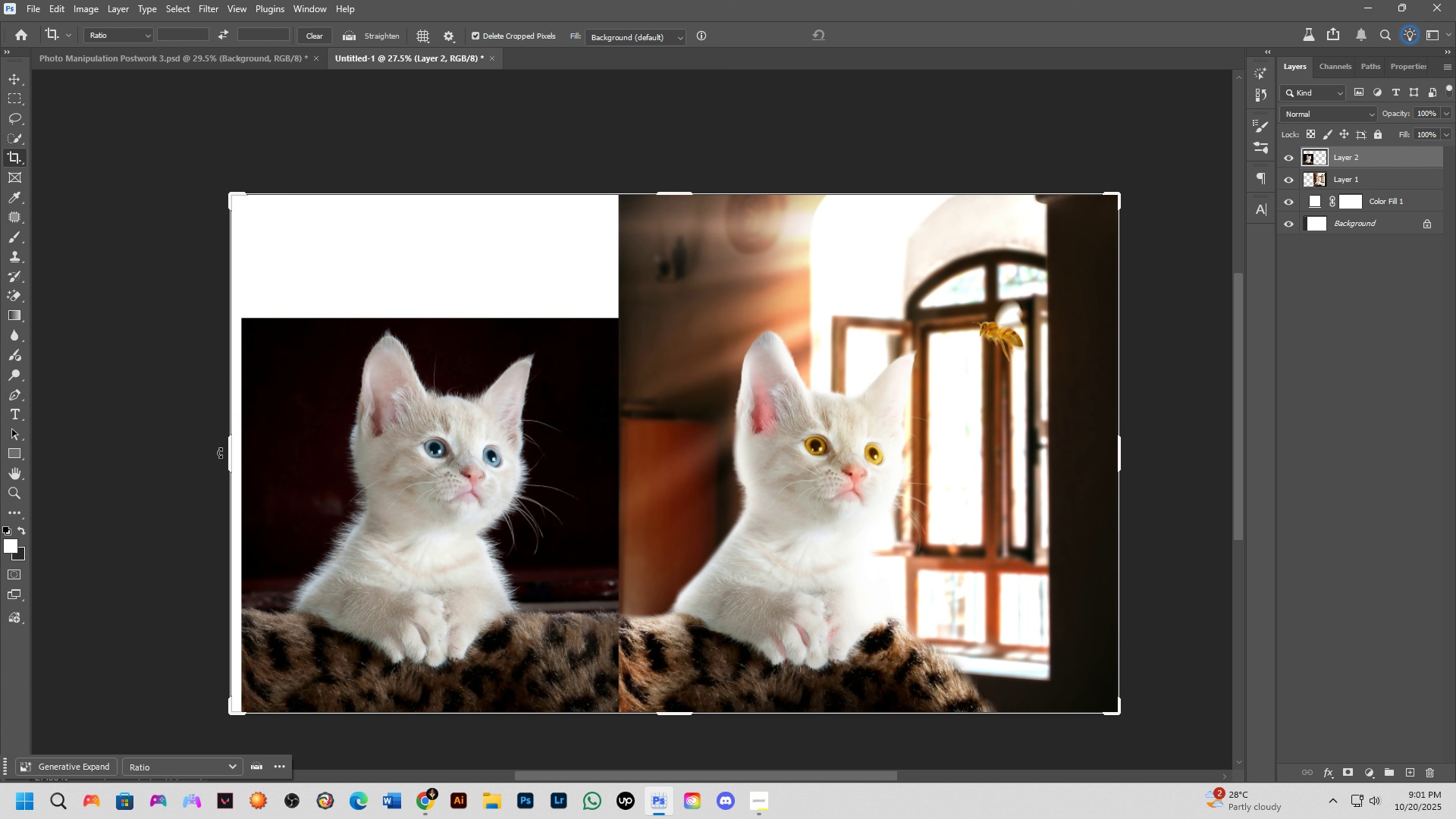 
left_click_drag(start_coordinate=[228, 454], to_coordinate=[234, 459])
 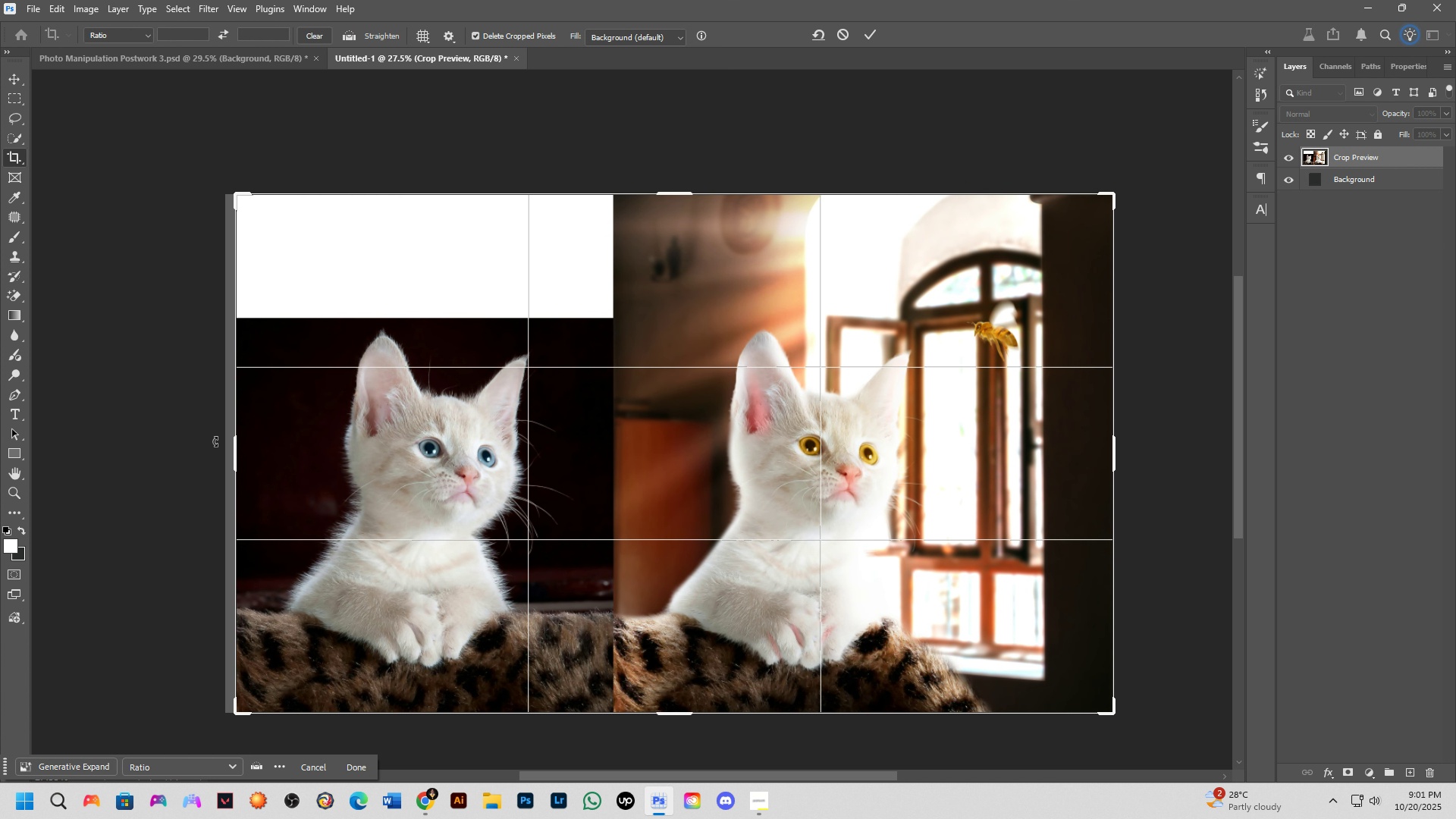 
key(NumpadEnter)
 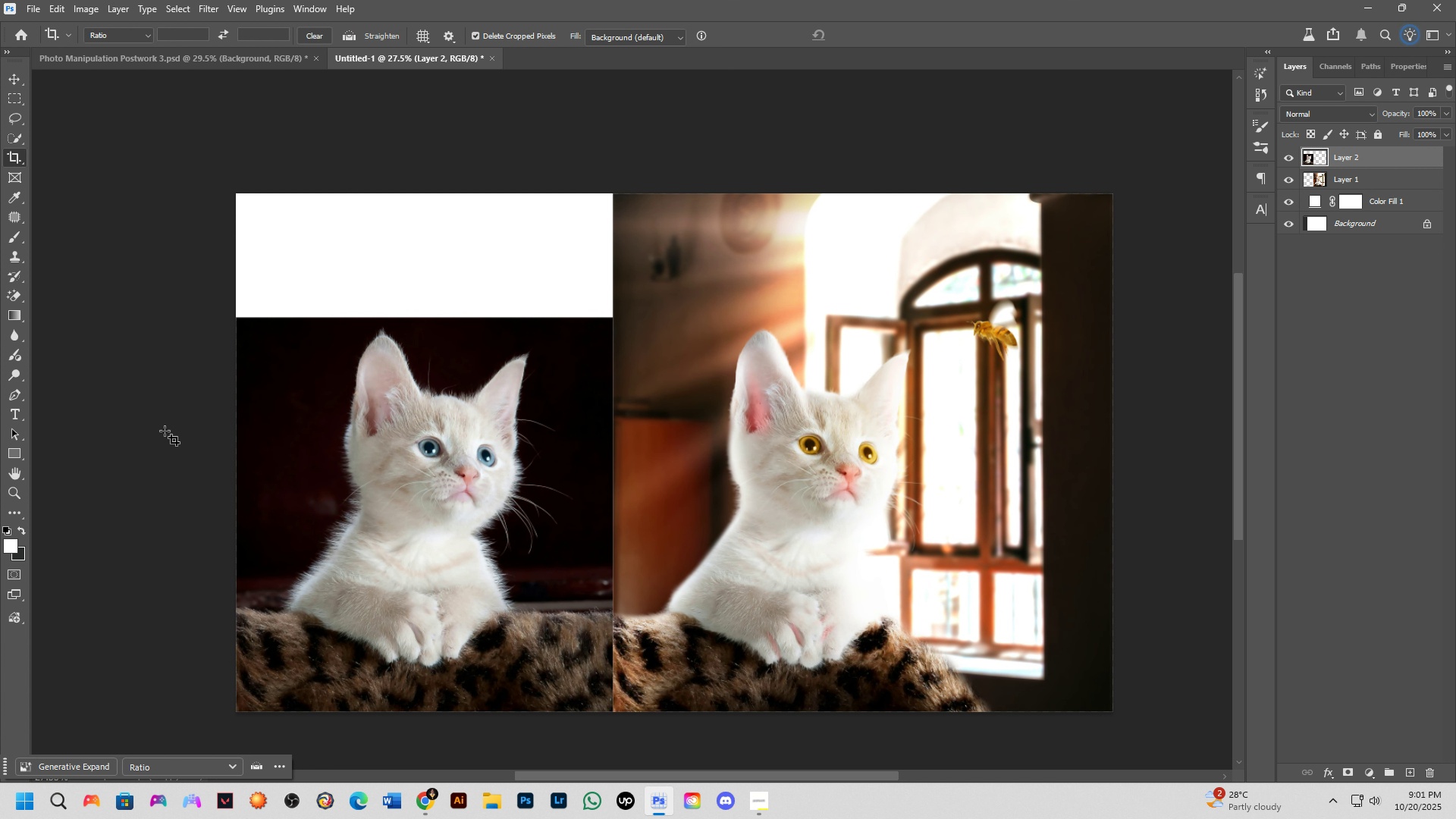 
scroll: coordinate [362, 395], scroll_direction: down, amount: 1.0
 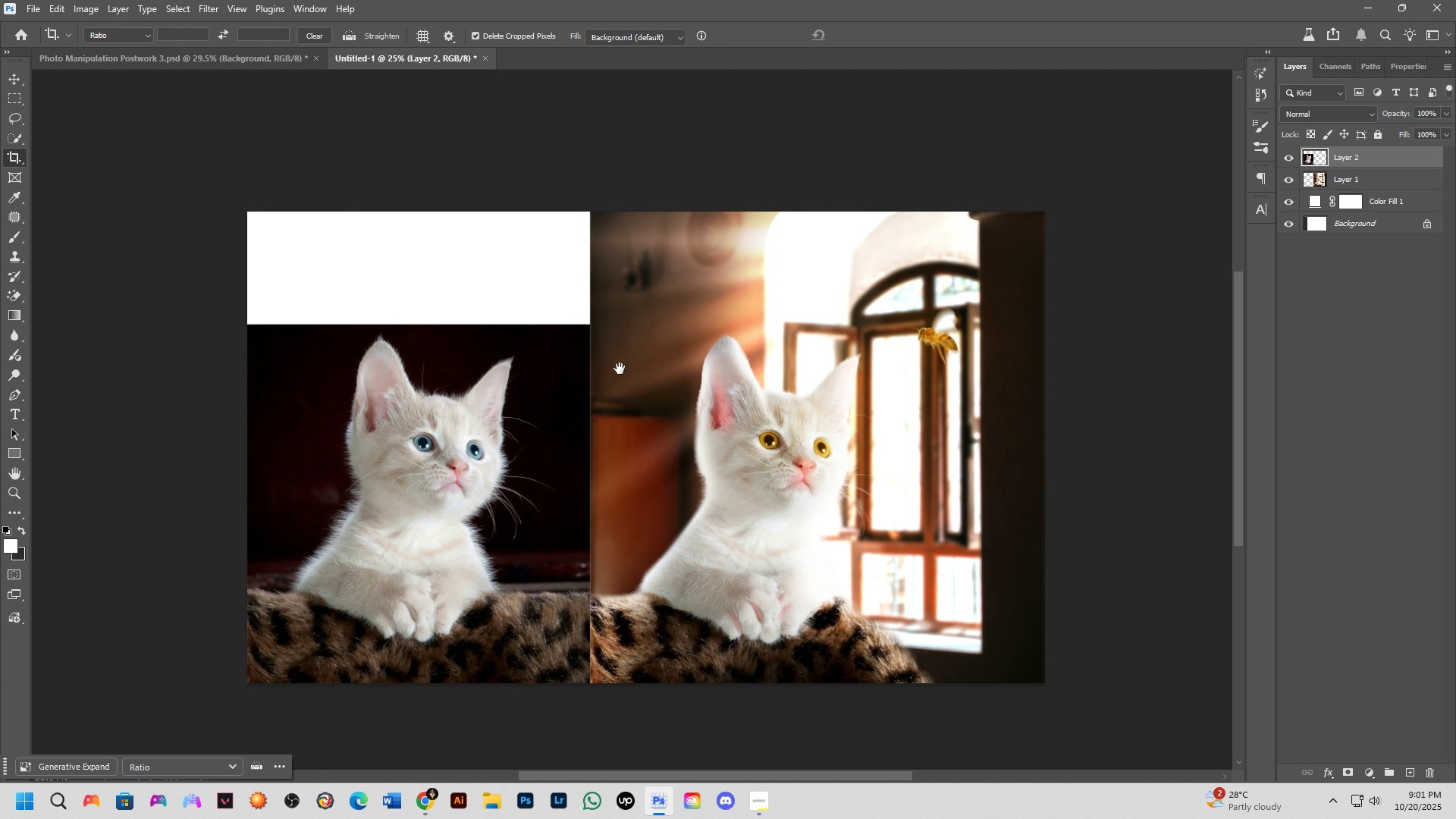 
hold_key(key=Space, duration=0.43)
 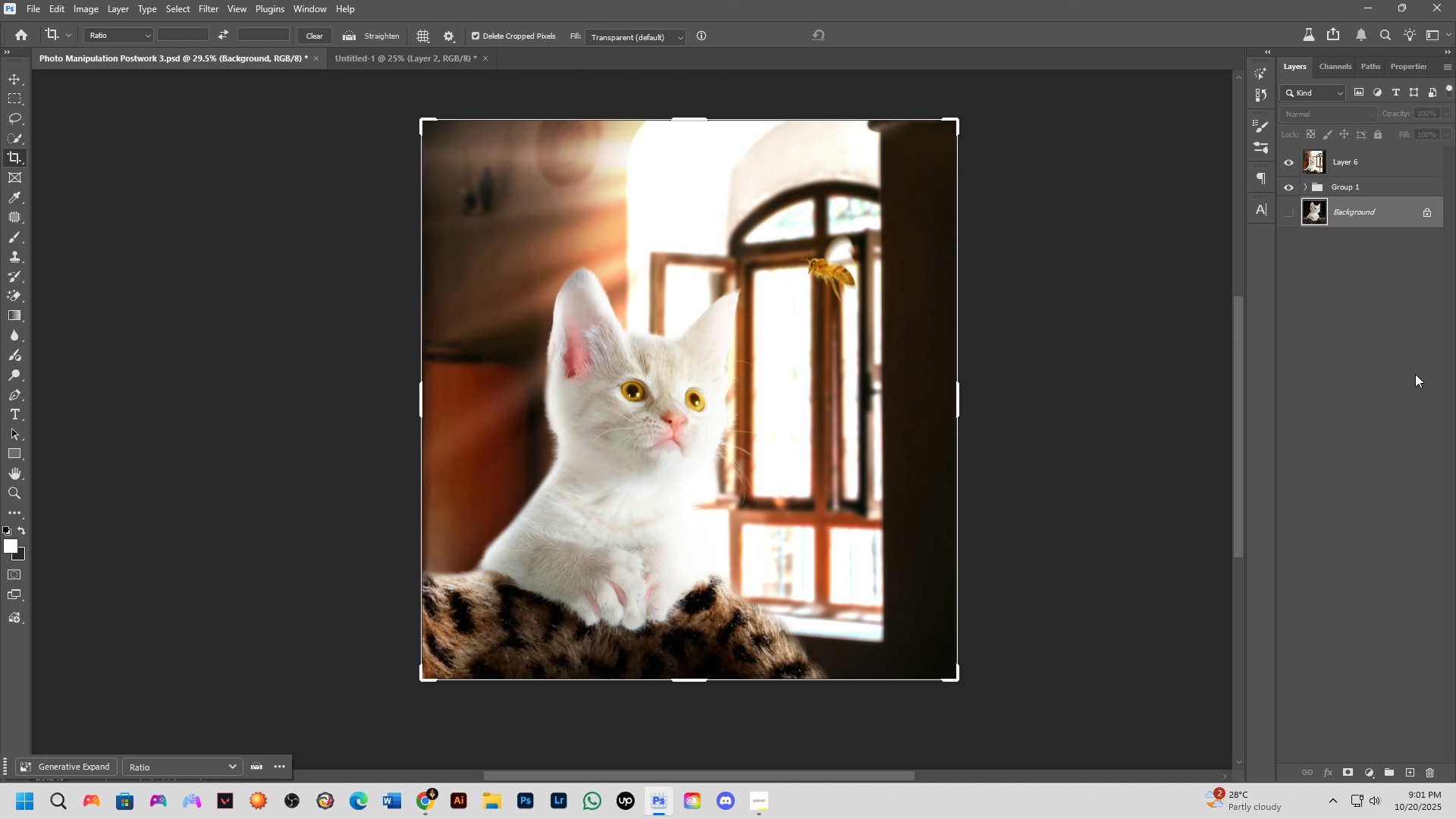 
left_click_drag(start_coordinate=[613, 367], to_coordinate=[632, 383])
 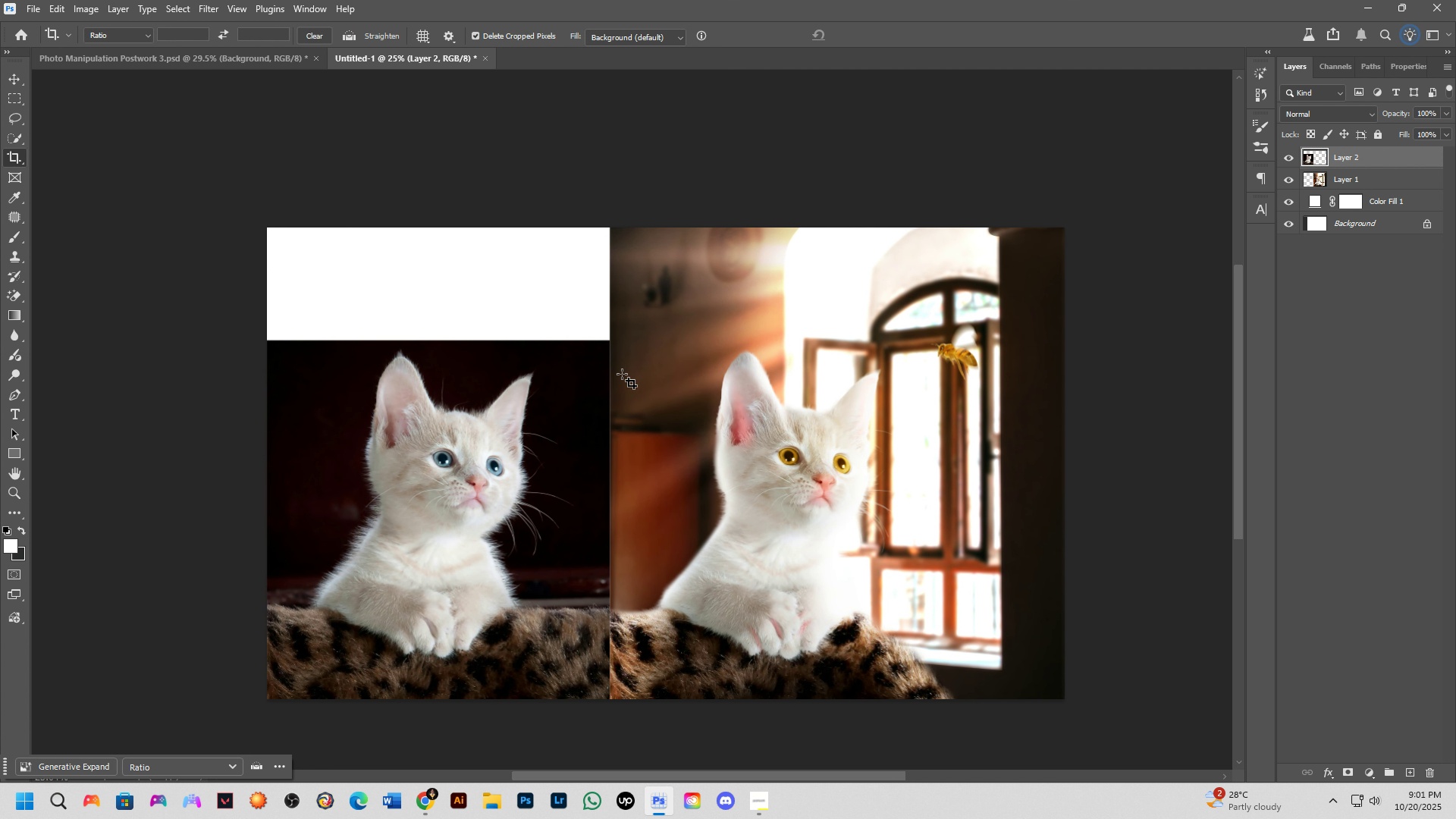 
key(Control+ControlLeft)
 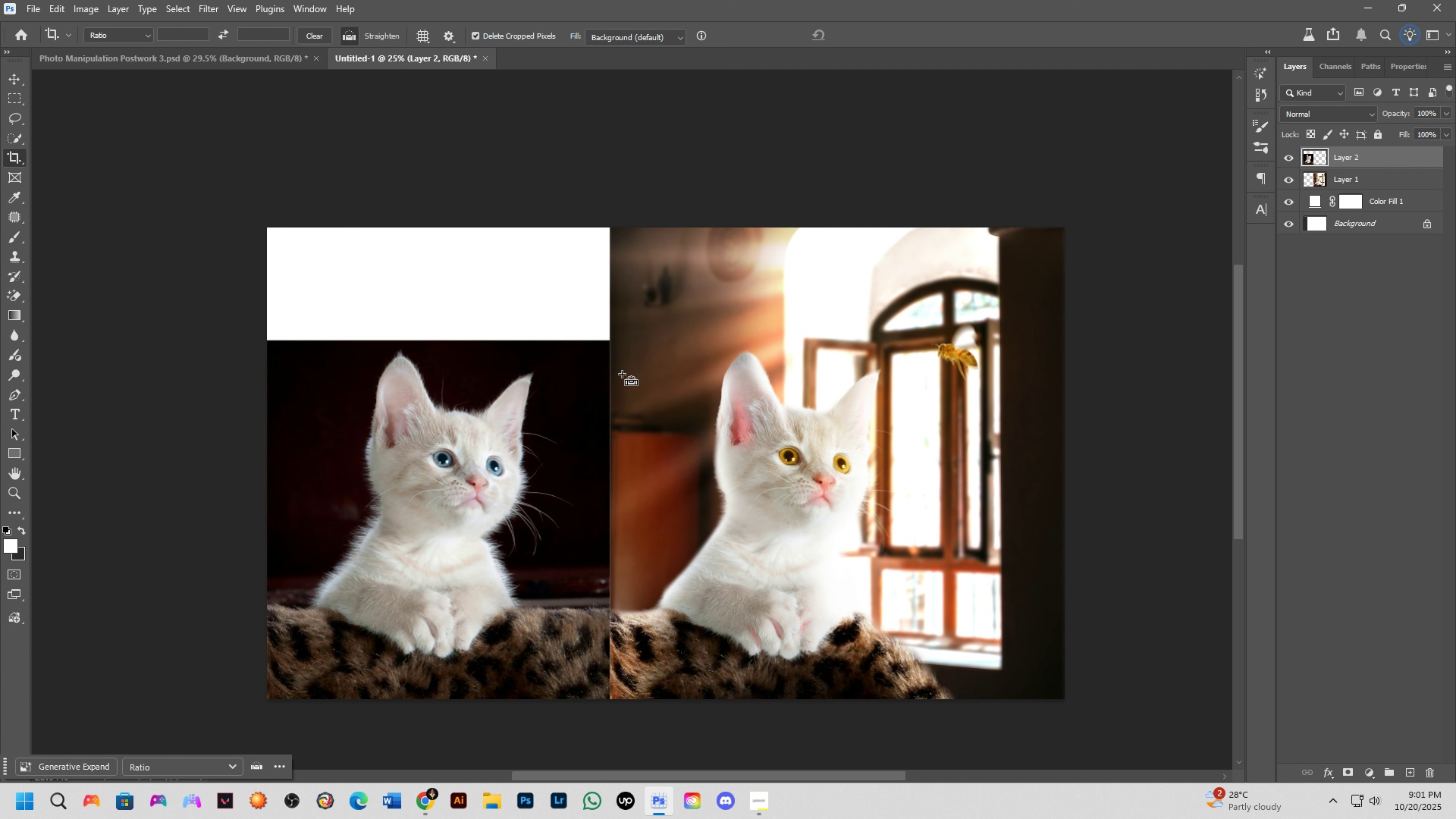 
key(Control+Tab)
 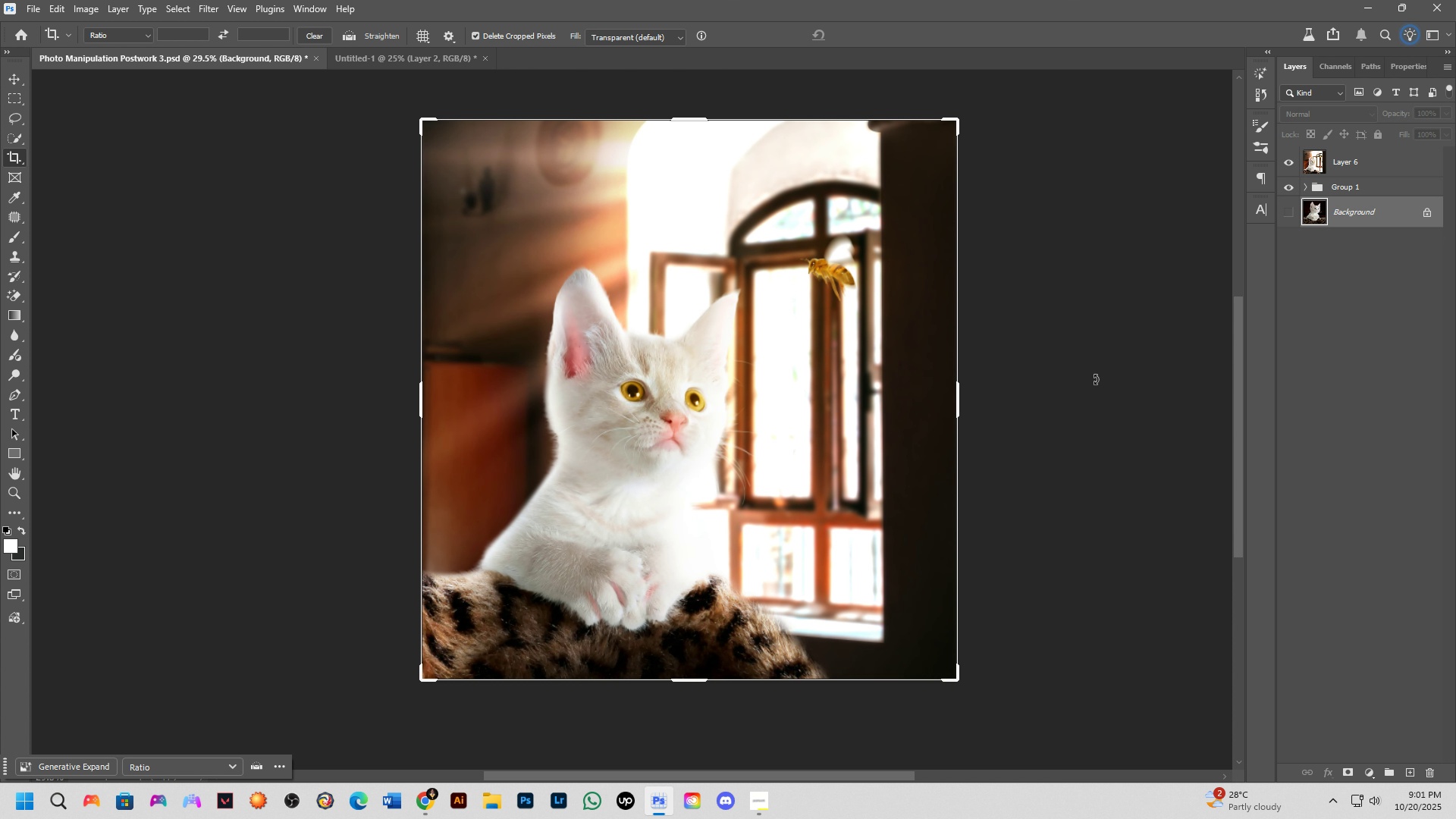 
wait(6.37)
 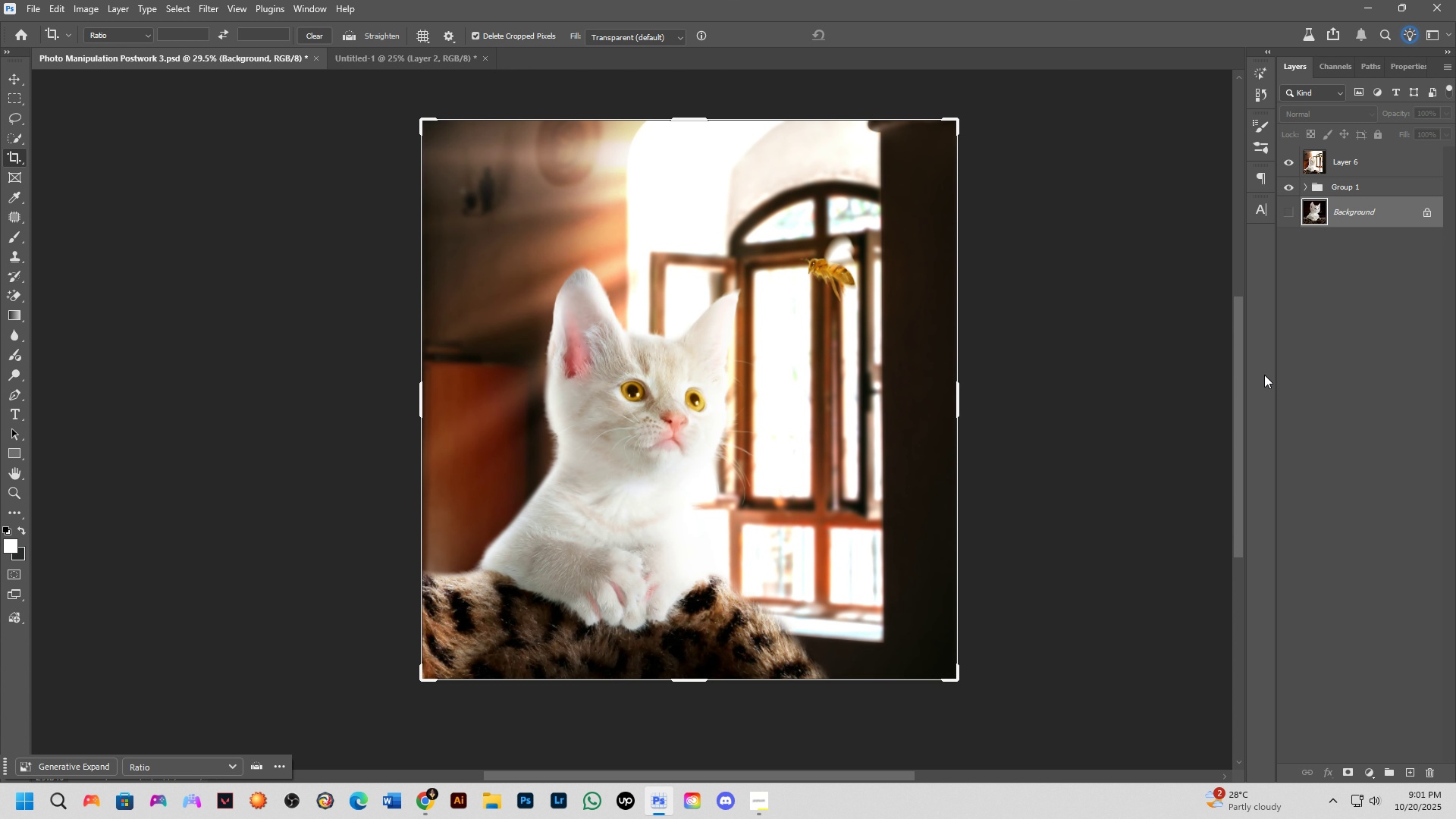 
key(B)
 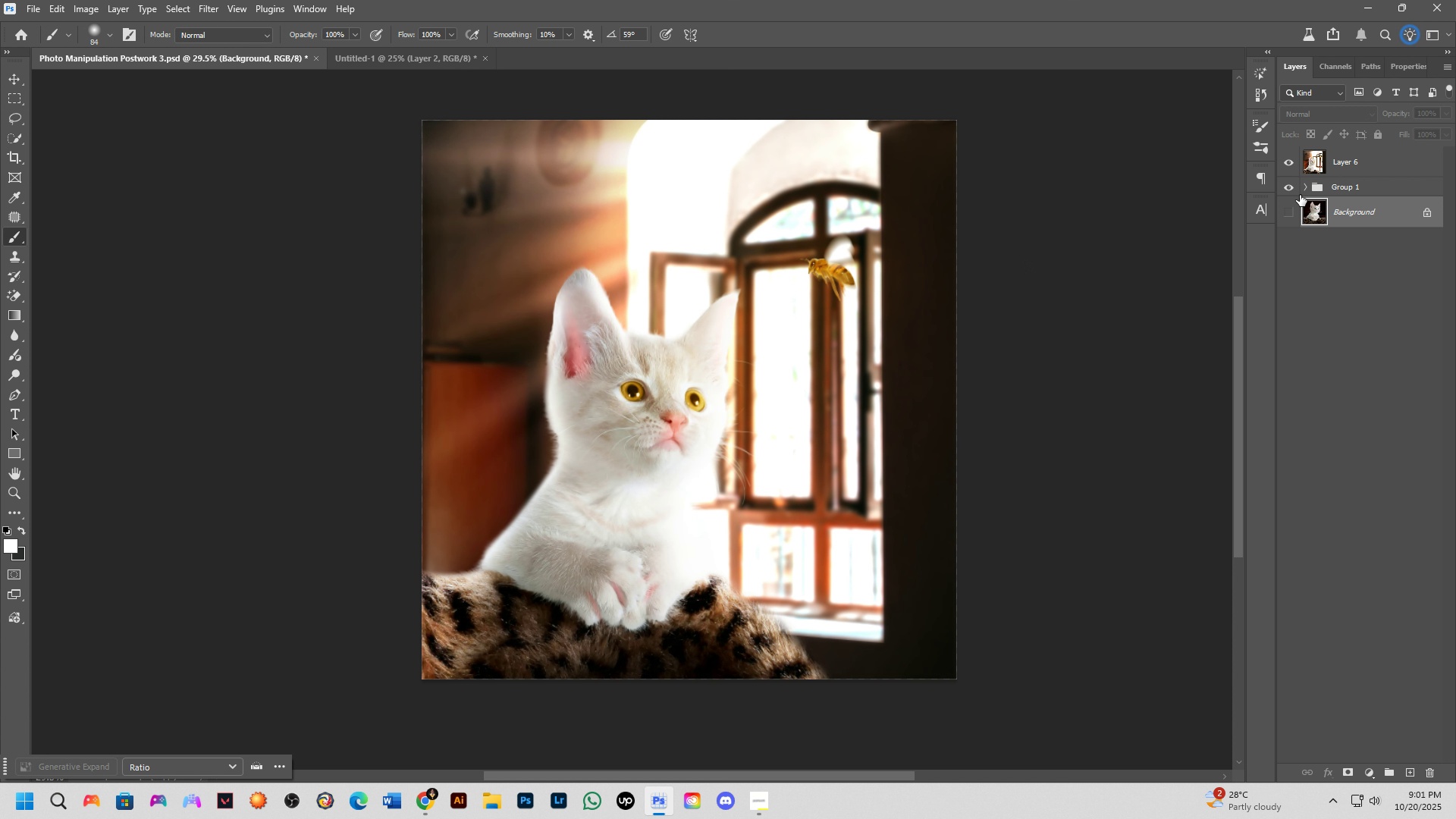 
left_click([1304, 188])
 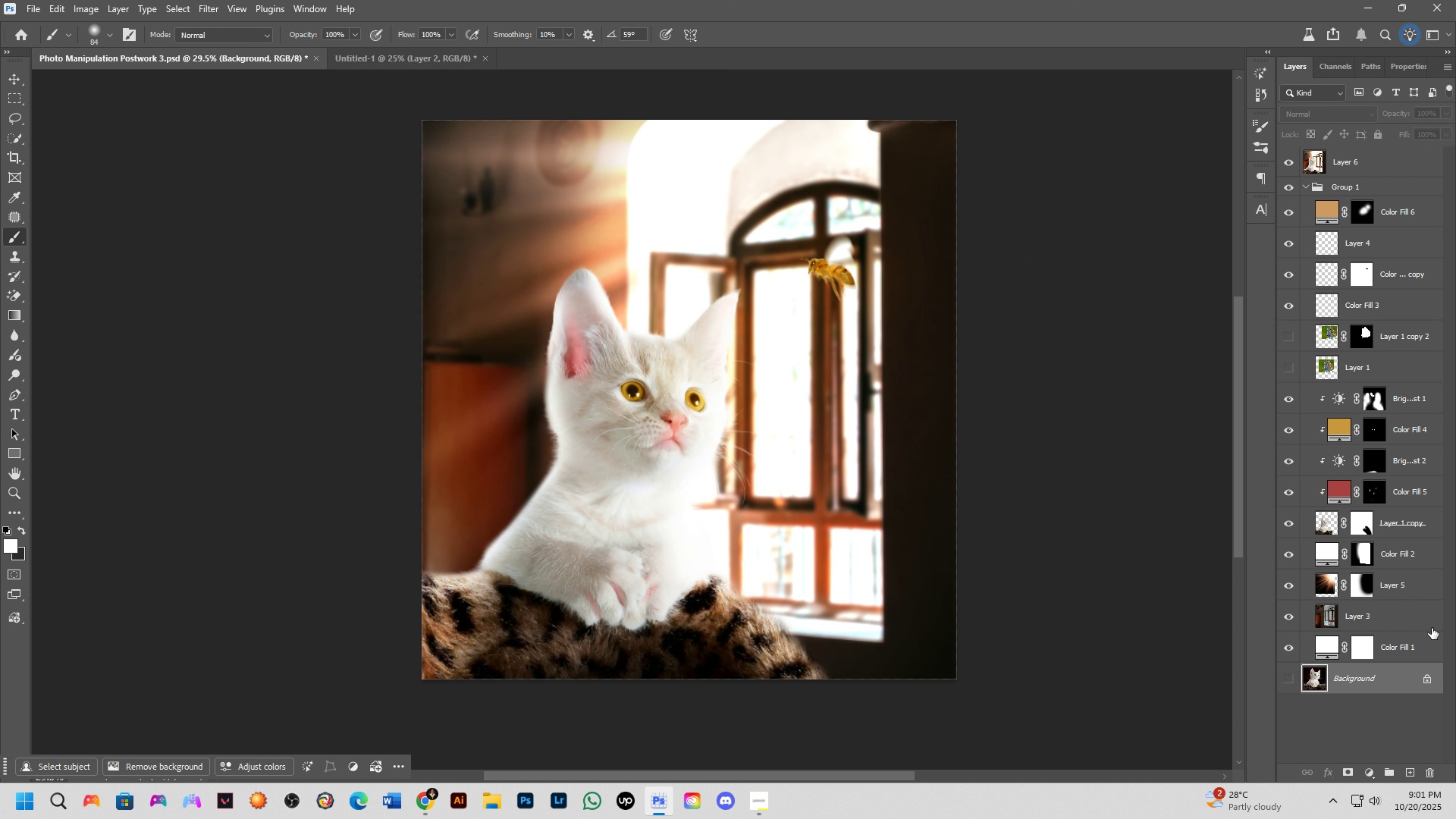 
left_click([1426, 617])
 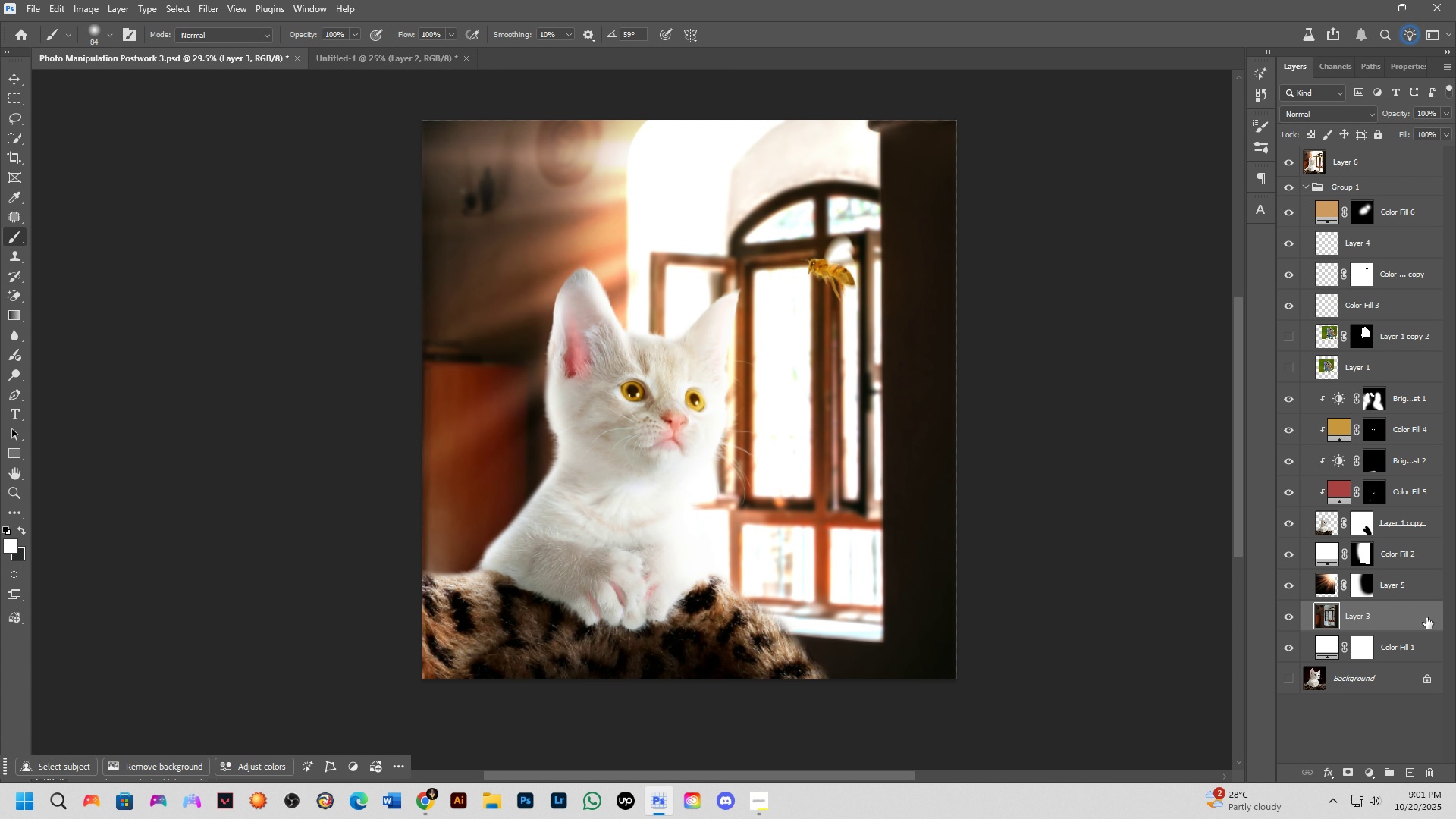 
left_click_drag(start_coordinate=[1426, 617], to_coordinate=[670, 499])
 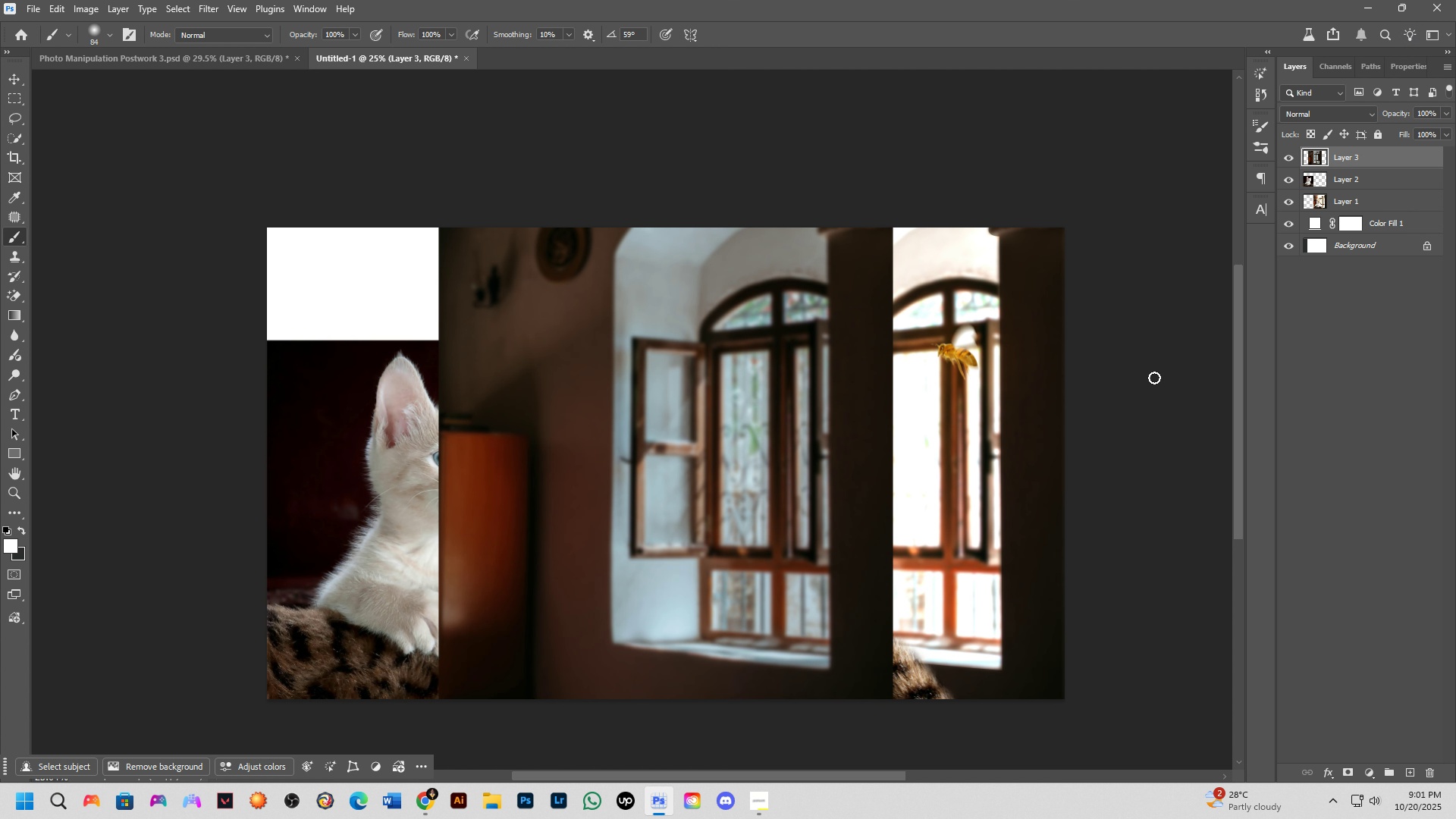 
hold_key(key=ShiftLeft, duration=0.74)
 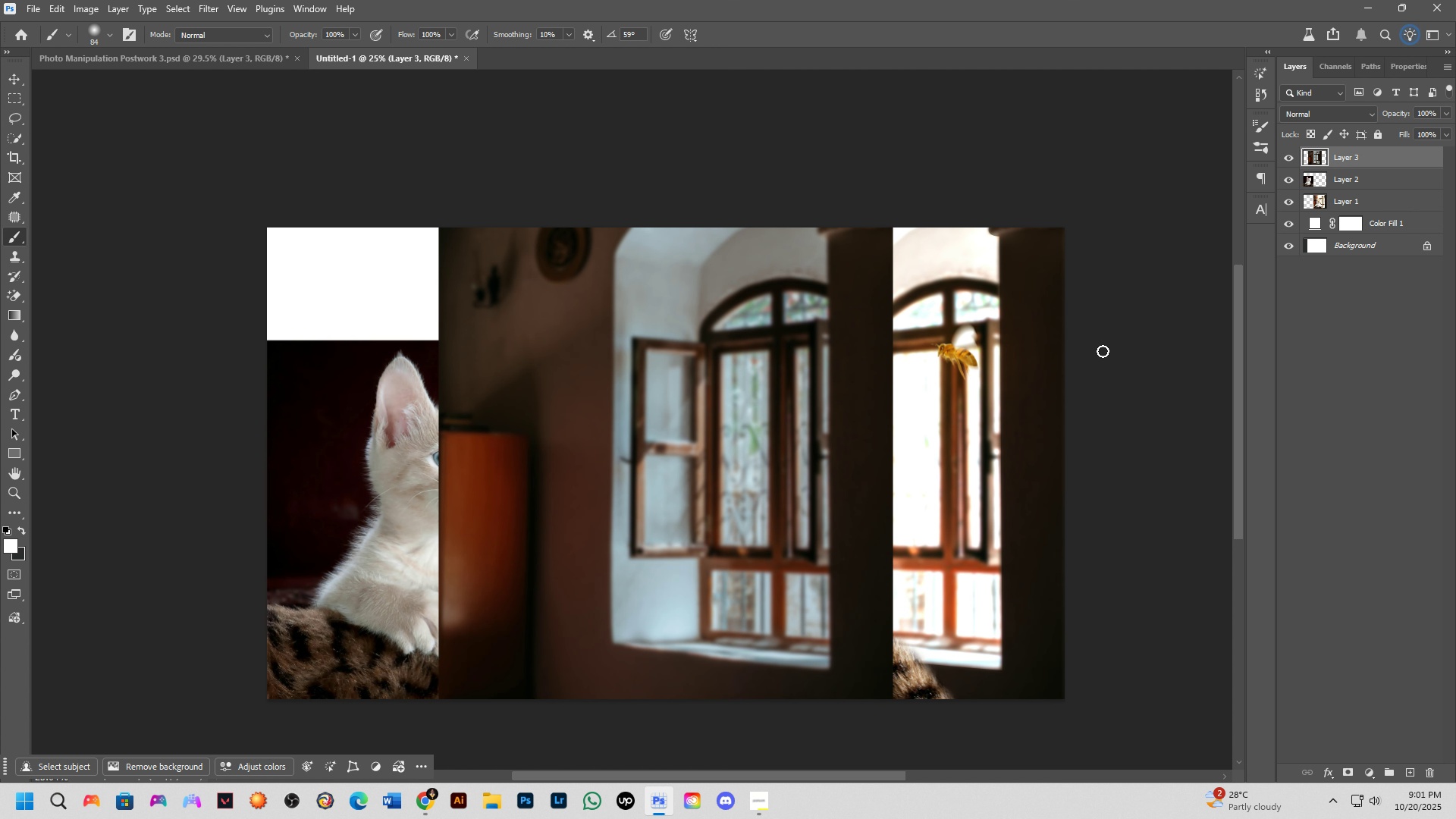 
hold_key(key=ControlLeft, duration=0.46)
 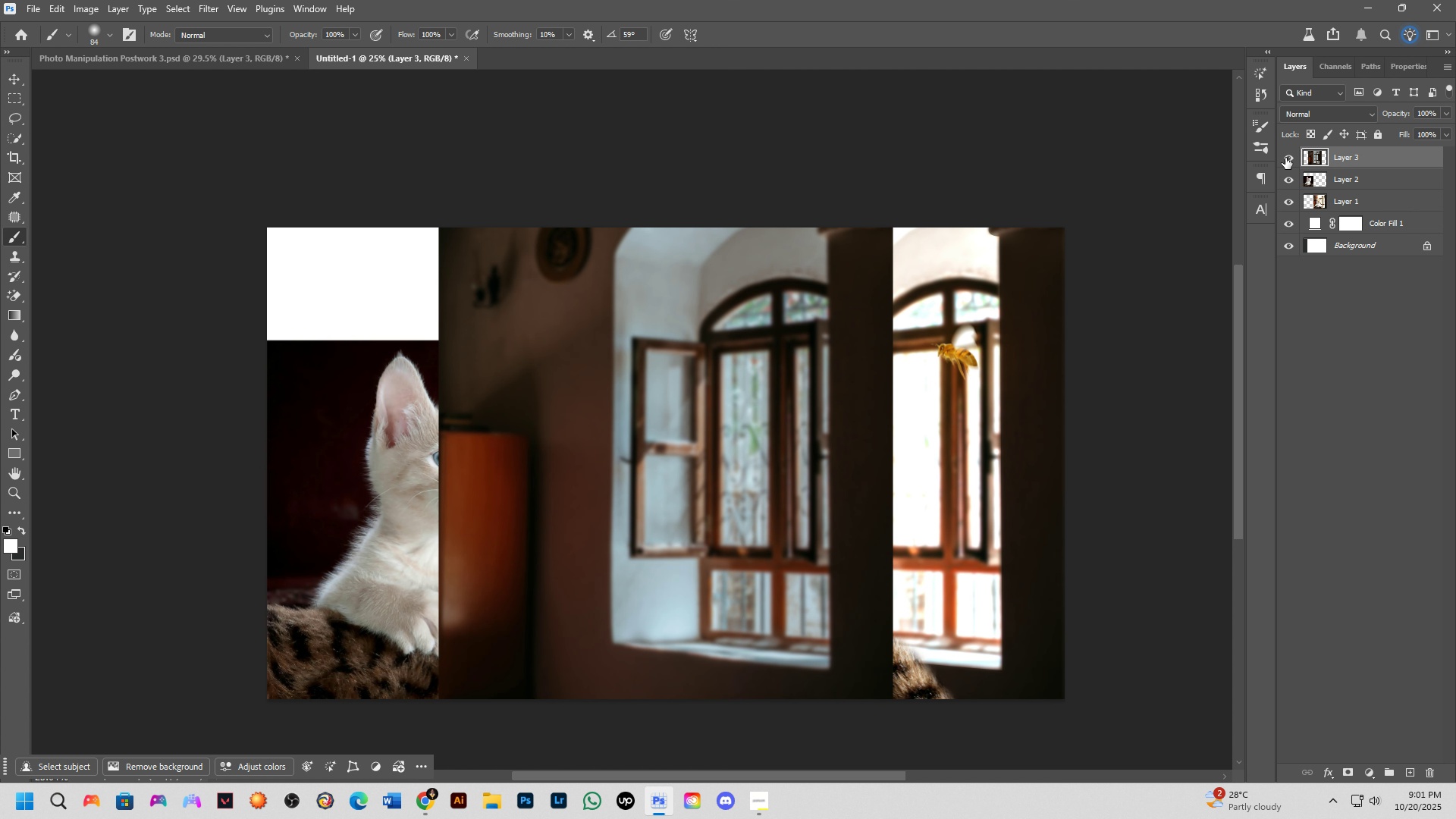 
left_click([1285, 158])
 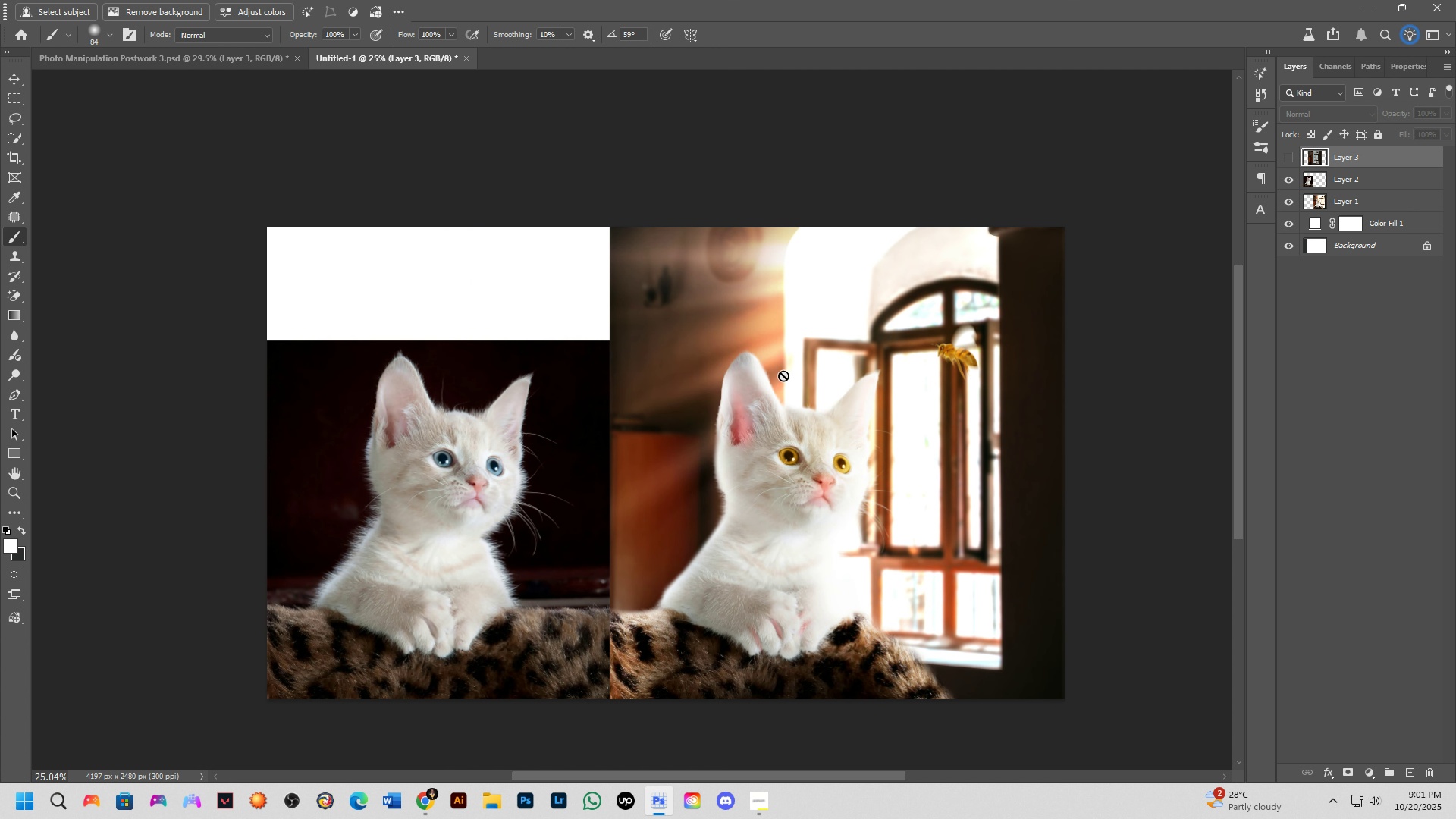 
scroll: coordinate [657, 438], scroll_direction: up, amount: 6.0
 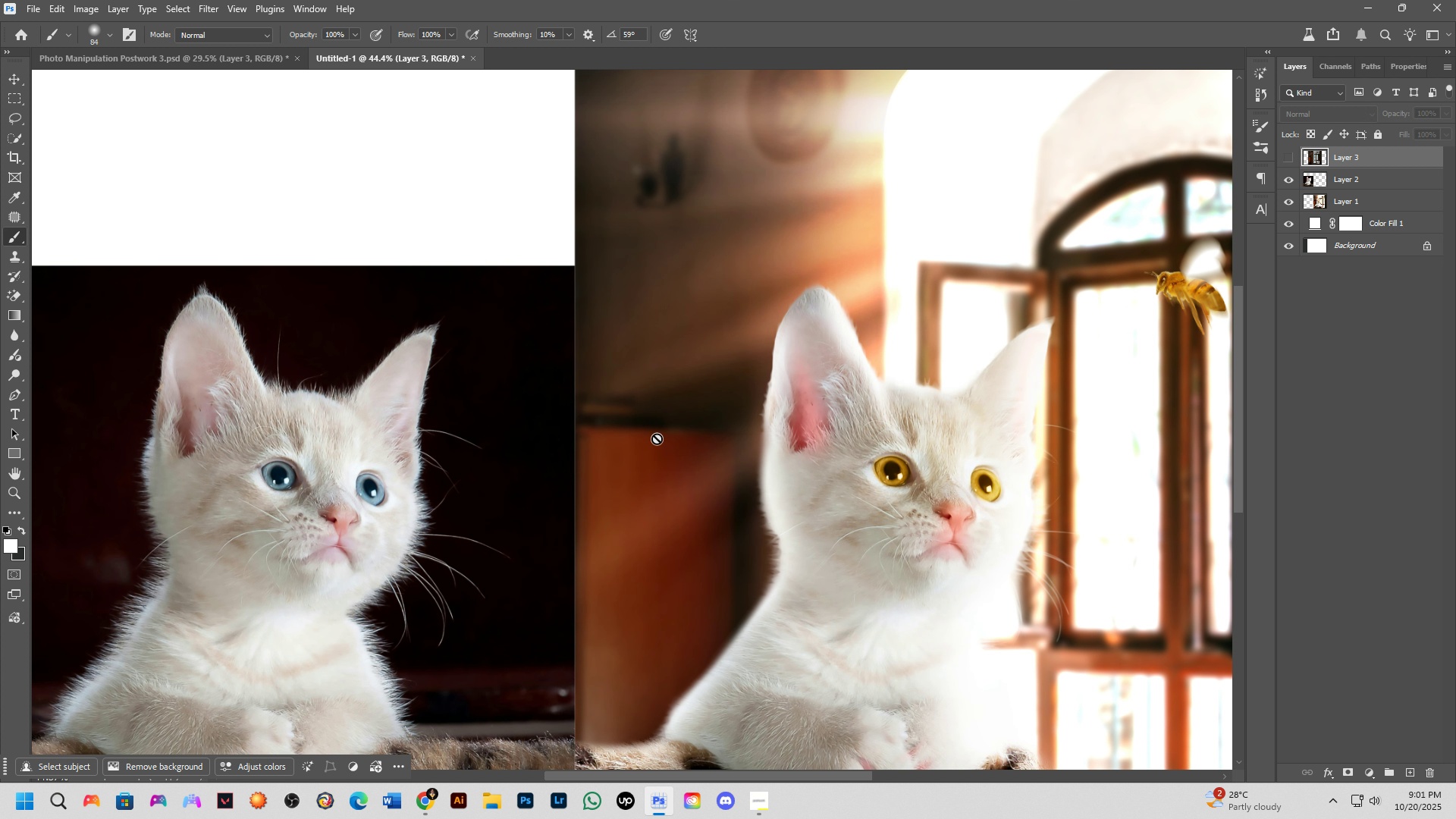 
hold_key(key=Space, duration=1.2)
 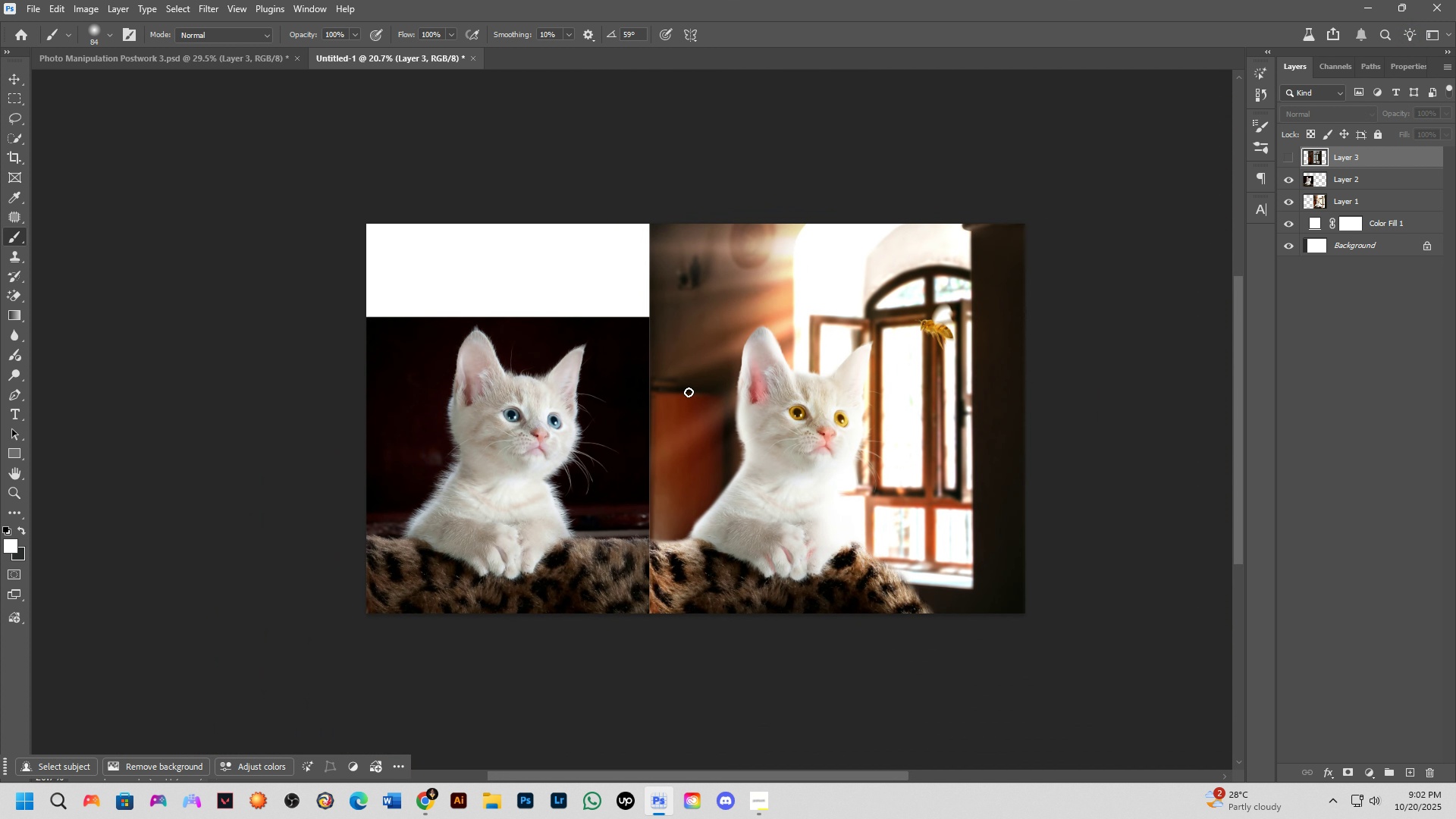 
left_click_drag(start_coordinate=[657, 425], to_coordinate=[688, 393])
 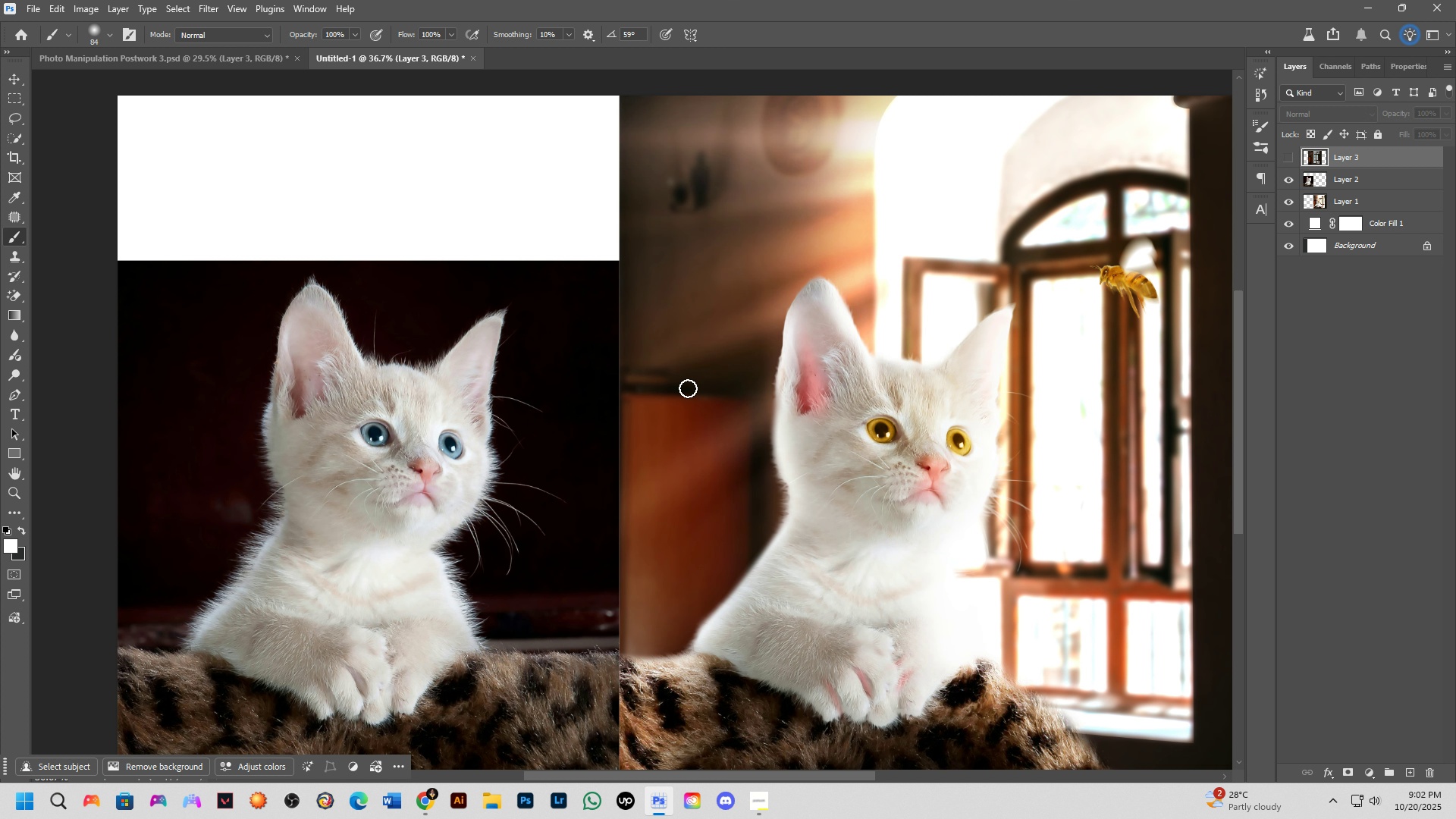 
scroll: coordinate [689, 392], scroll_direction: down, amount: 9.0
 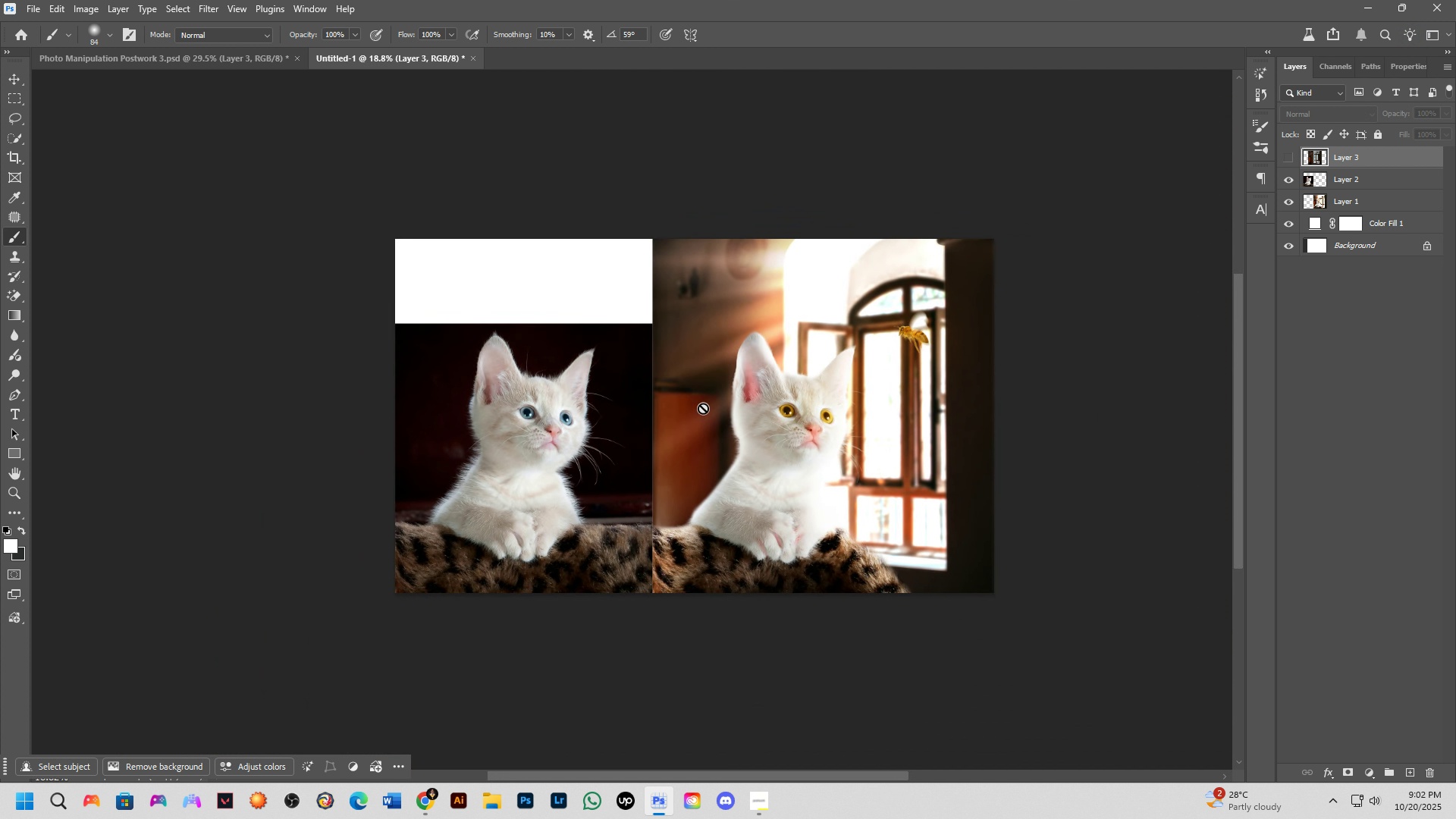 
hold_key(key=Space, duration=0.49)
 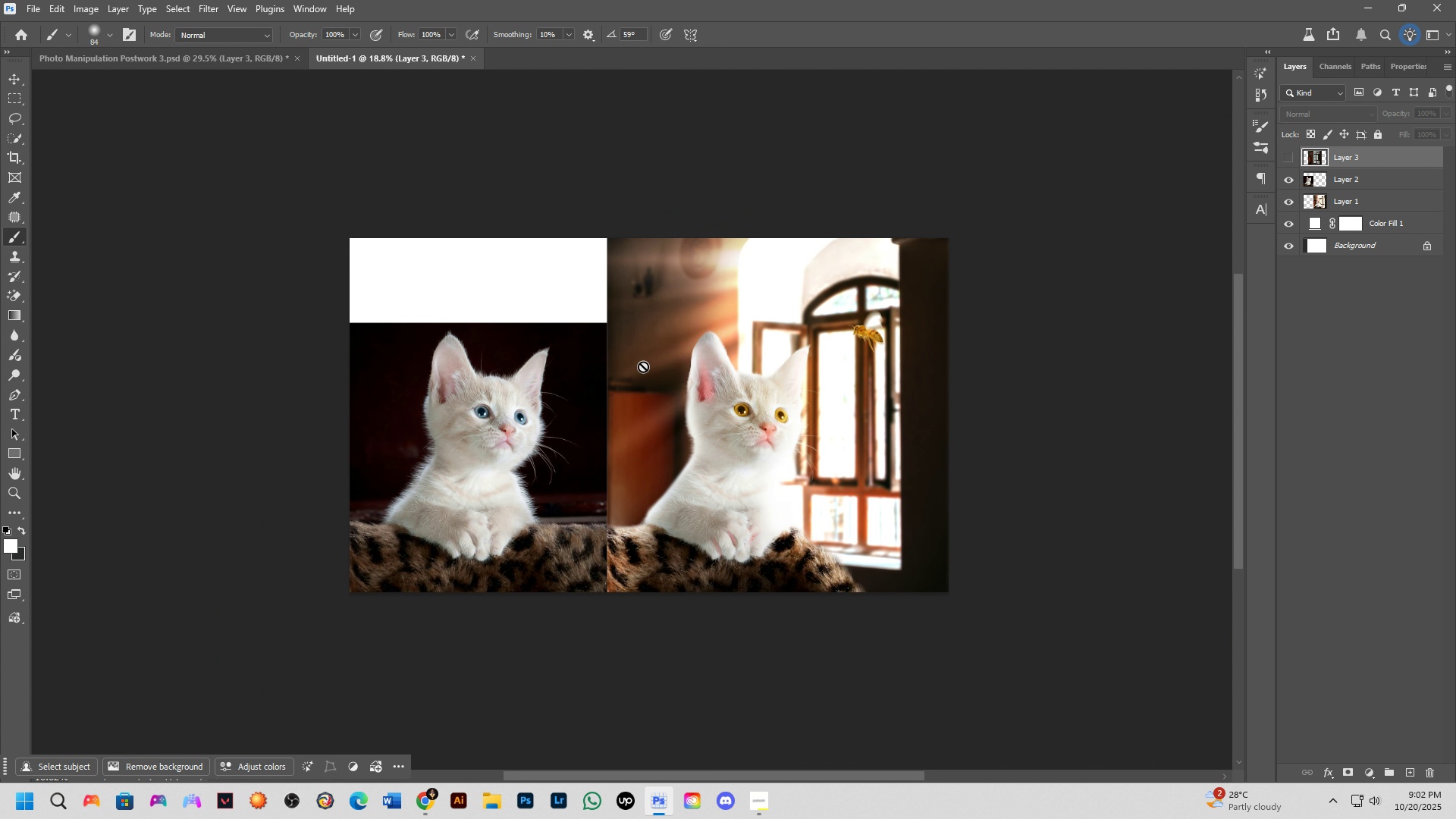 
left_click_drag(start_coordinate=[703, 409], to_coordinate=[657, 408])
 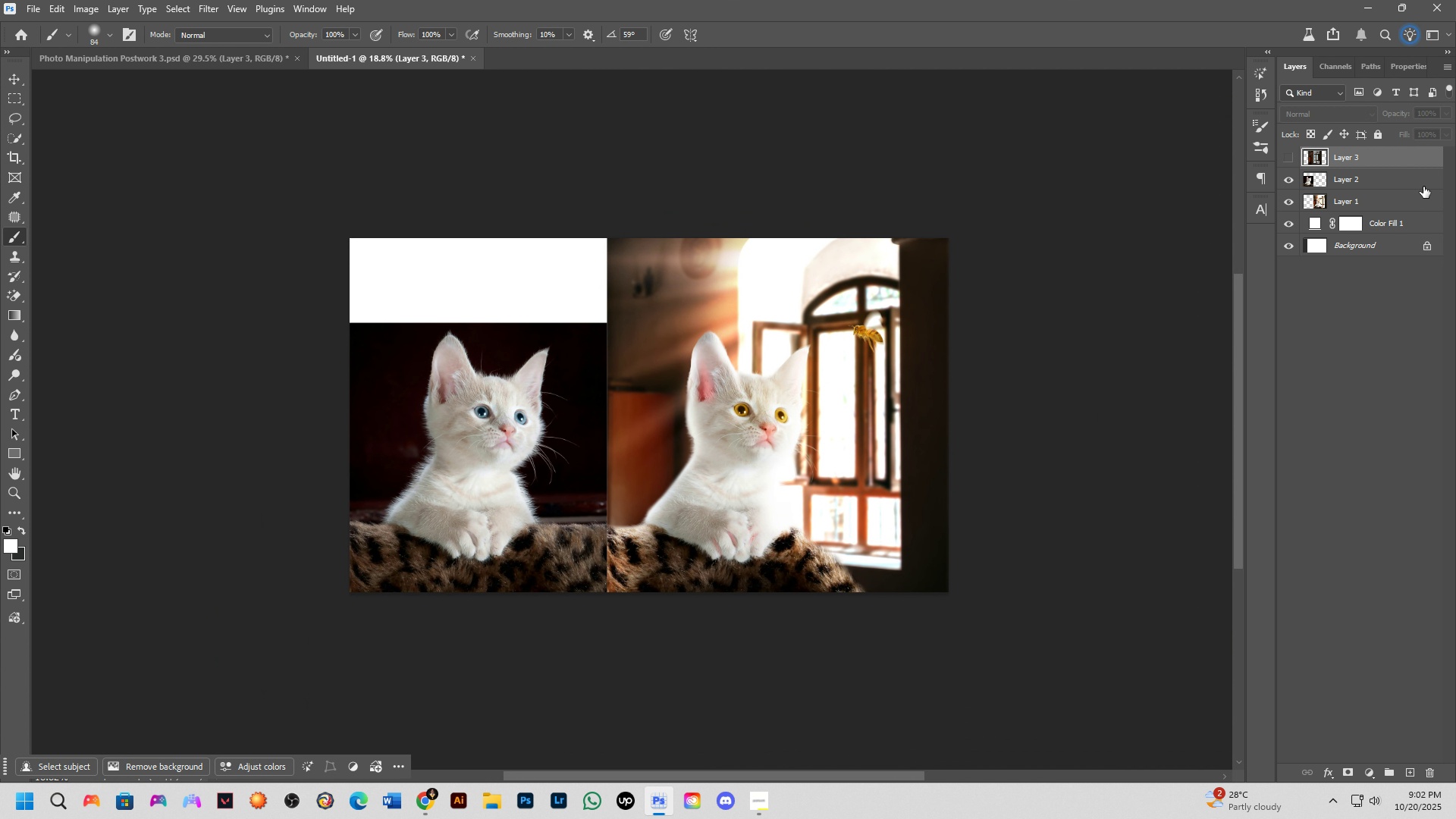 
left_click([1395, 179])
 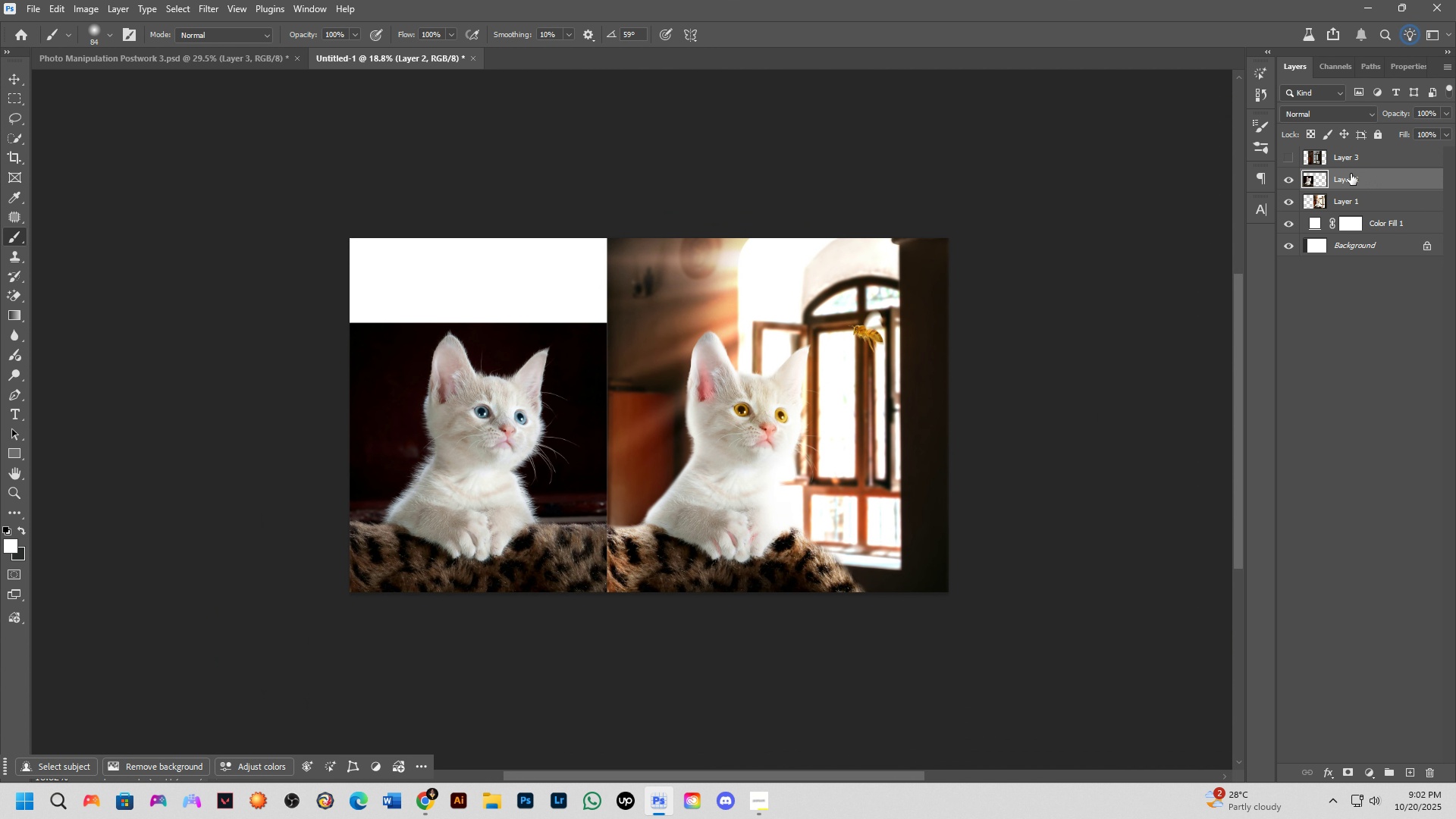 
left_click([1350, 162])
 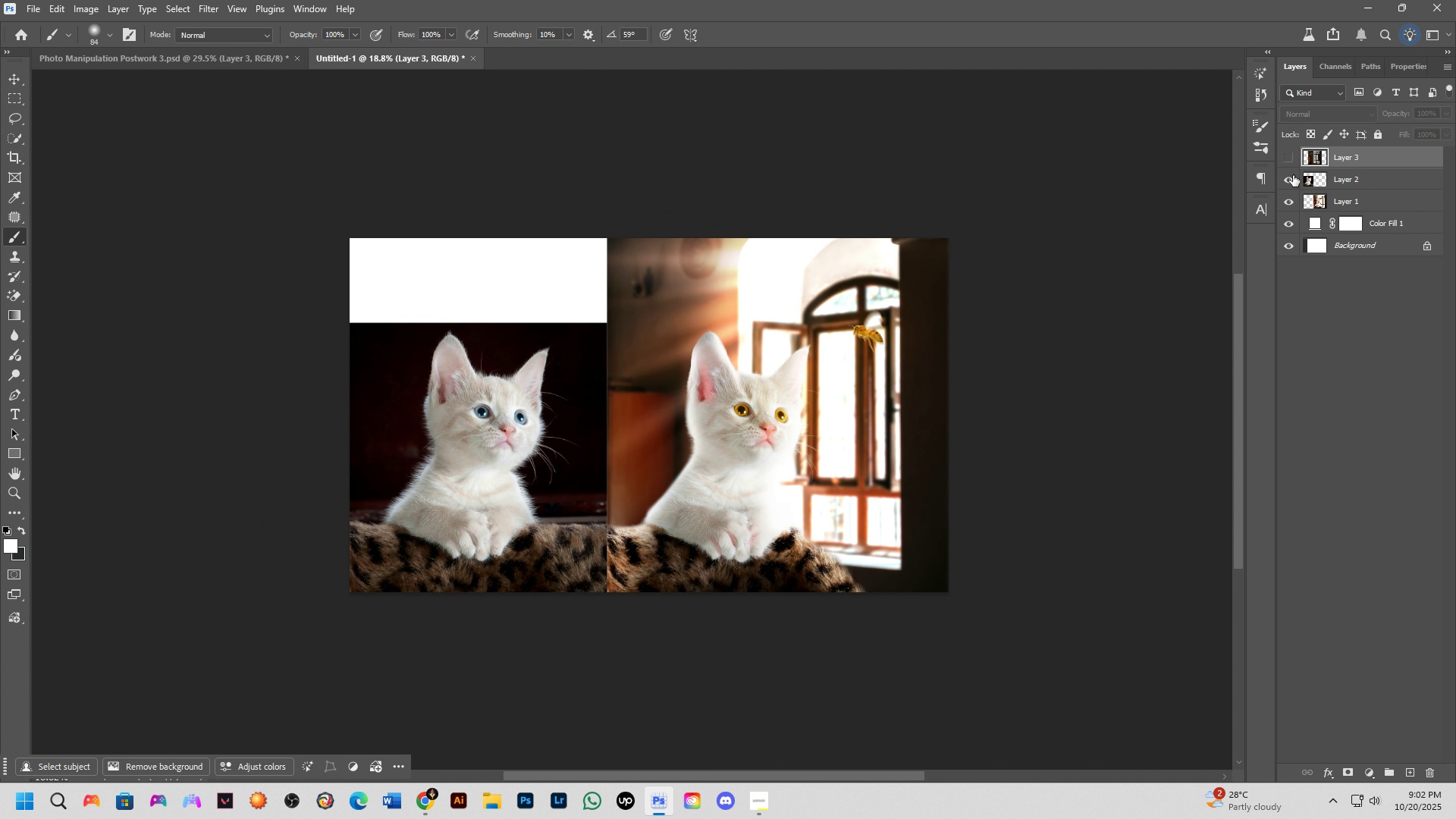 
left_click([1345, 189])
 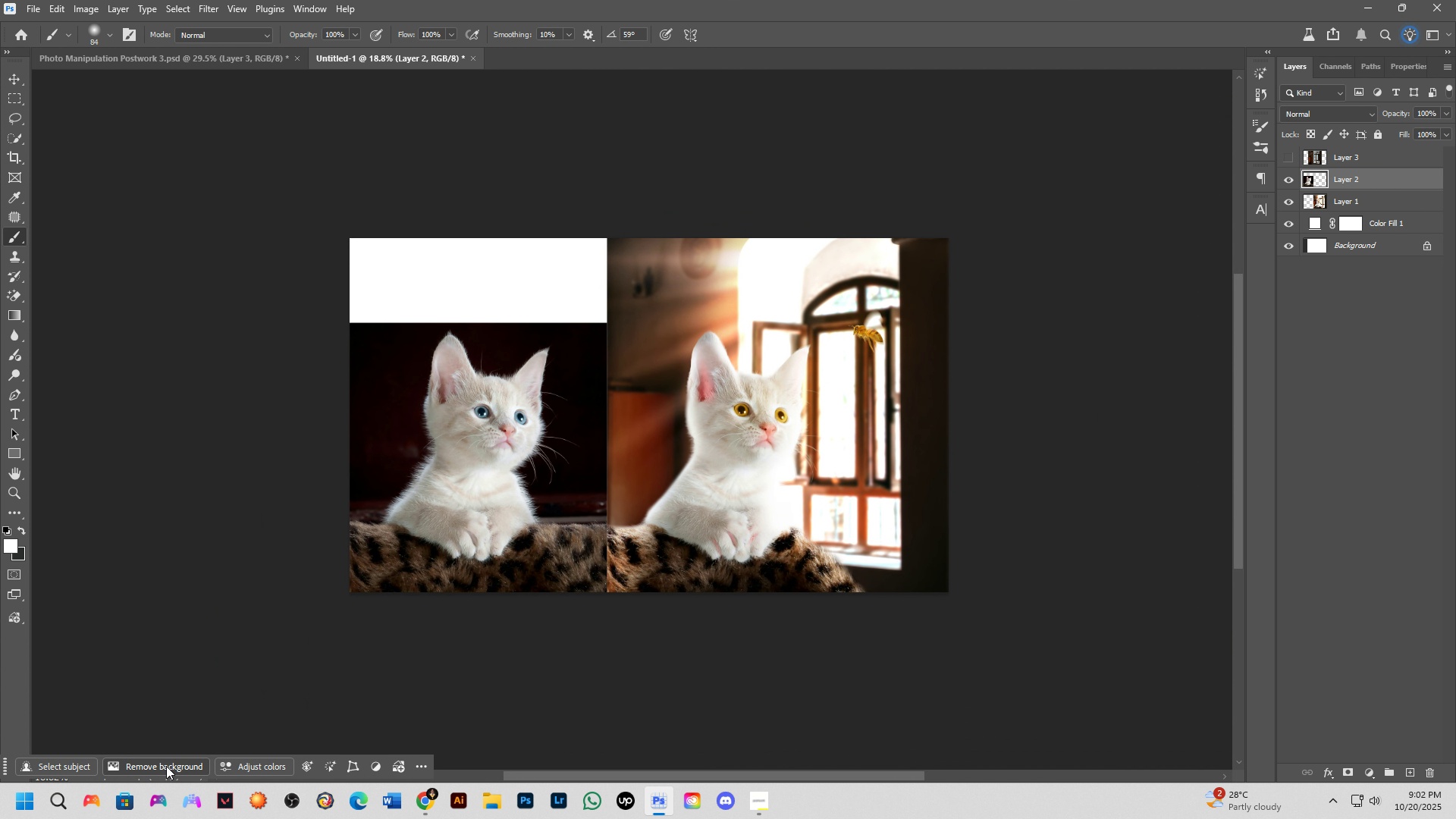 
left_click([166, 766])
 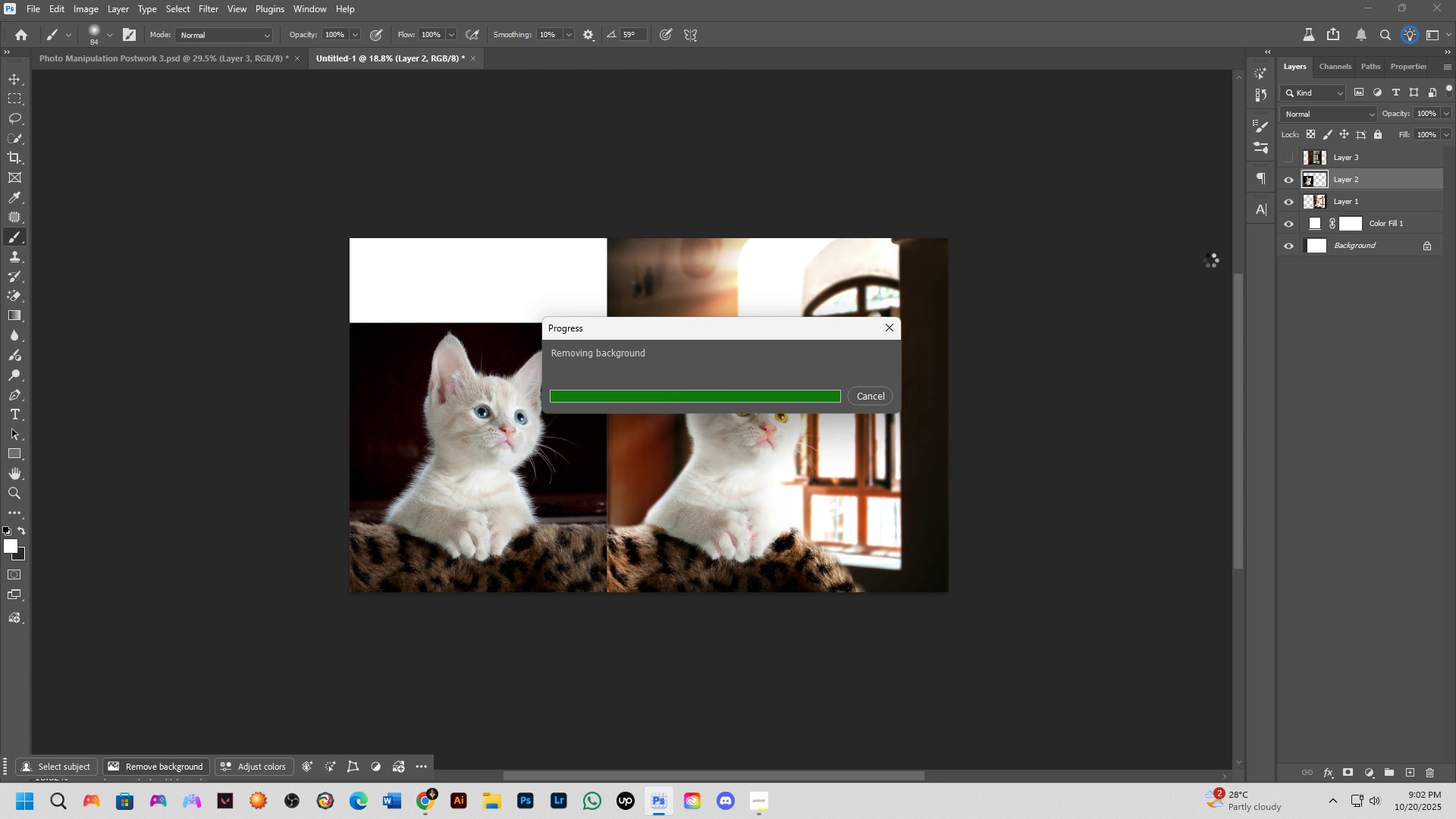 
wait(5.76)
 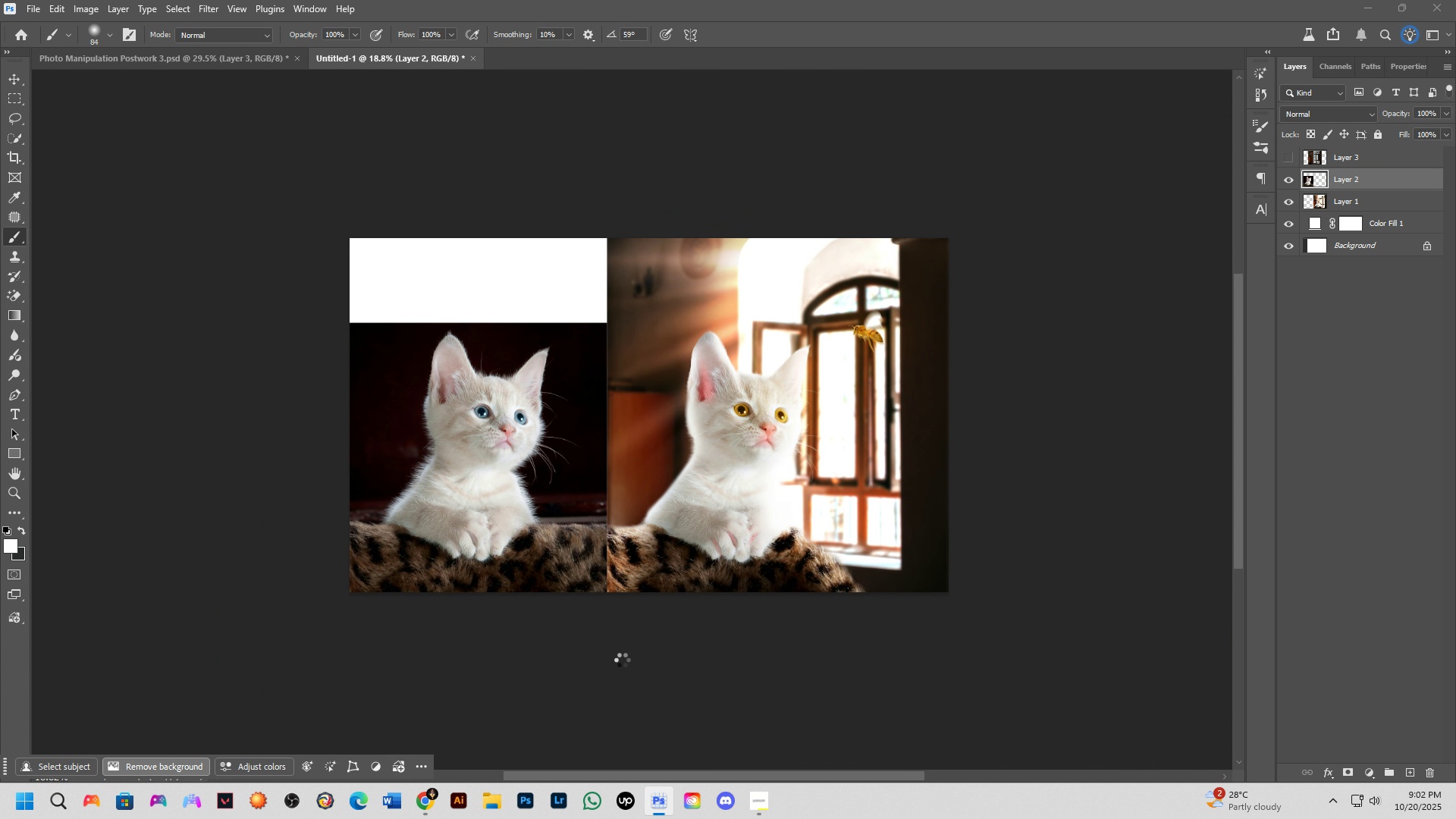 
scroll: coordinate [504, 497], scroll_direction: up, amount: 8.0
 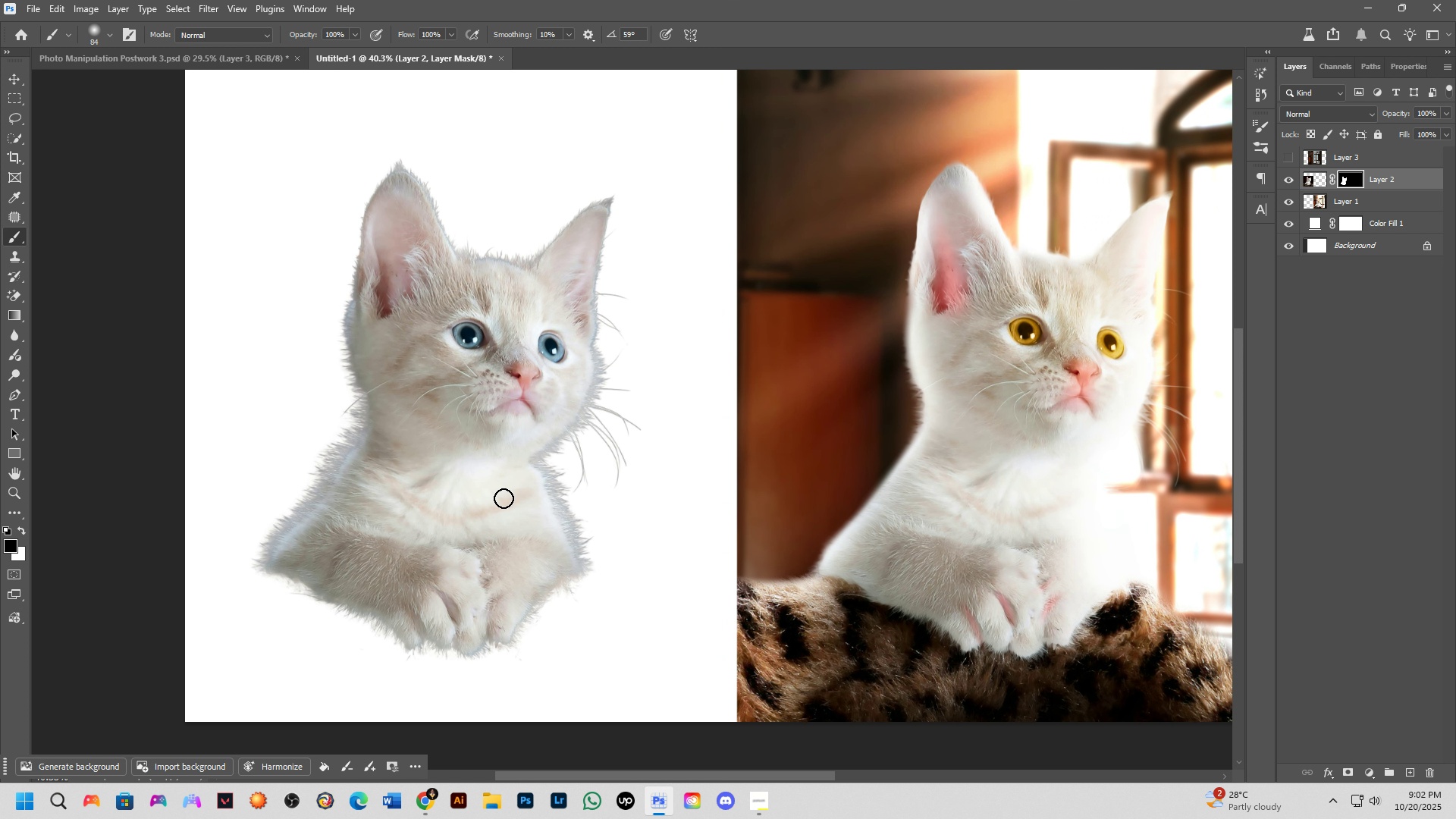 
key(B)
 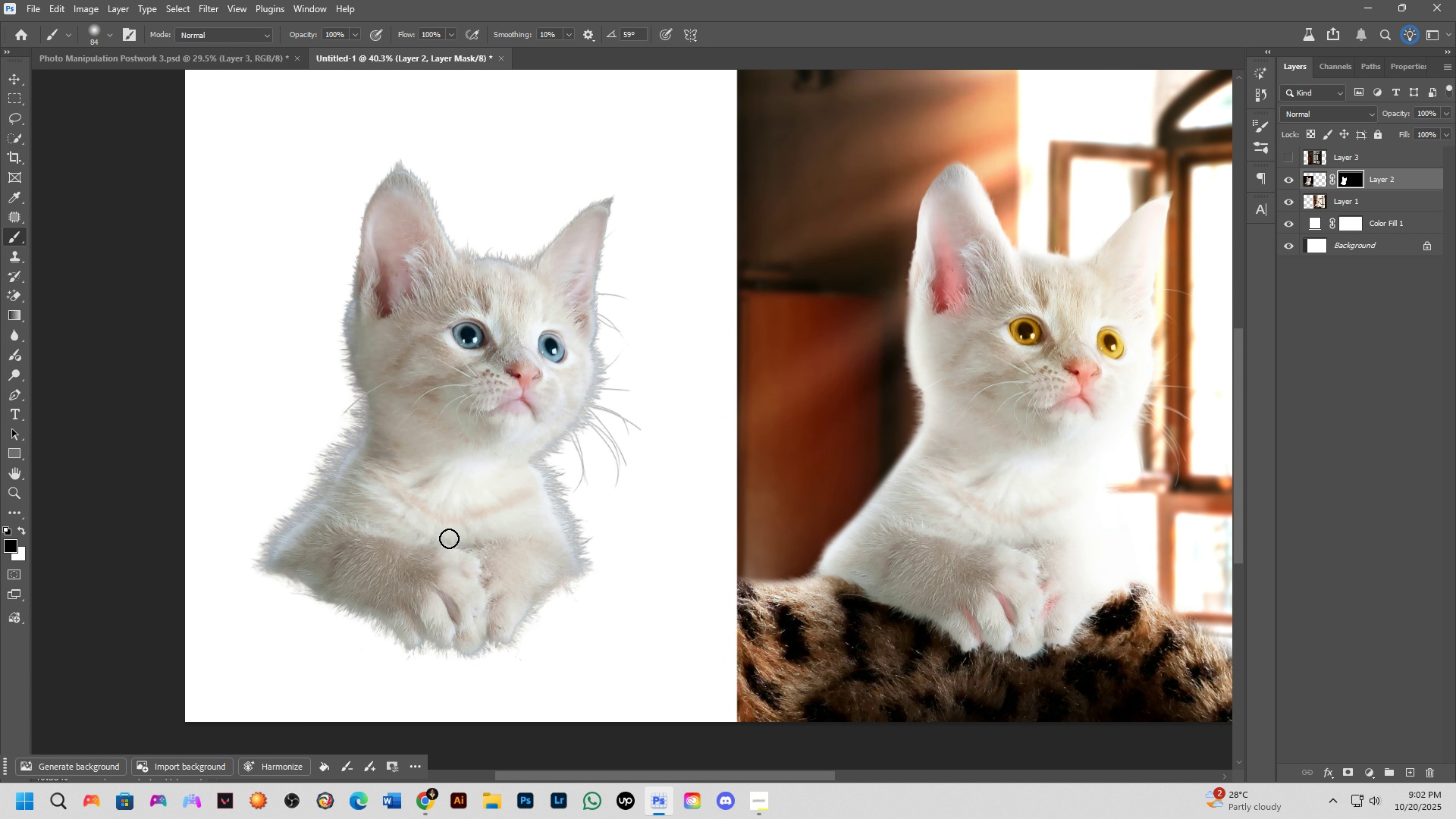 
hold_key(key=AltLeft, duration=0.45)
 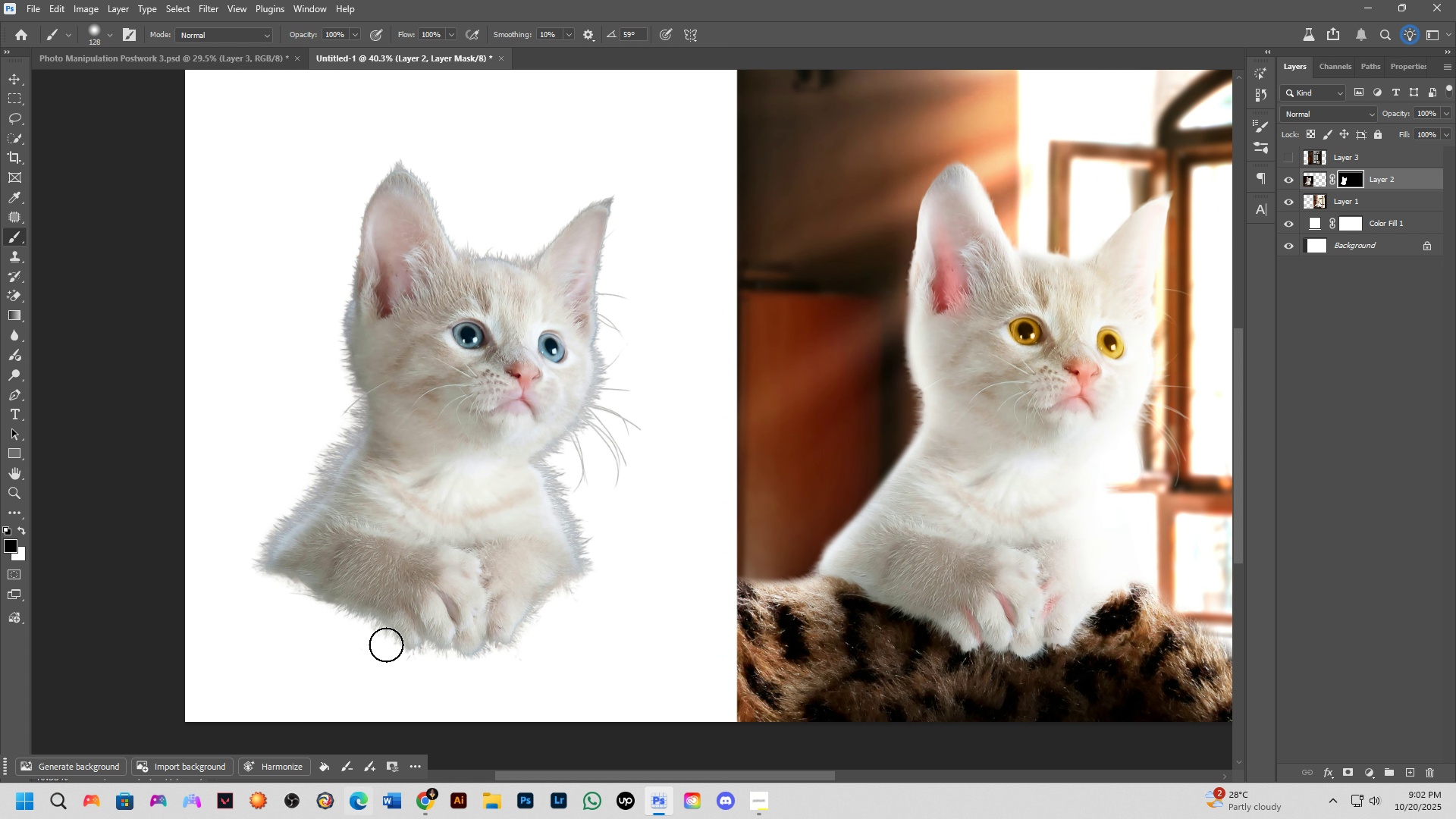 
key(Alt+AltLeft)
 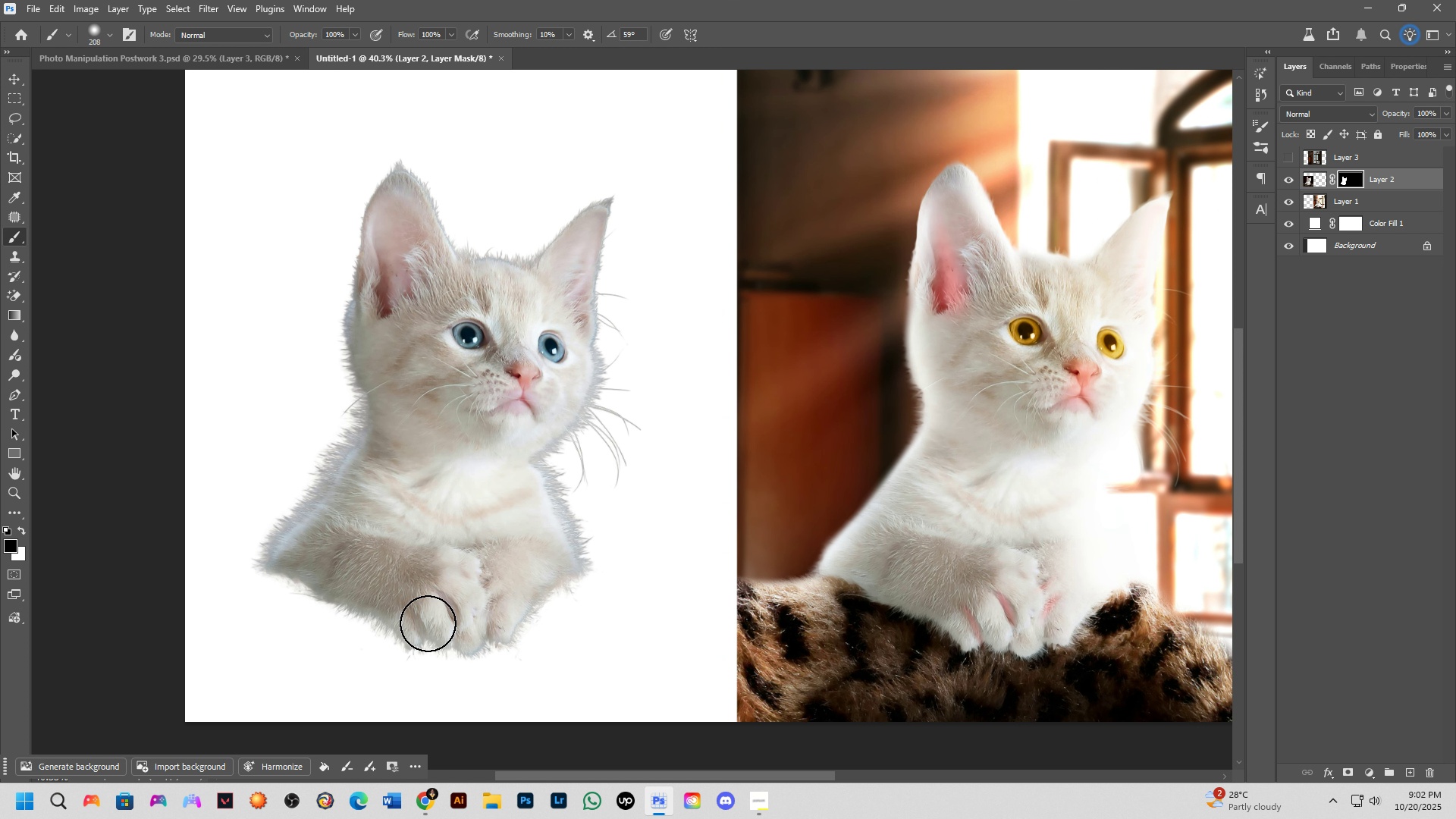 
left_click_drag(start_coordinate=[426, 622], to_coordinate=[196, 608])
 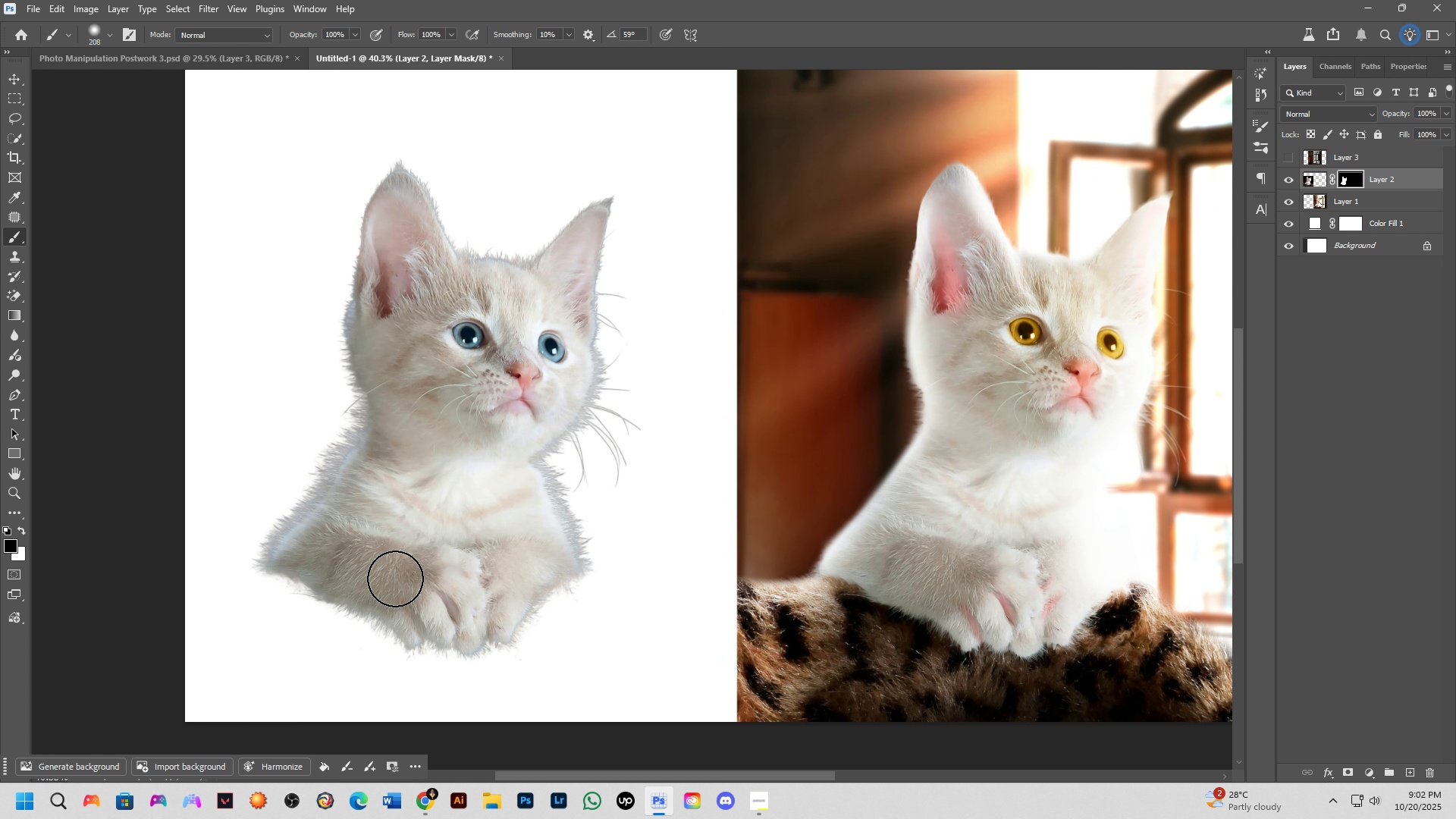 
key(Control+ControlLeft)
 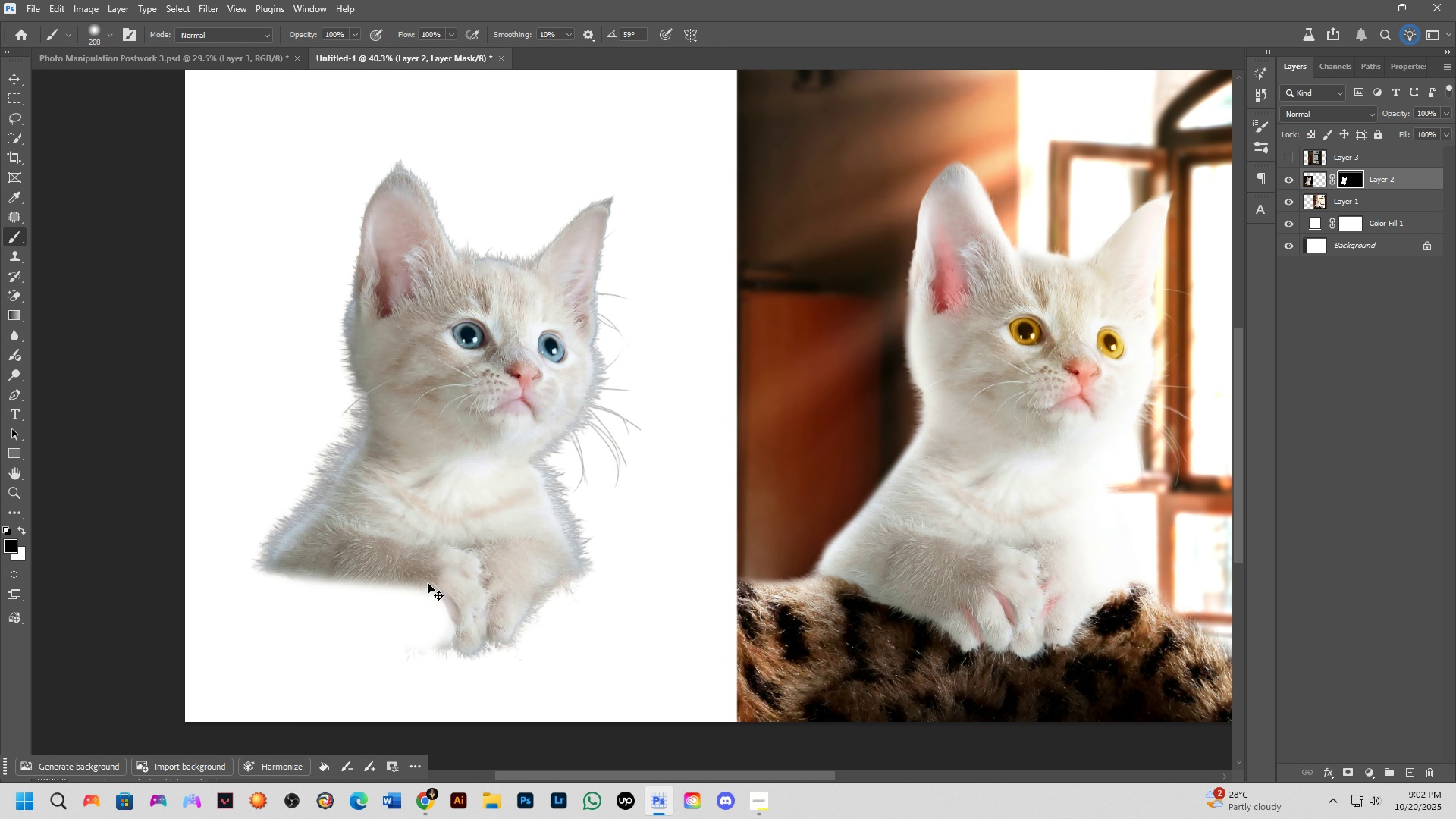 
key(Control+Z)
 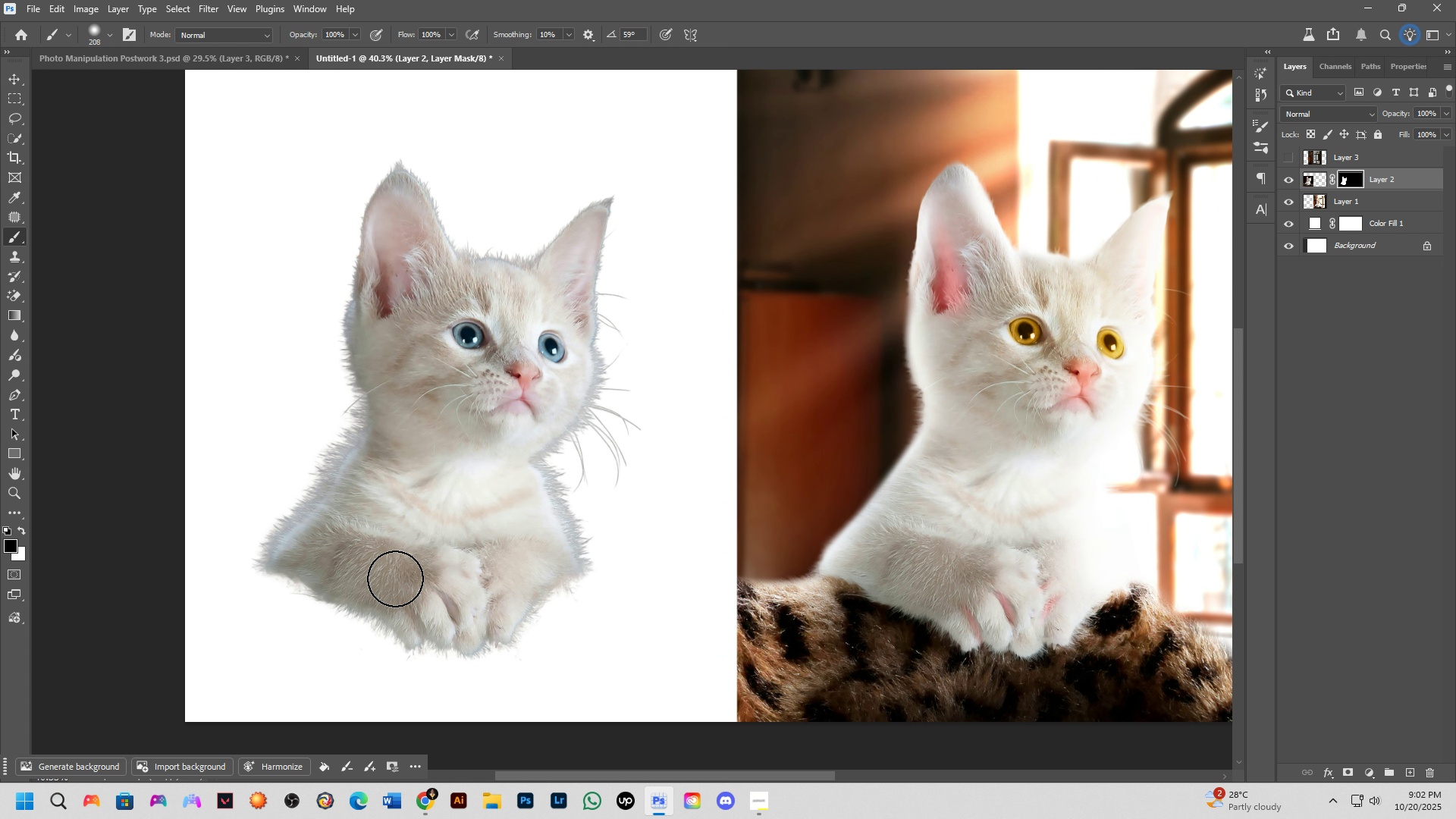 
left_click_drag(start_coordinate=[387, 578], to_coordinate=[61, 621])
 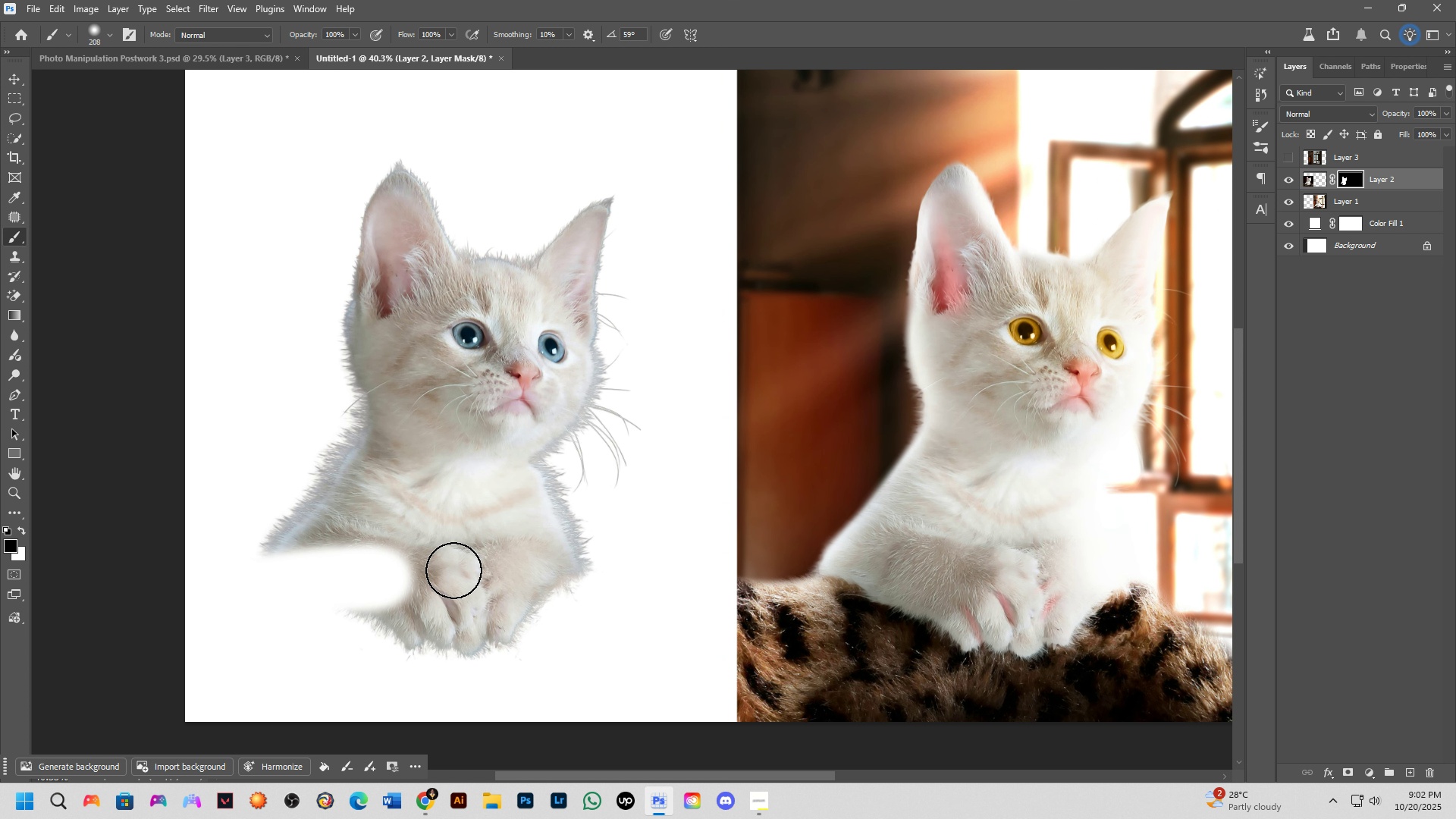 
key(Control+ControlLeft)
 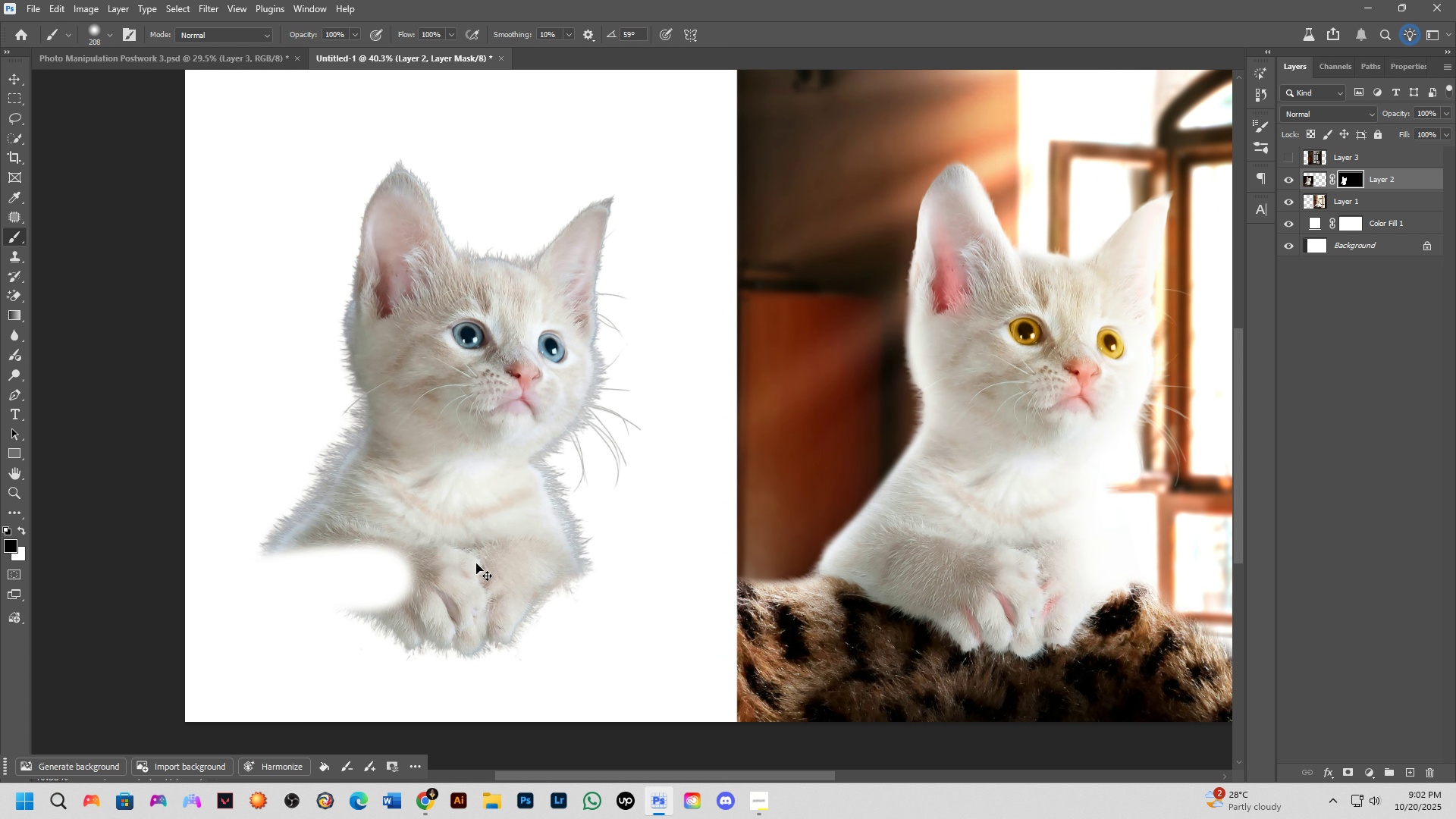 
key(Control+Z)
 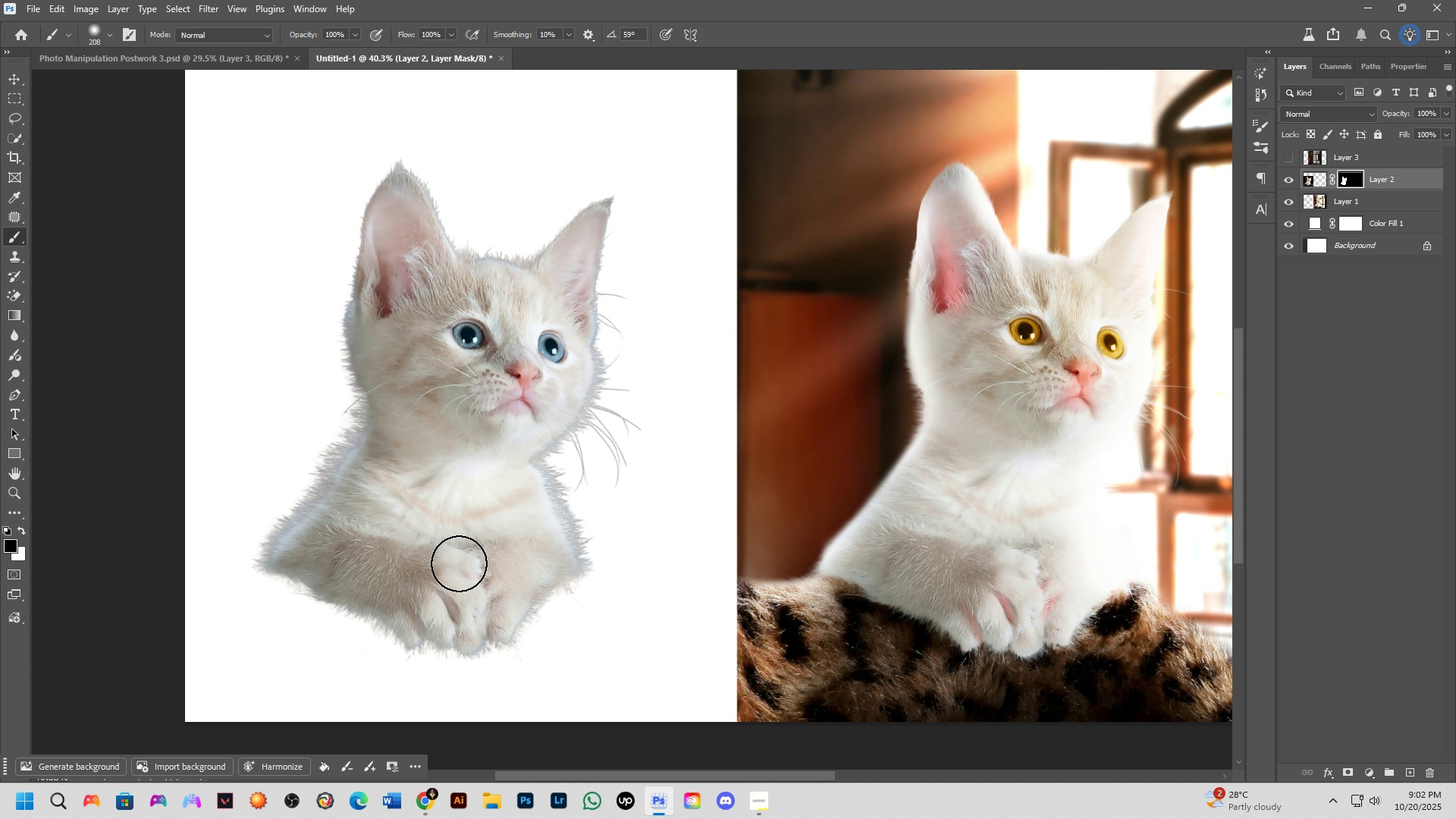 
key(X)
 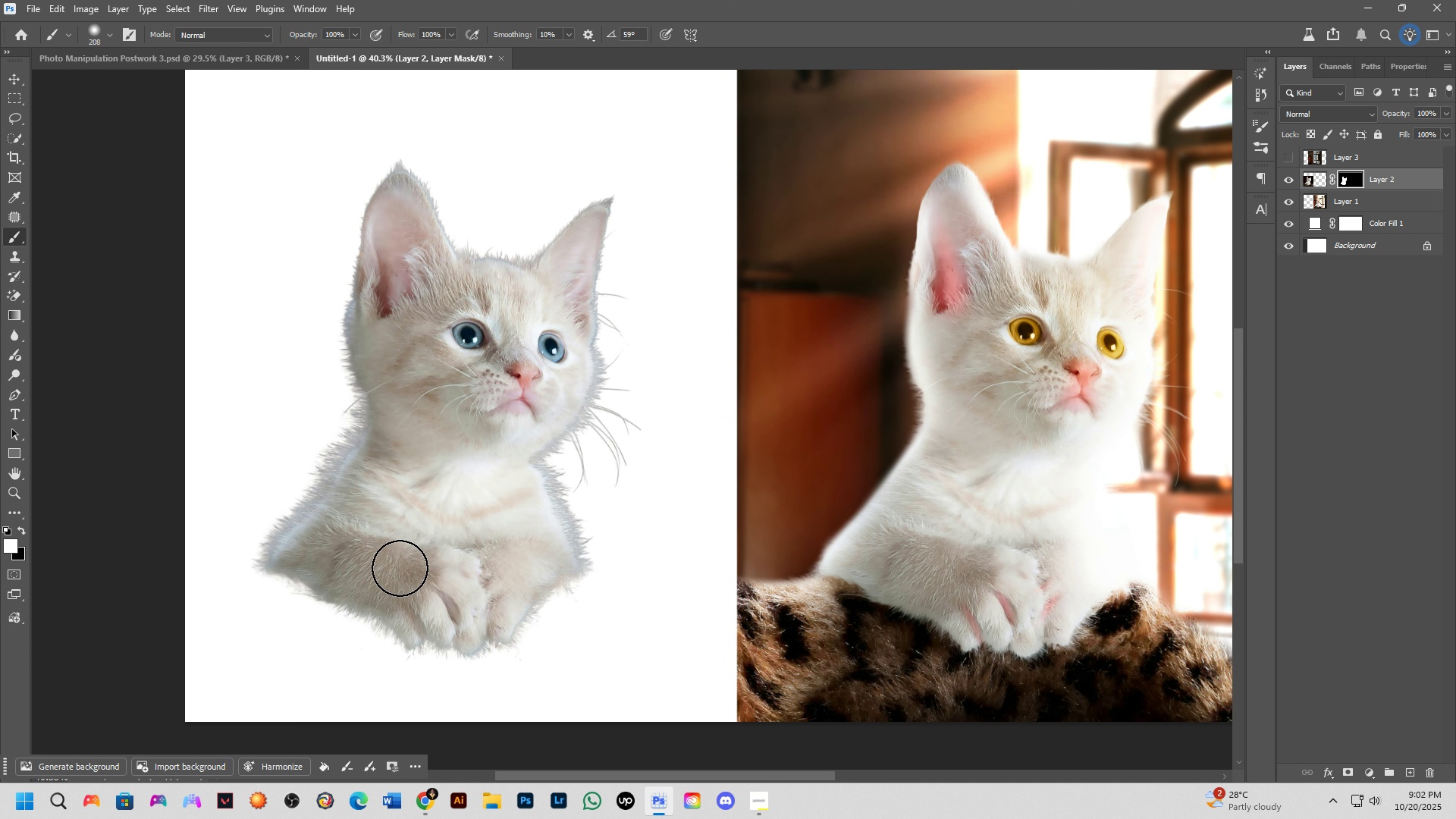 
left_click_drag(start_coordinate=[399, 568], to_coordinate=[90, 617])
 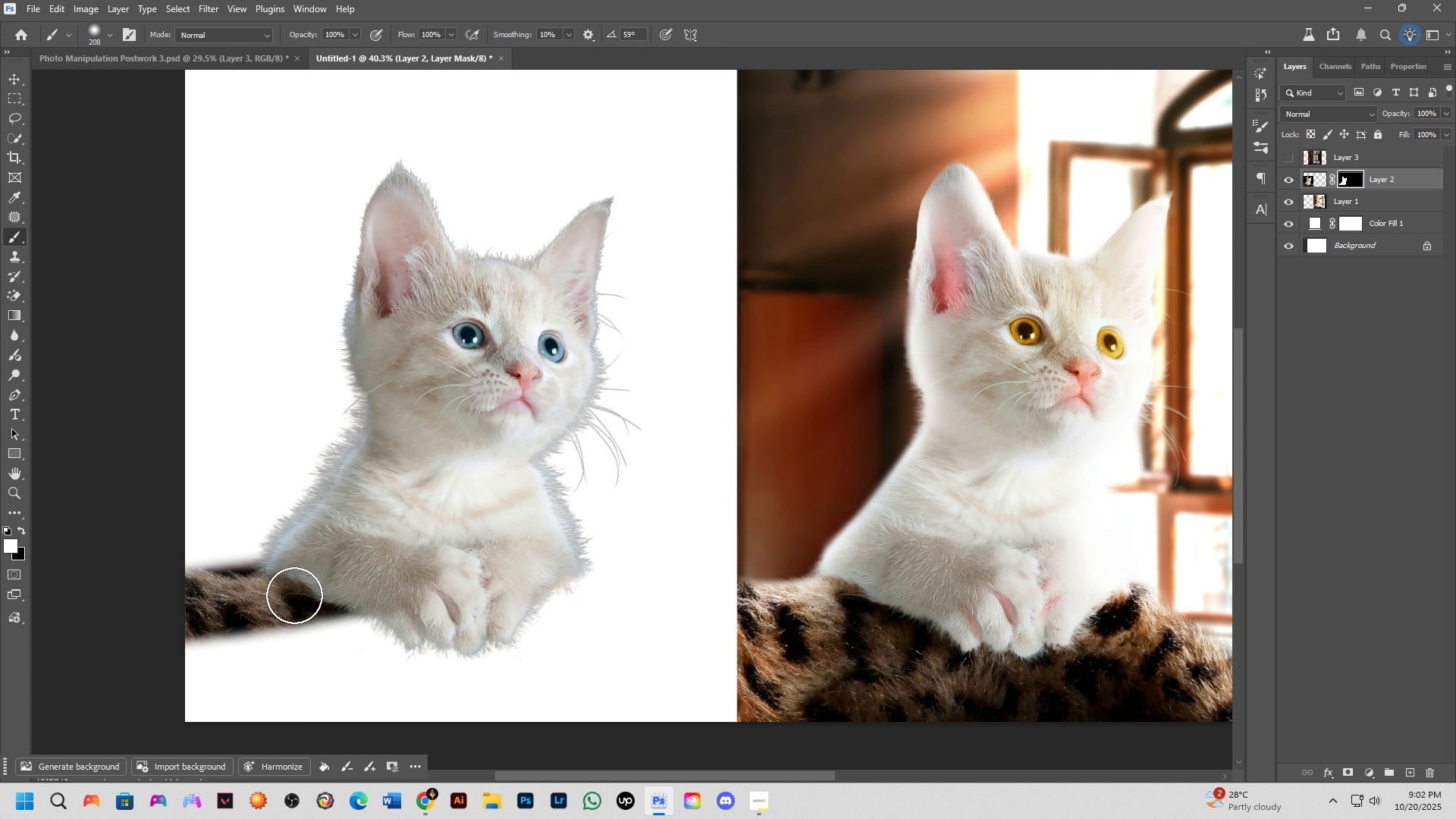 
left_click_drag(start_coordinate=[293, 595], to_coordinate=[117, 587])
 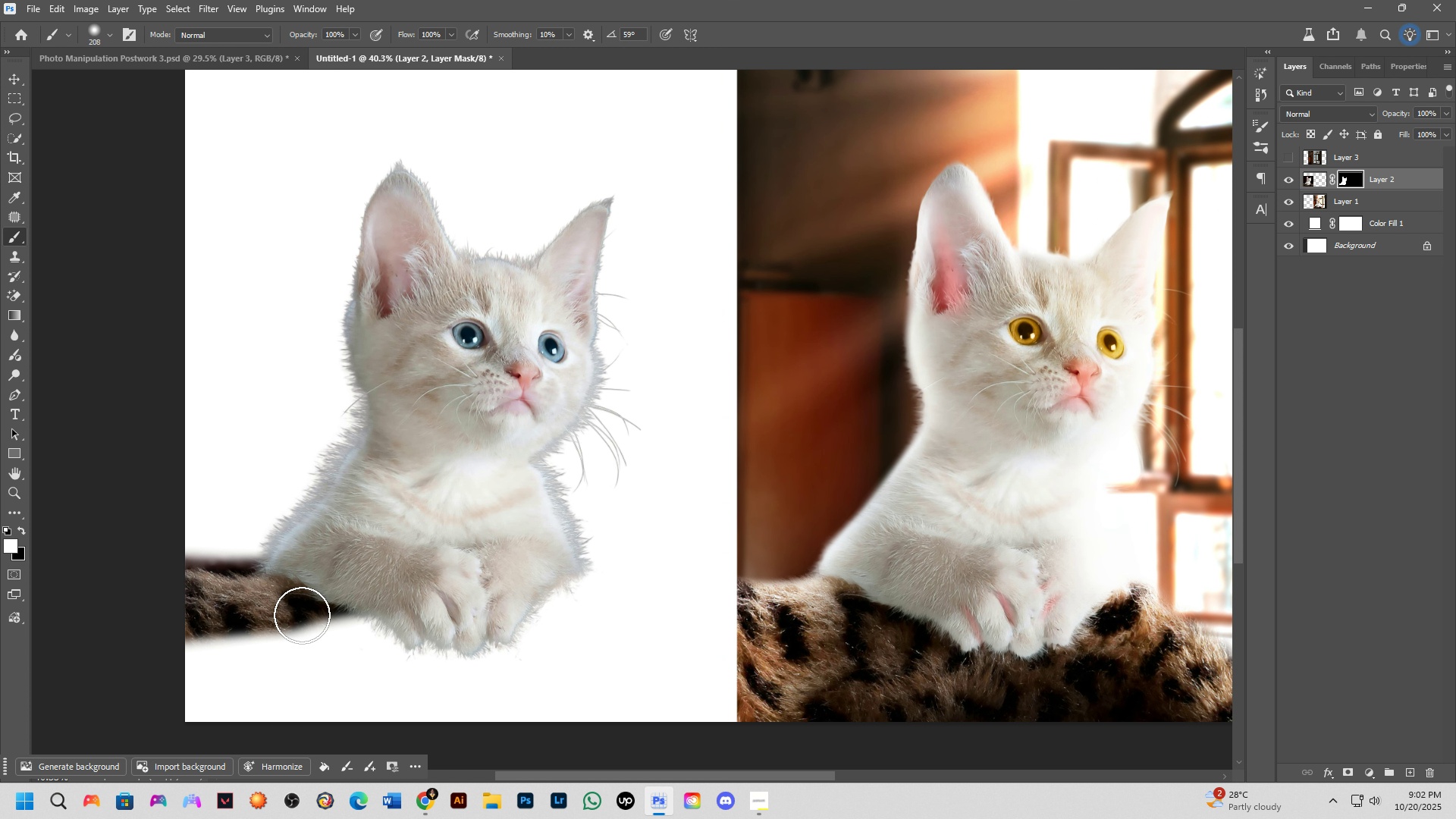 
left_click_drag(start_coordinate=[307, 616], to_coordinate=[810, 588])
 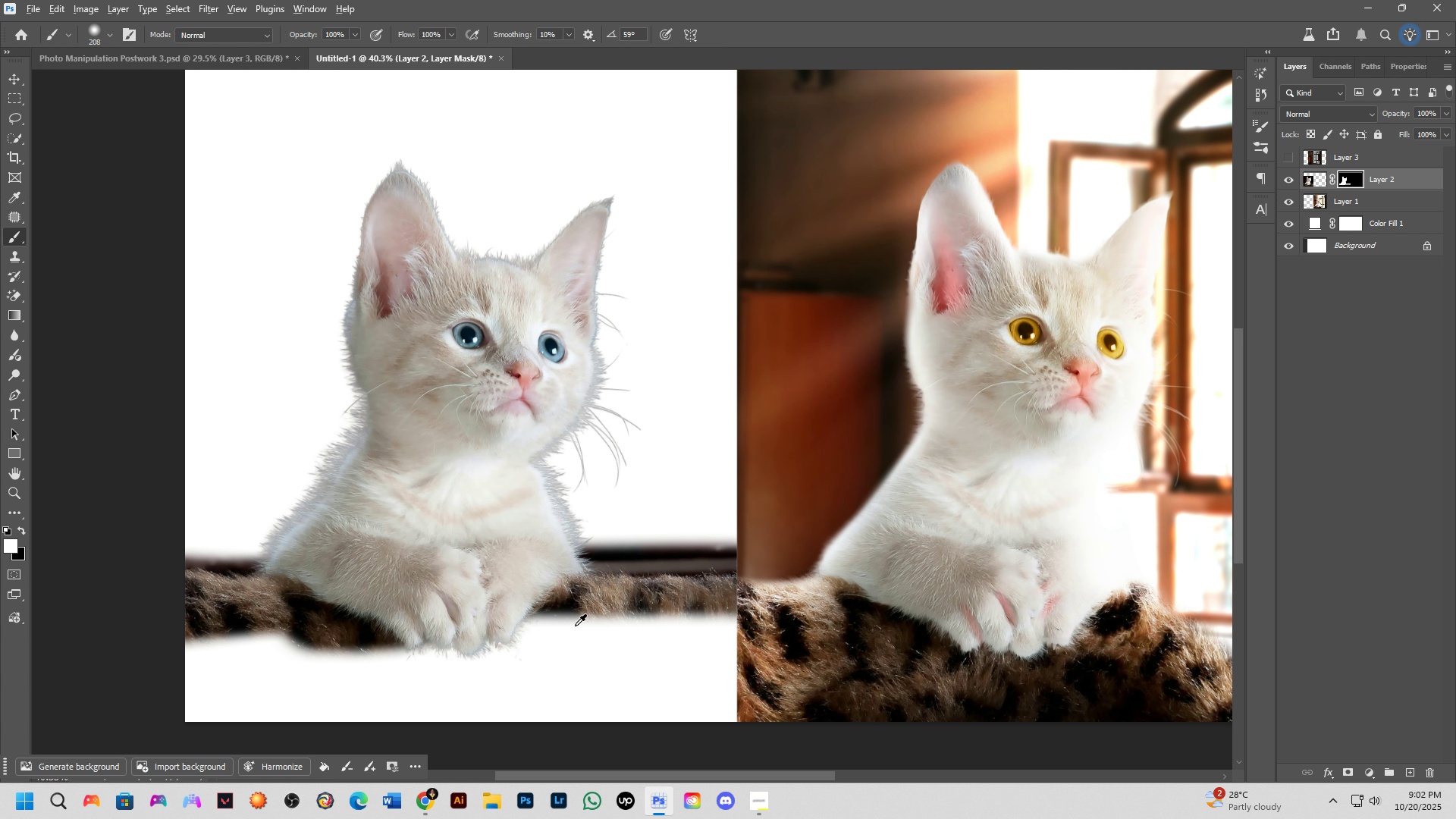 
hold_key(key=AltLeft, duration=0.34)
 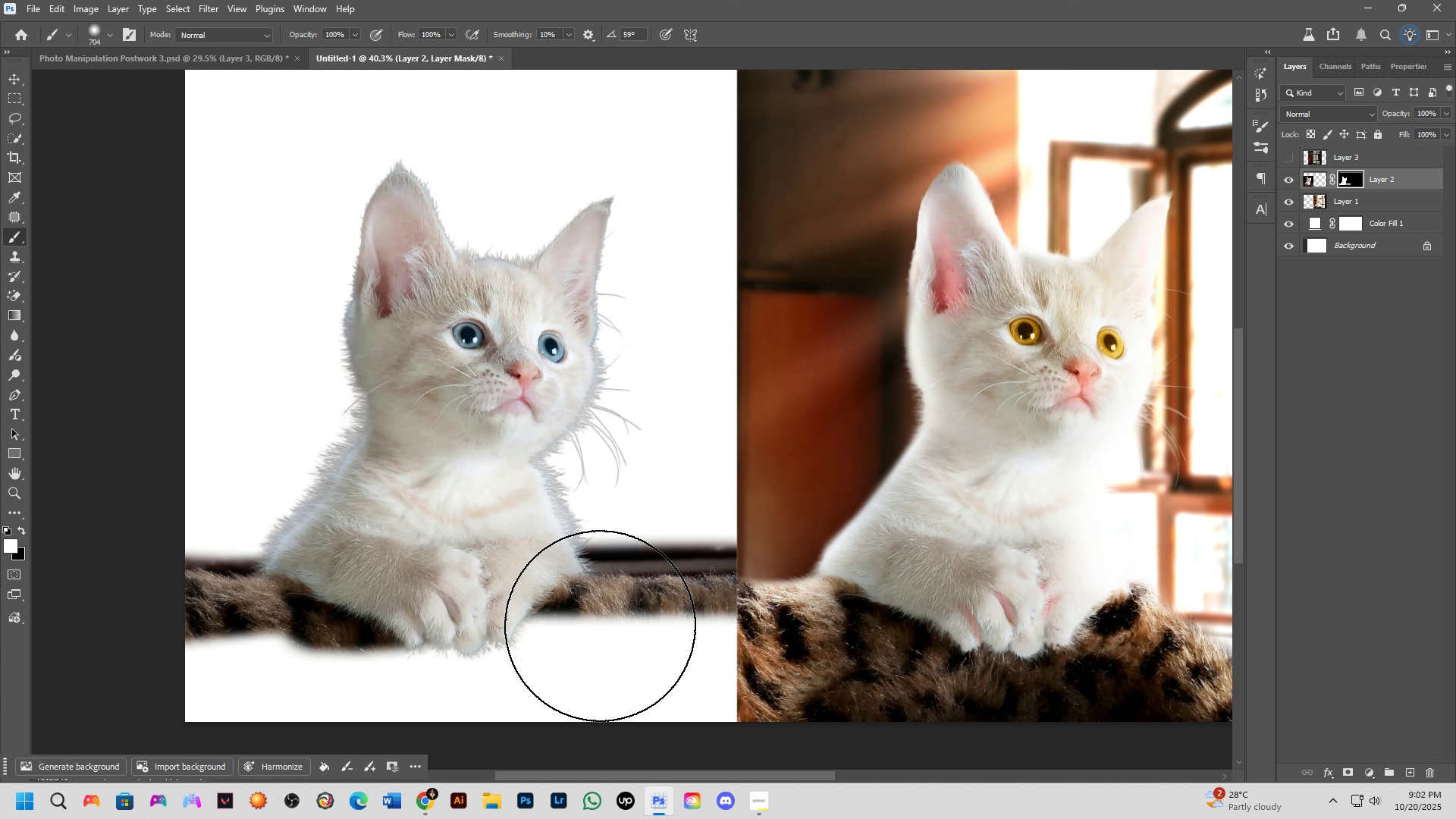 
scroll: coordinate [598, 623], scroll_direction: down, amount: 3.0
 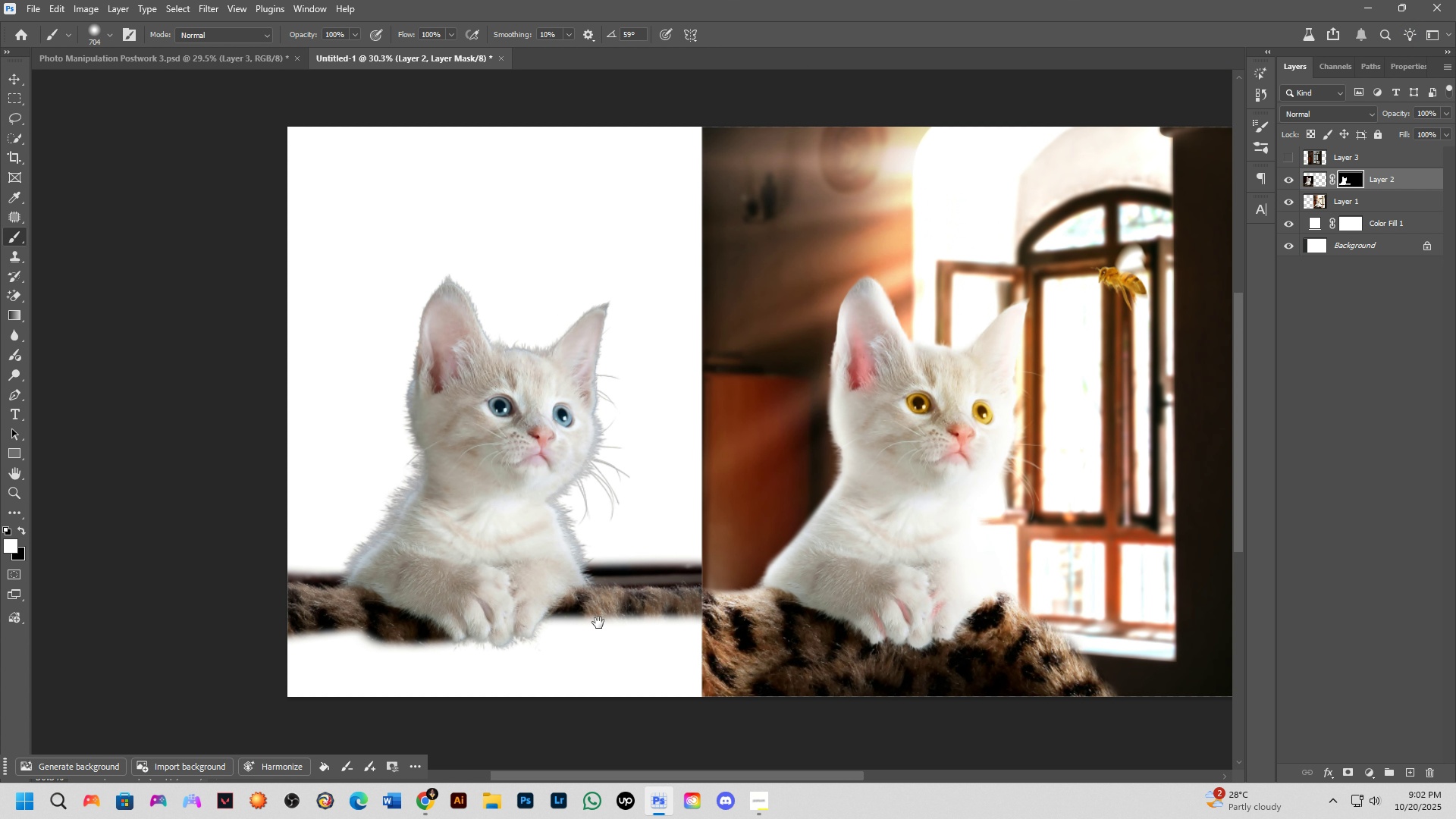 
hold_key(key=Space, duration=0.48)
 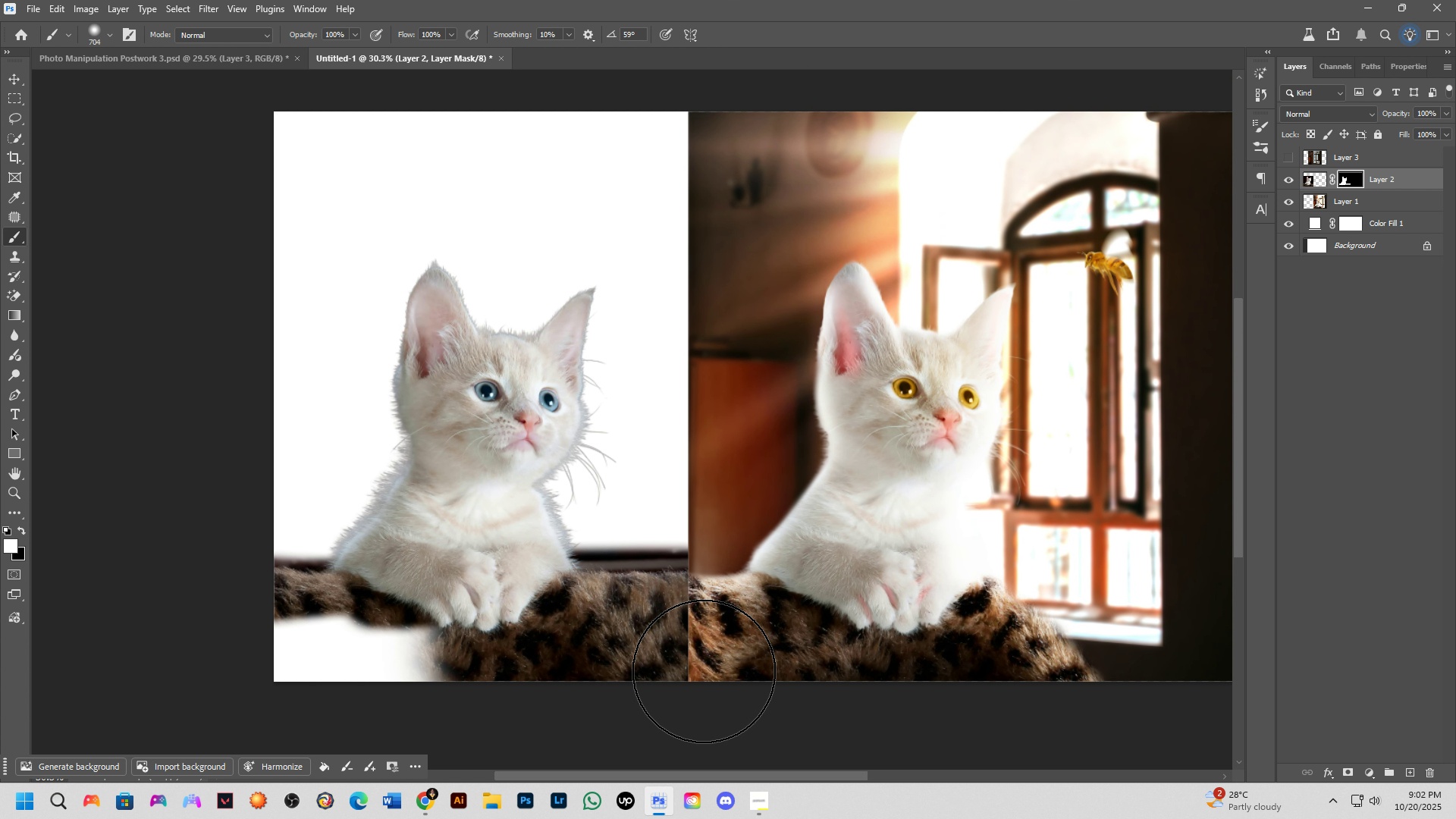 
left_click_drag(start_coordinate=[598, 623], to_coordinate=[585, 607])
 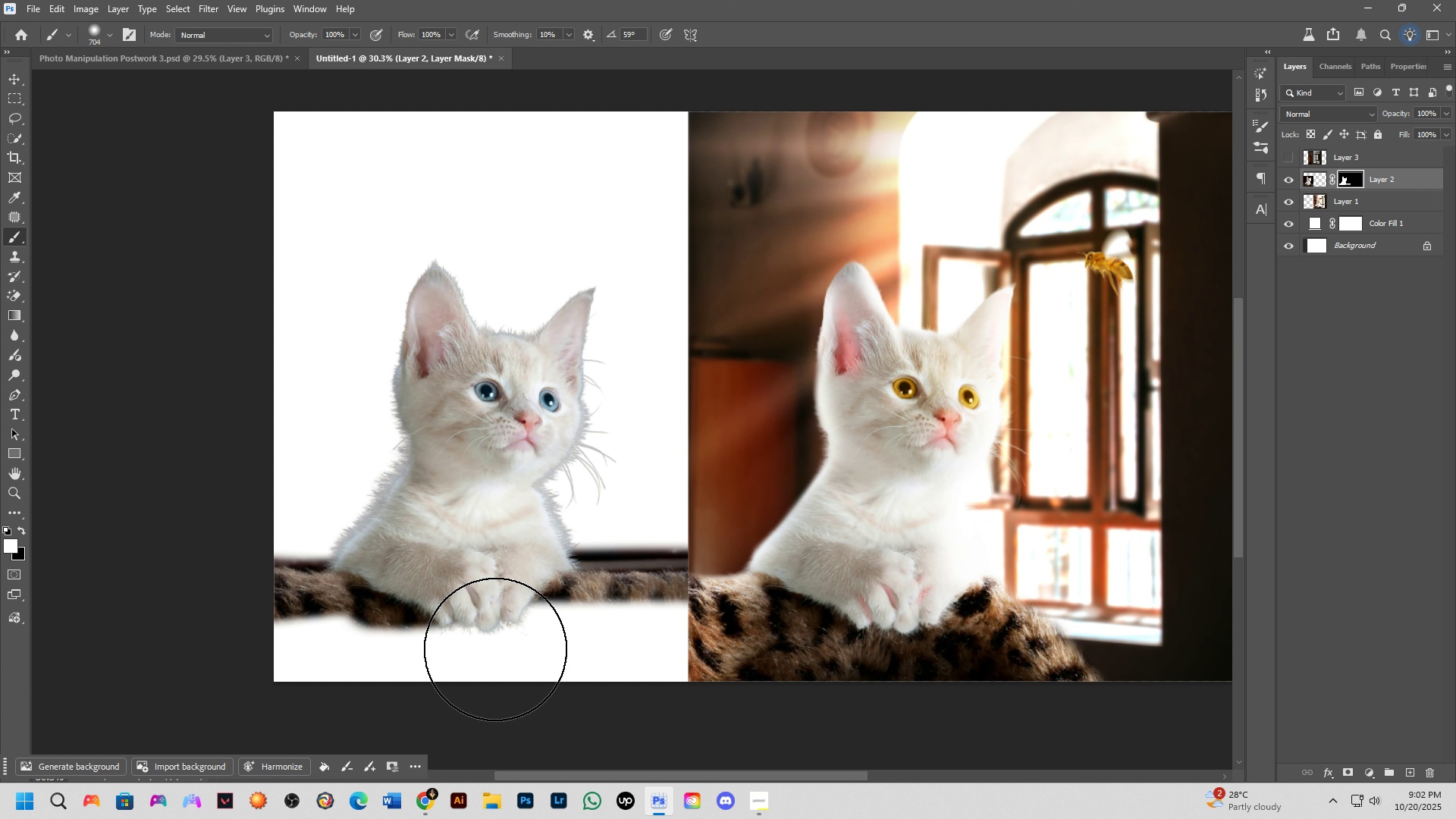 
left_click_drag(start_coordinate=[500, 649], to_coordinate=[317, 705])
 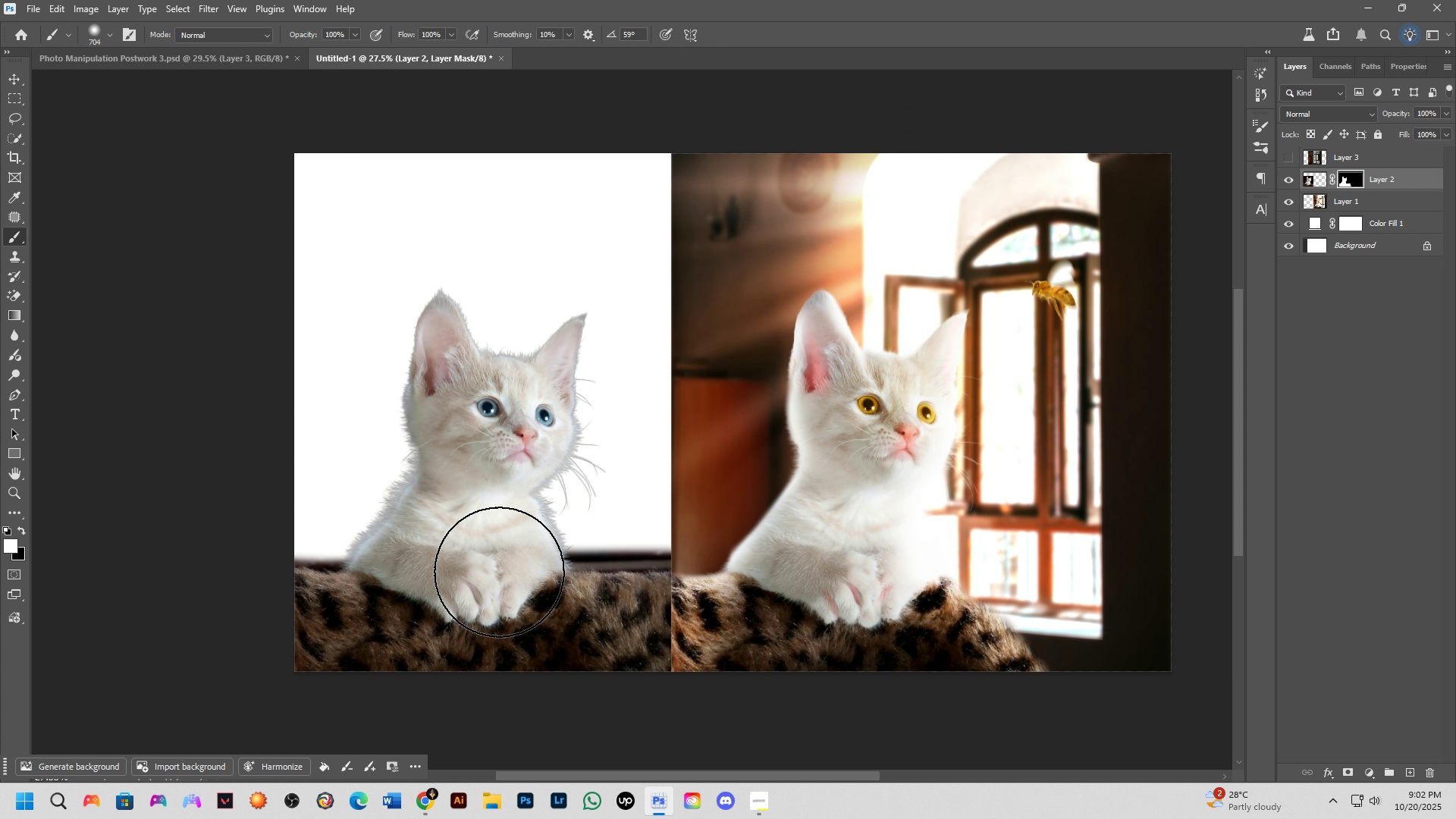 
scroll: coordinate [499, 572], scroll_direction: down, amount: 3.0
 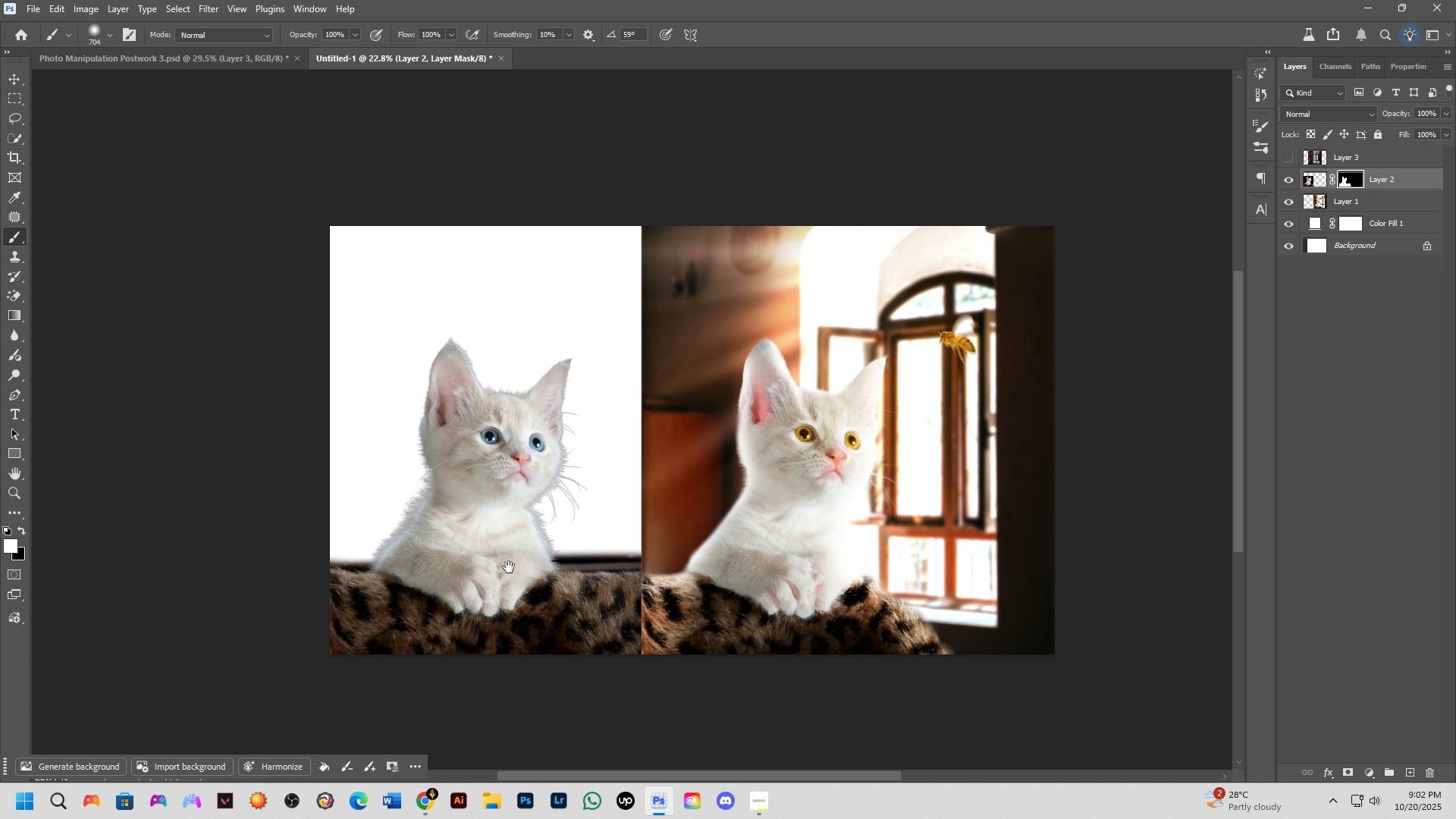 
hold_key(key=Space, duration=0.44)
 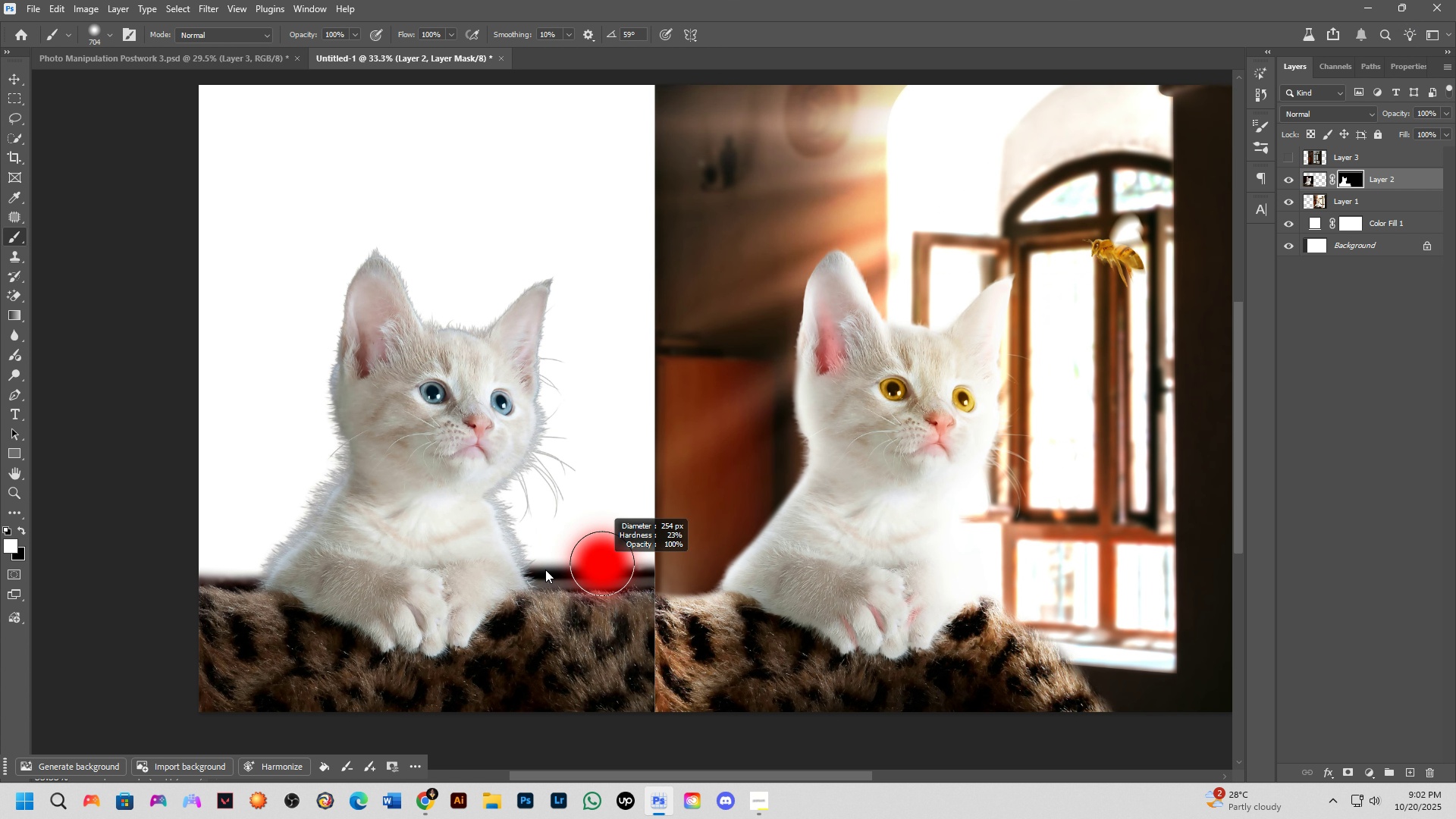 
left_click_drag(start_coordinate=[510, 566], to_coordinate=[510, 579])
 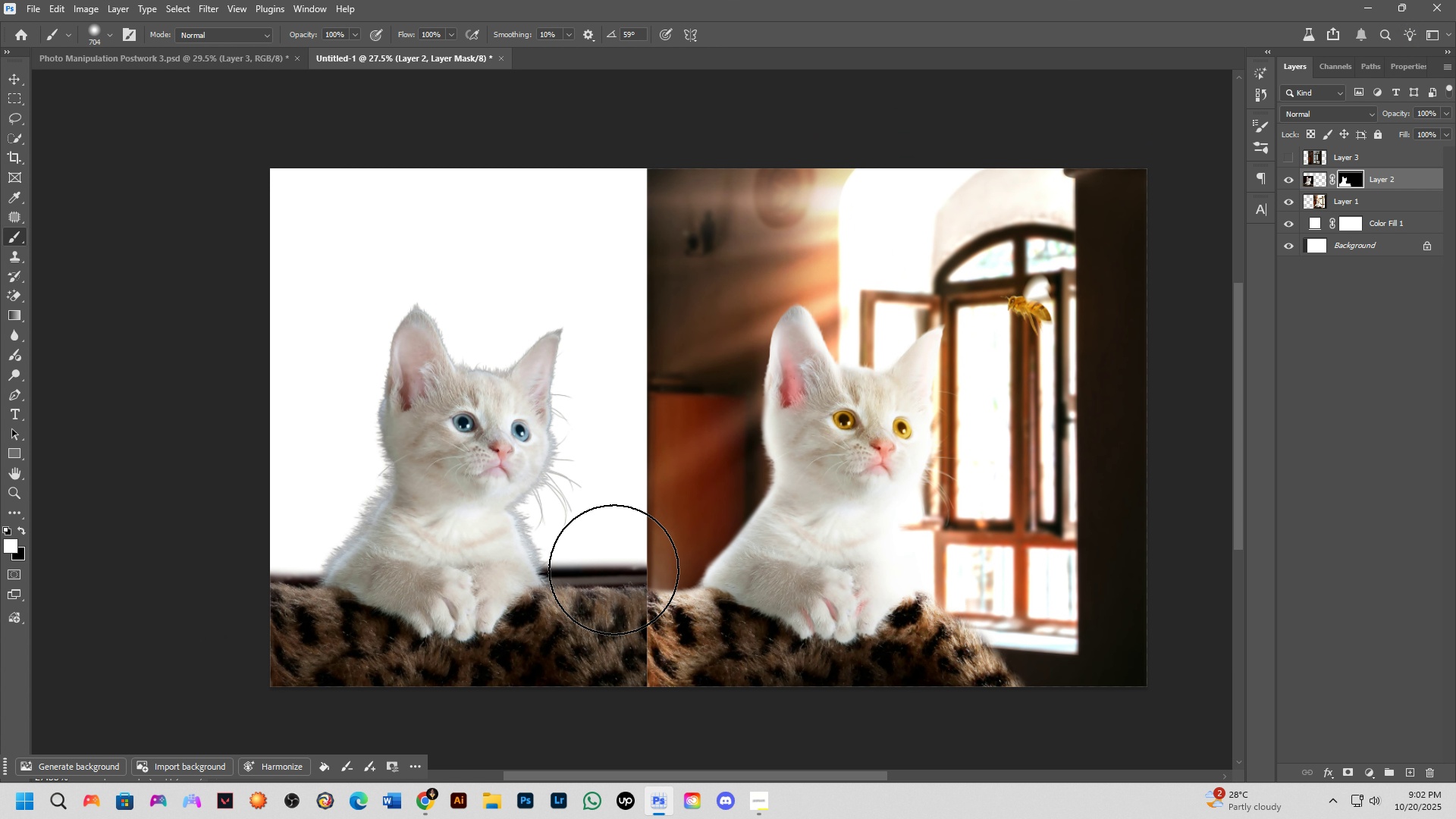 
scroll: coordinate [613, 569], scroll_direction: up, amount: 4.0
 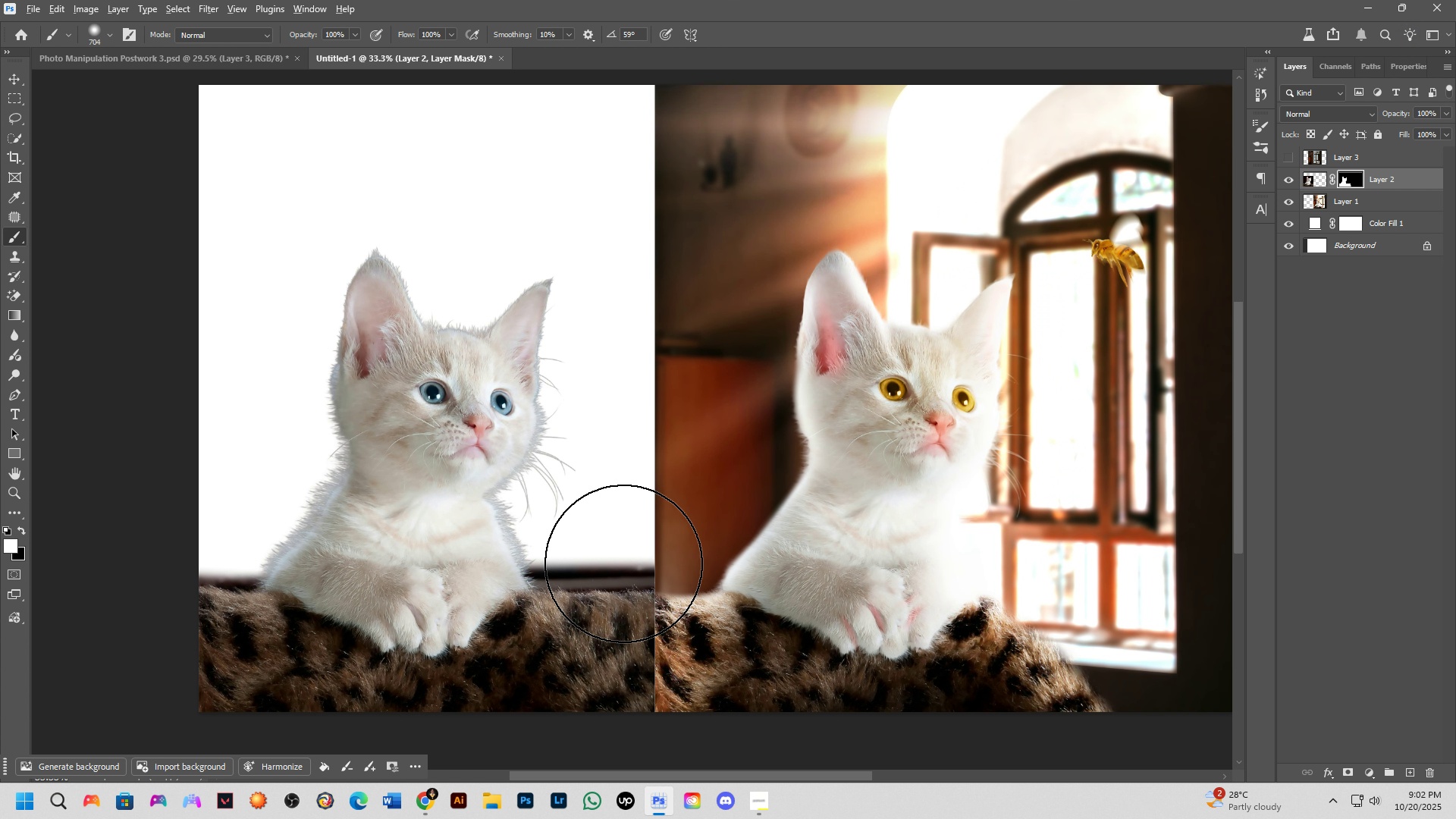 
hold_key(key=AltLeft, duration=0.47)
 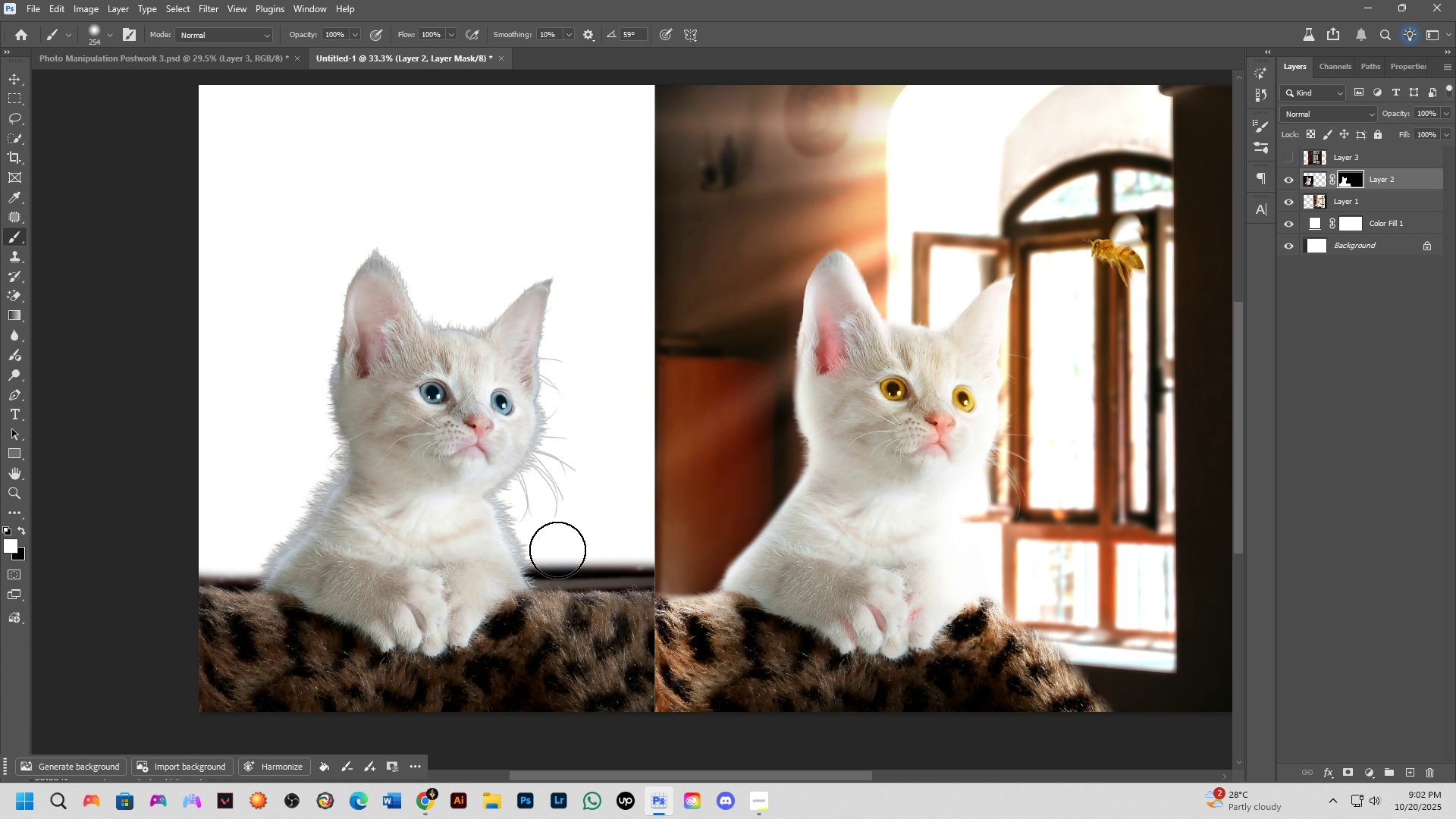 
key(Alt+AltLeft)
 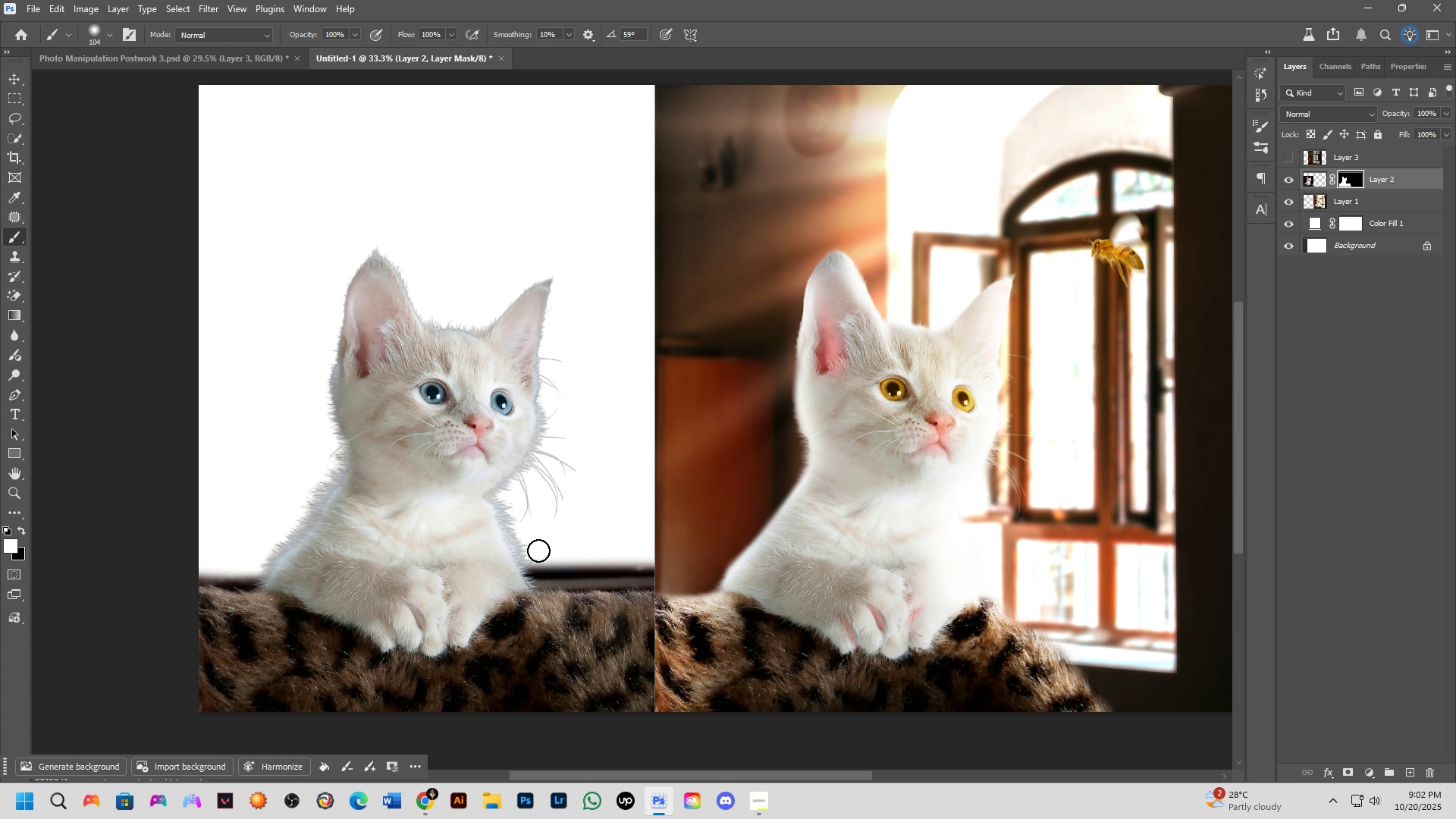 
left_click_drag(start_coordinate=[538, 551], to_coordinate=[536, 566])
 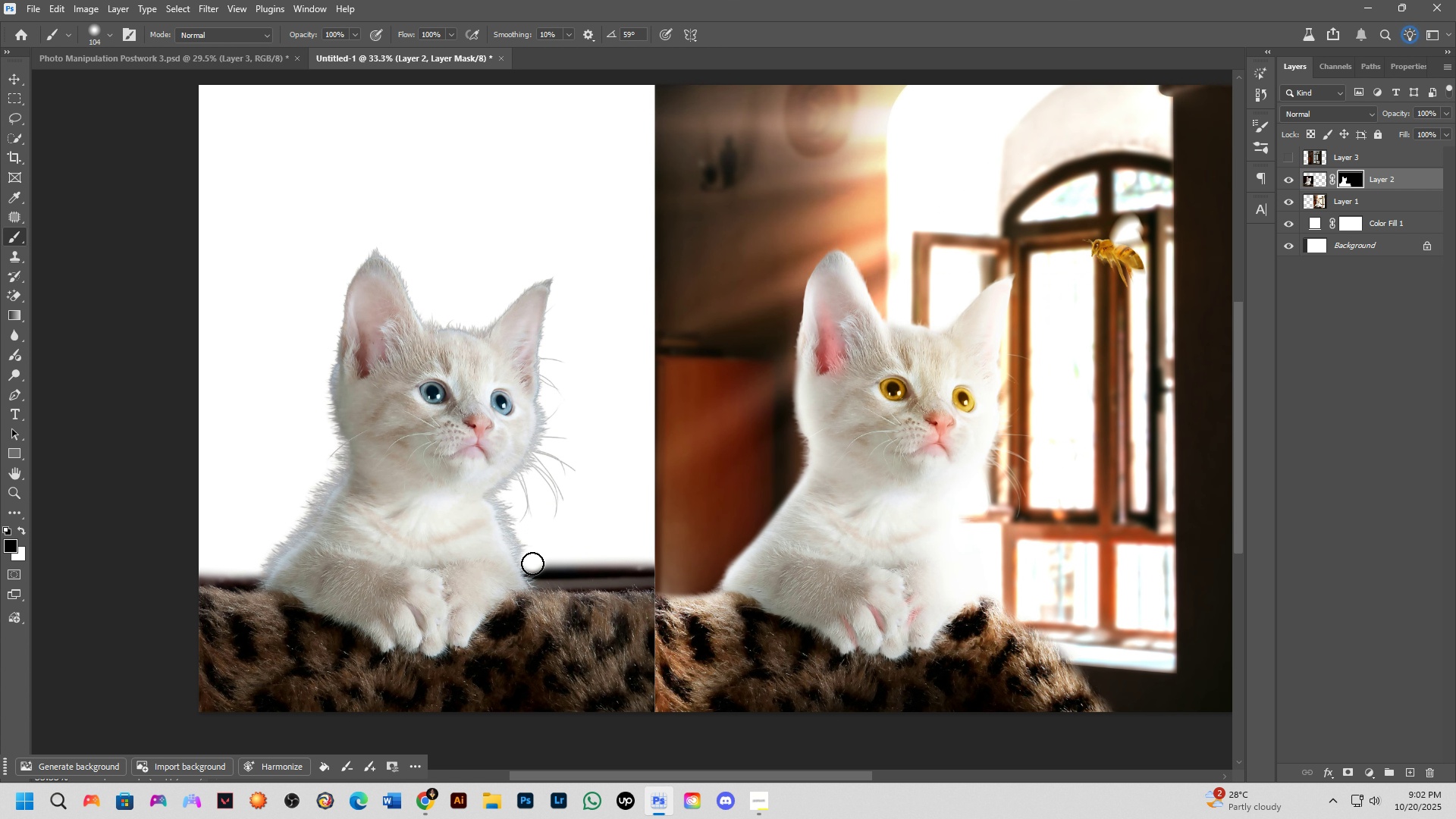 
key(Control+ControlLeft)
 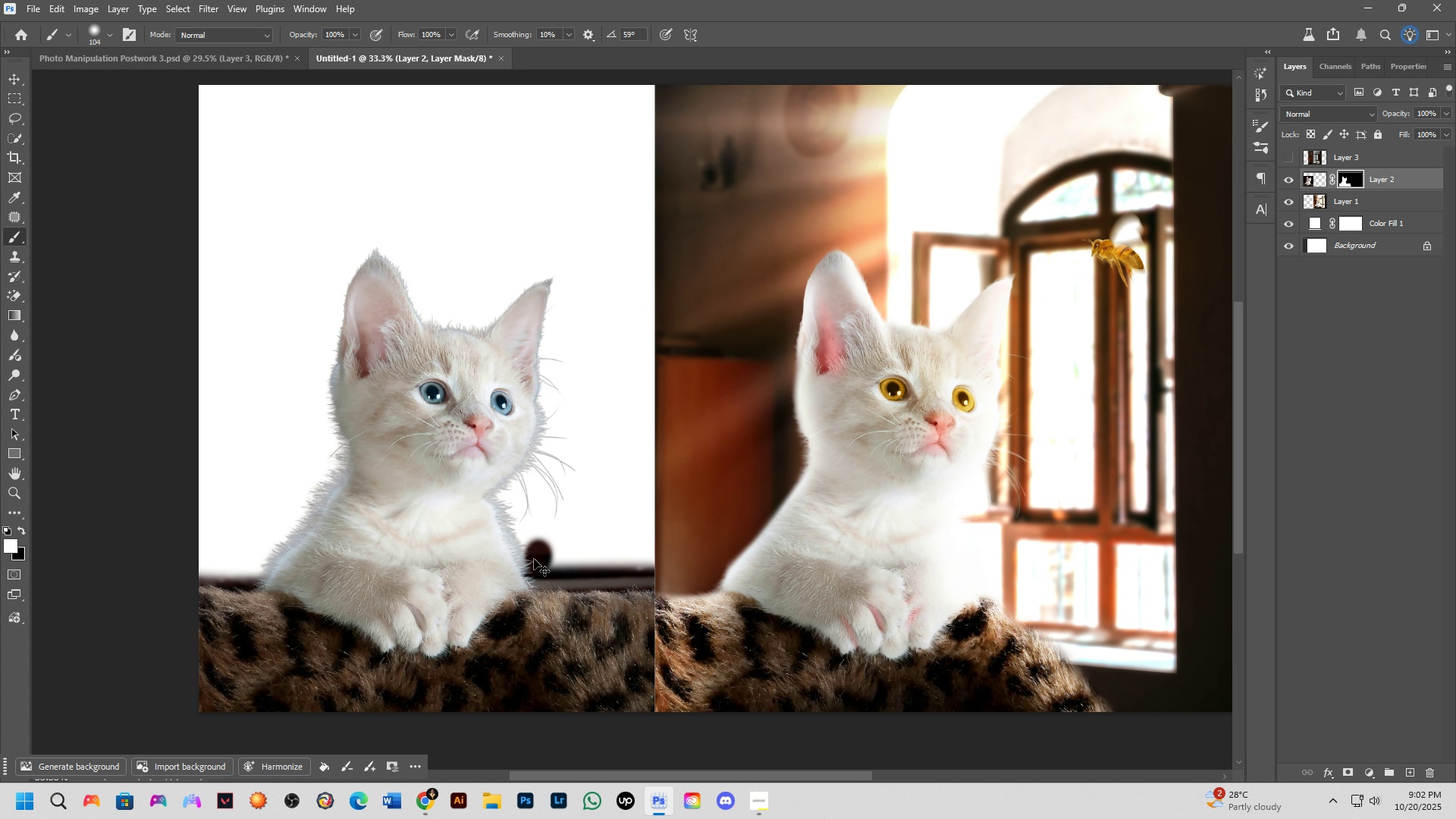 
key(Control+Z)
 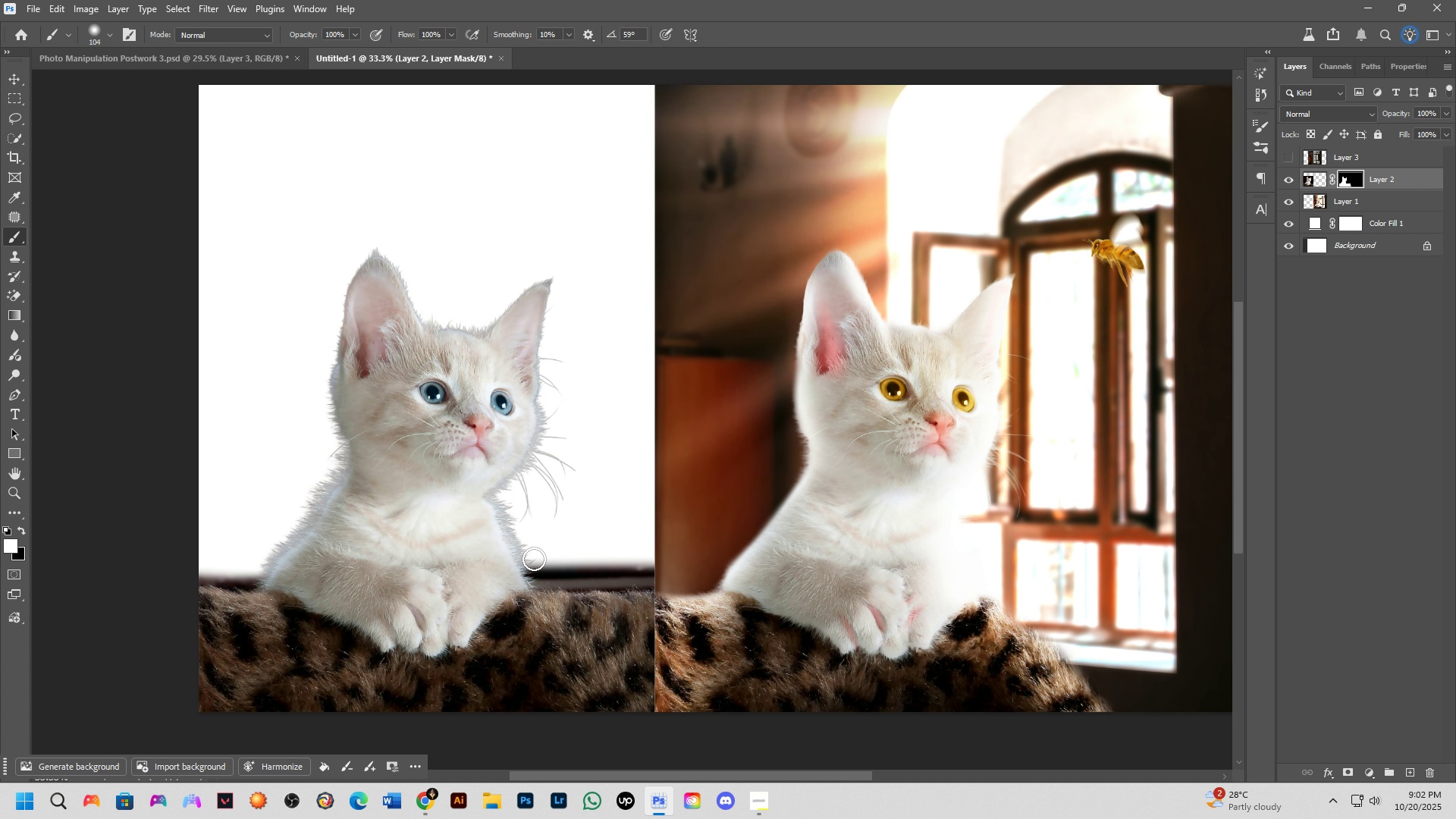 
key(X)
 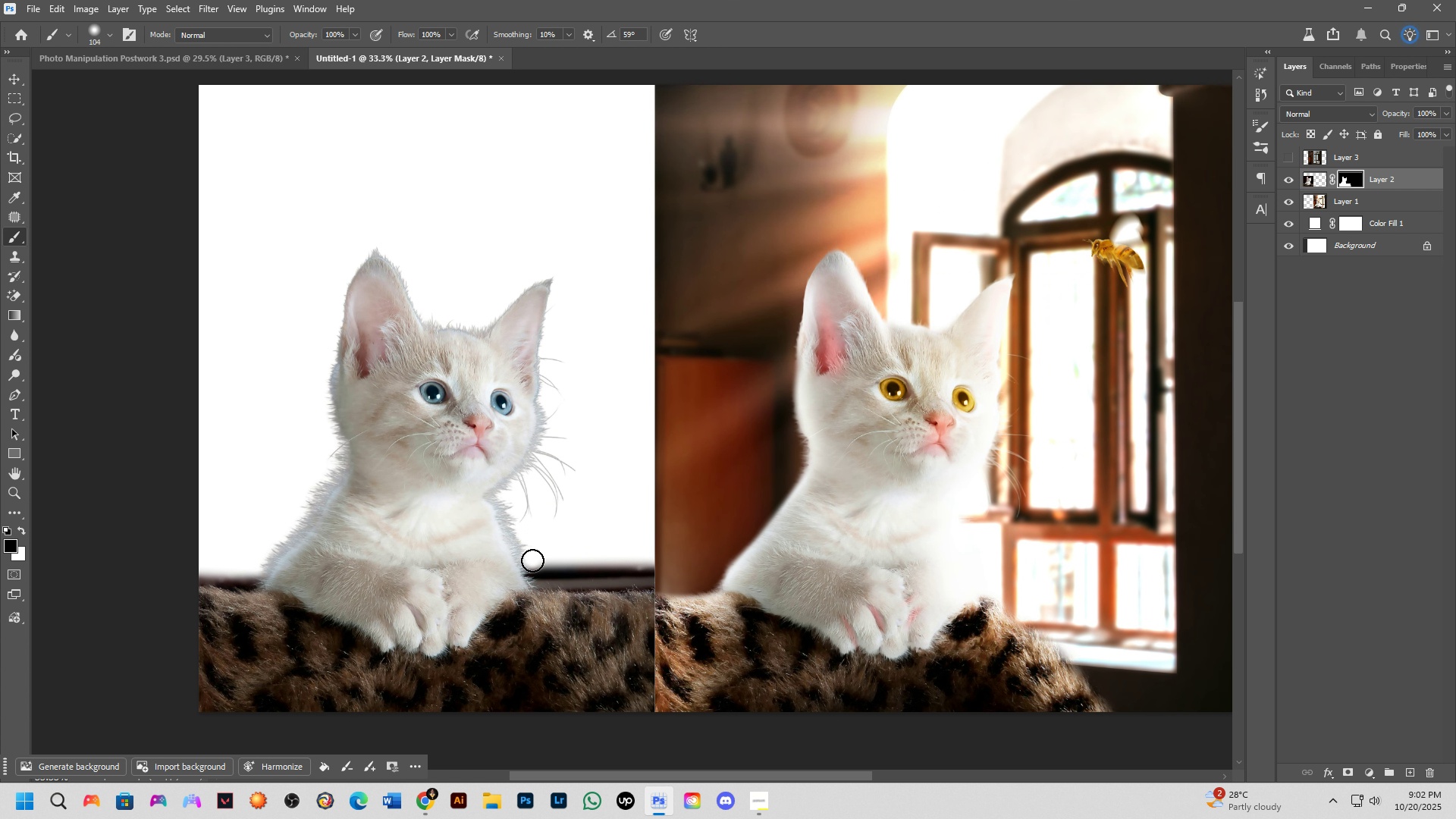 
left_click_drag(start_coordinate=[532, 558], to_coordinate=[714, 575])
 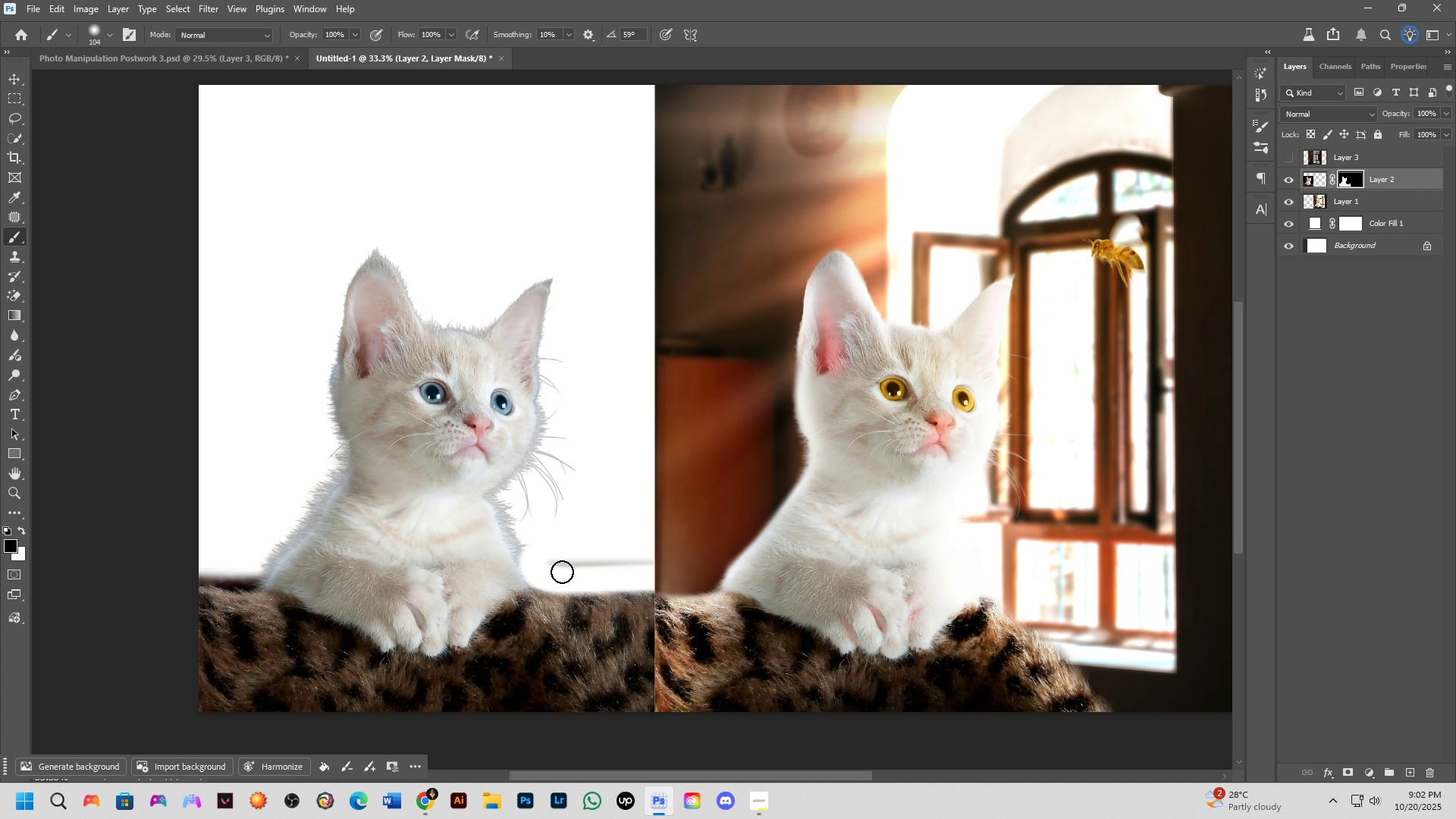 
key(Alt+AltLeft)
 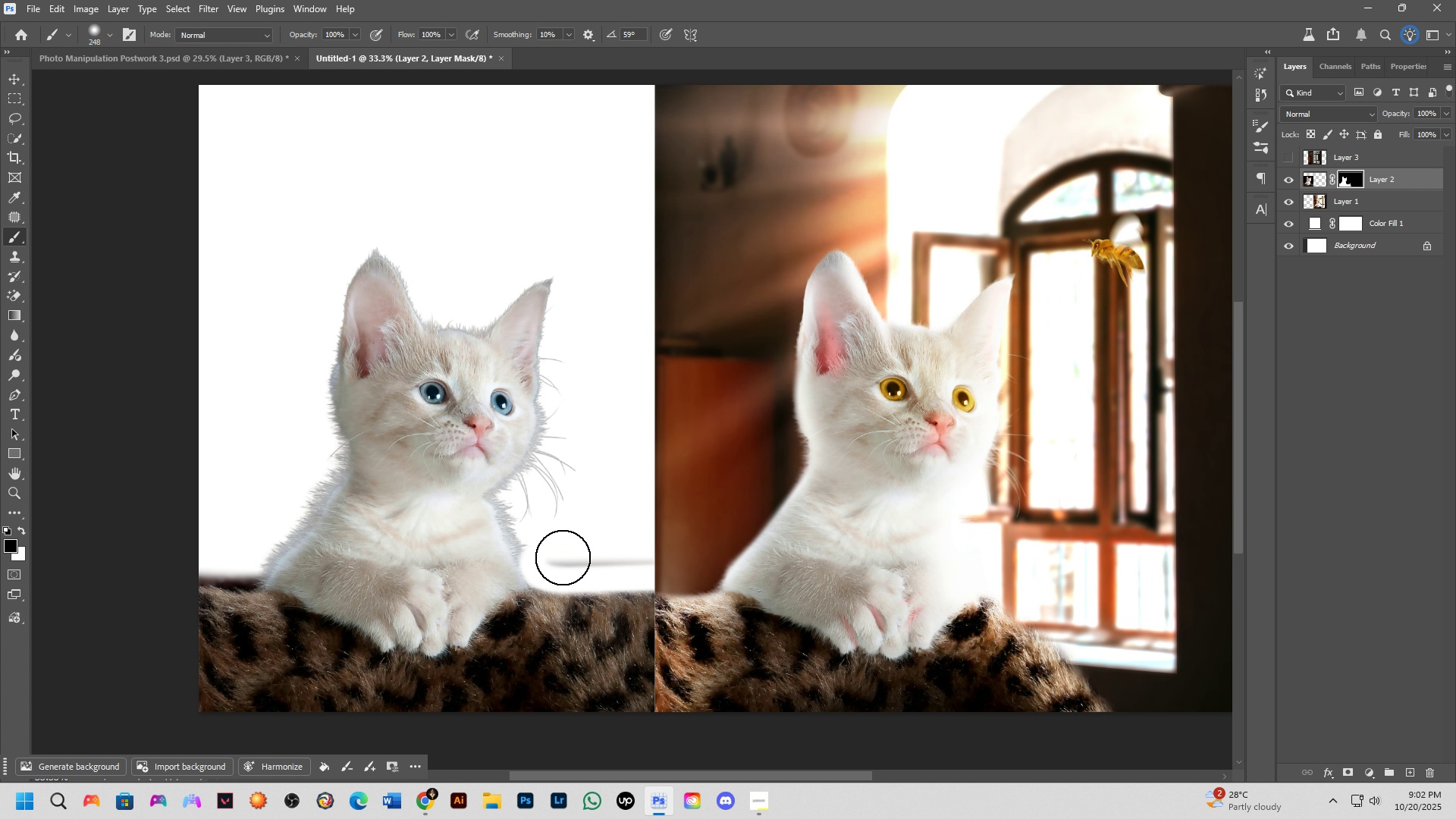 
left_click_drag(start_coordinate=[574, 555], to_coordinate=[687, 546])
 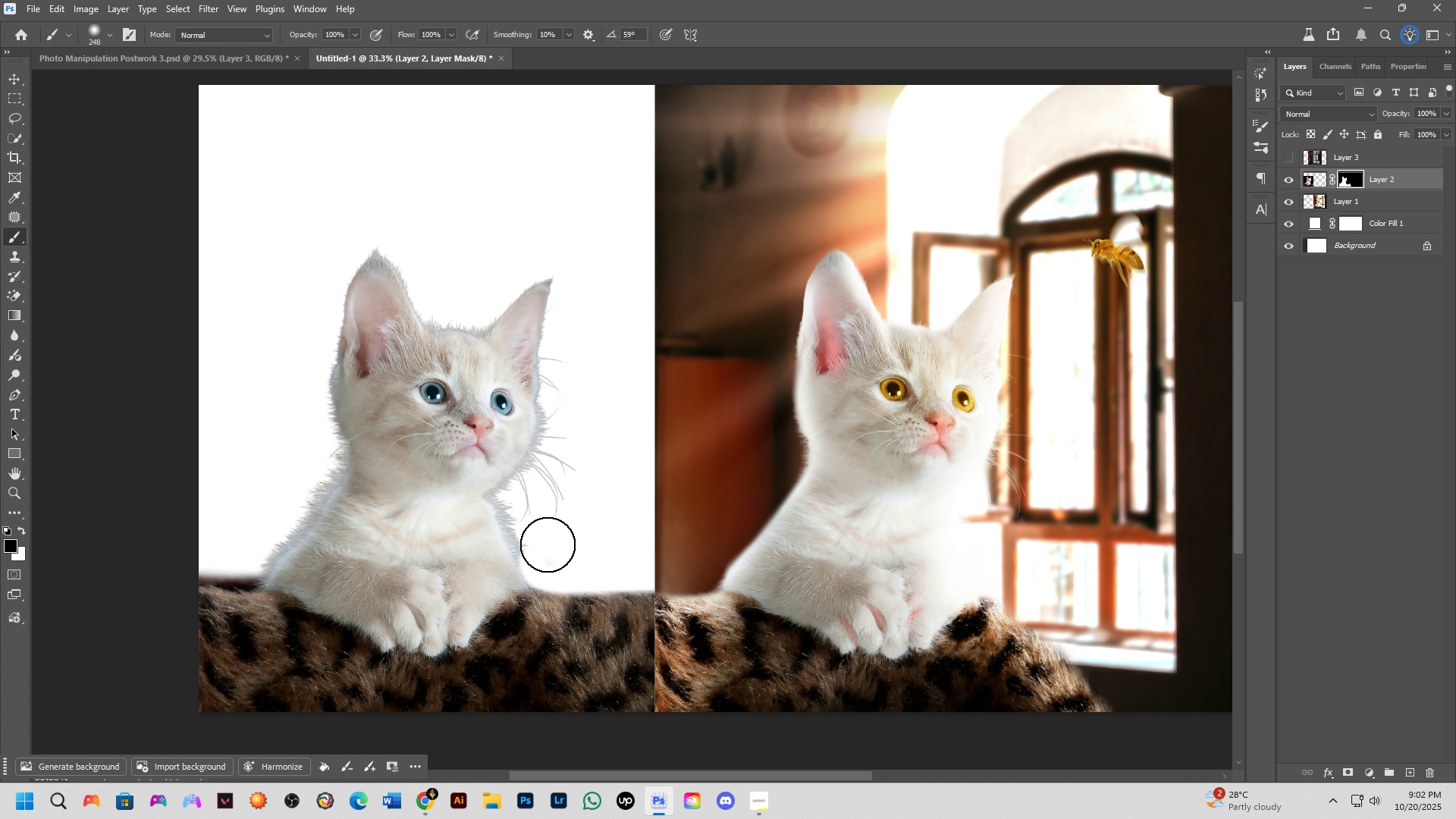 
left_click_drag(start_coordinate=[548, 544], to_coordinate=[553, 550])
 